 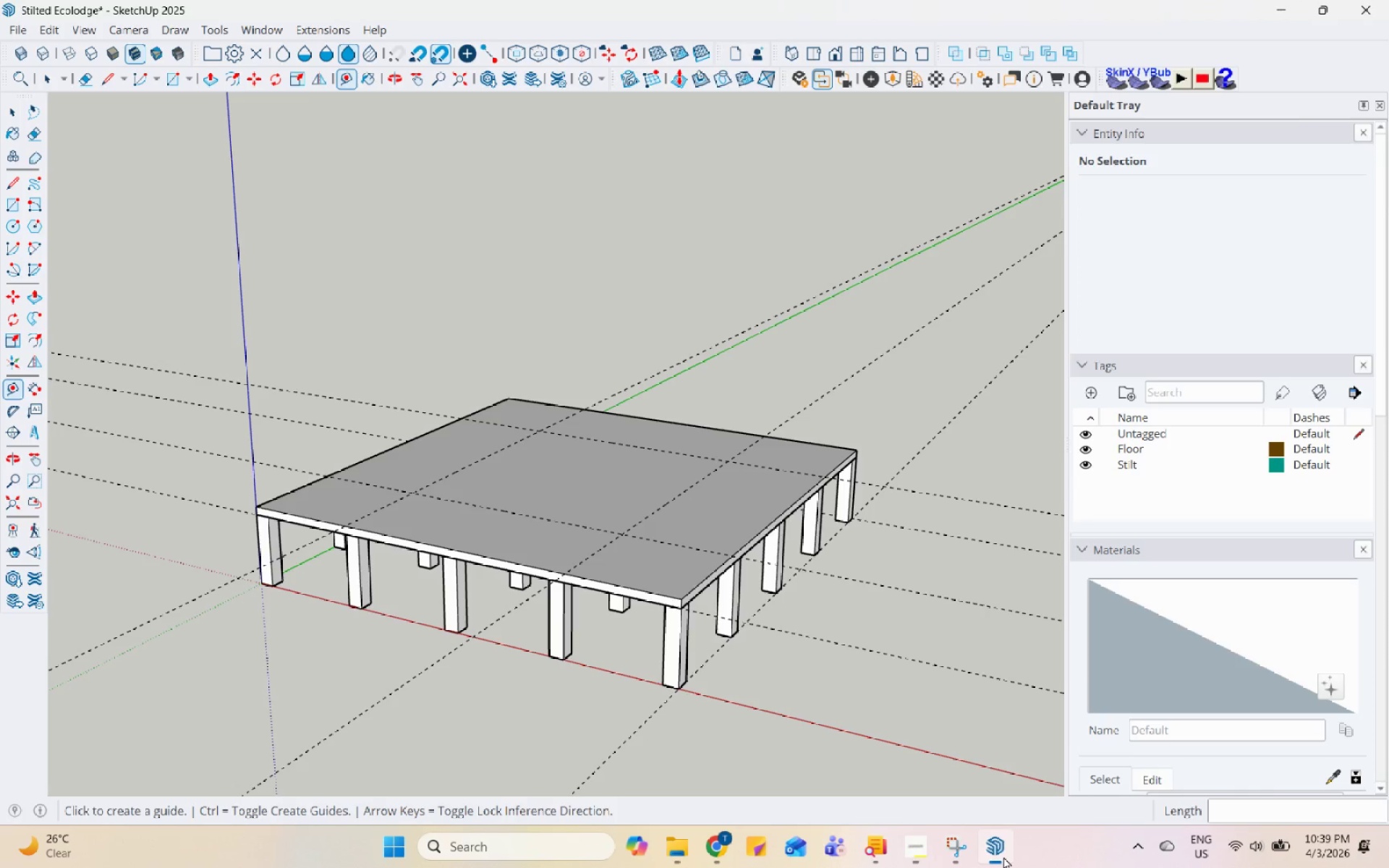 
scroll: coordinate [595, 466], scroll_direction: none, amount: 0.0
 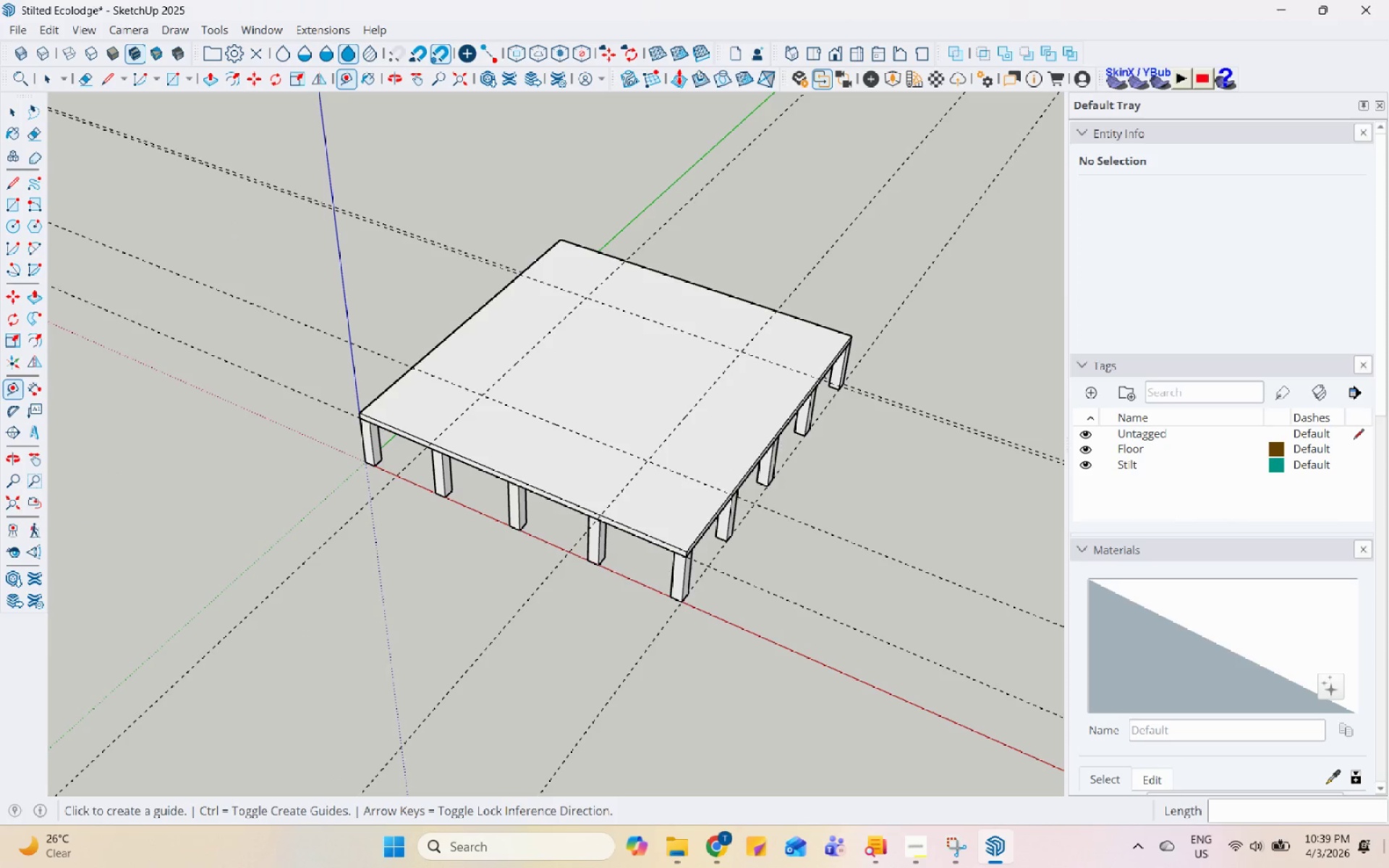 
left_click([948, 841])
 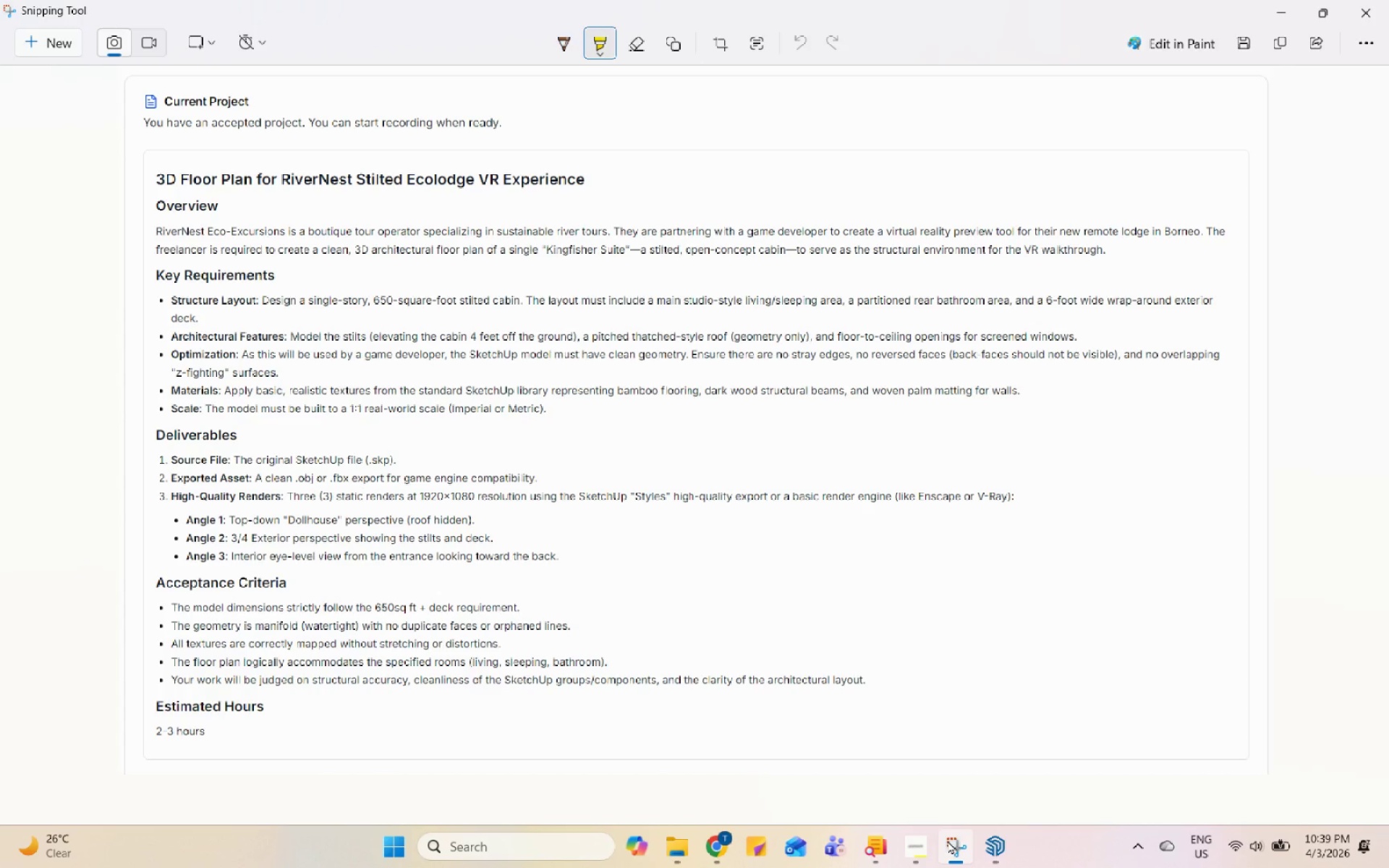 
wait(8.56)
 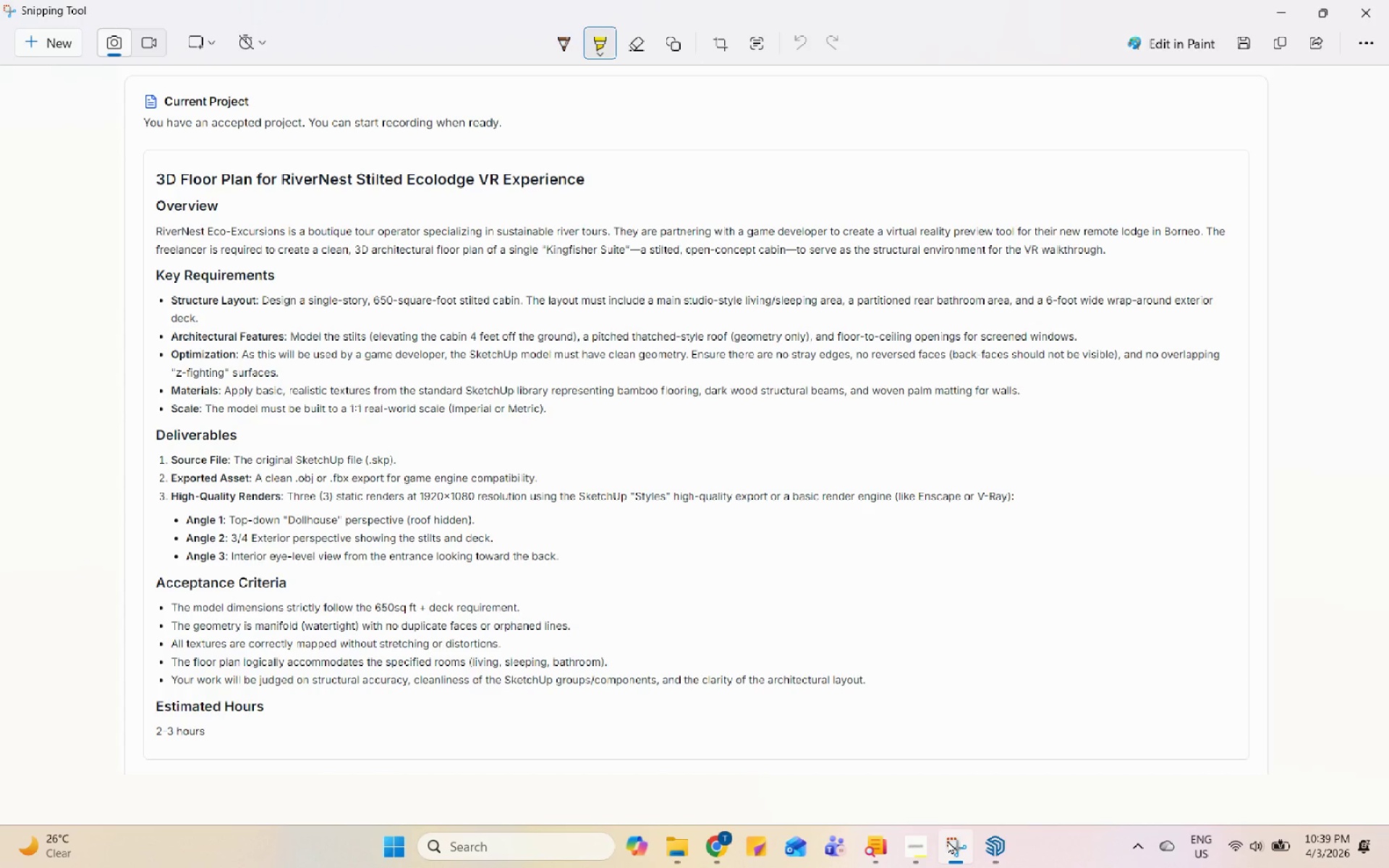 
left_click([948, 841])
 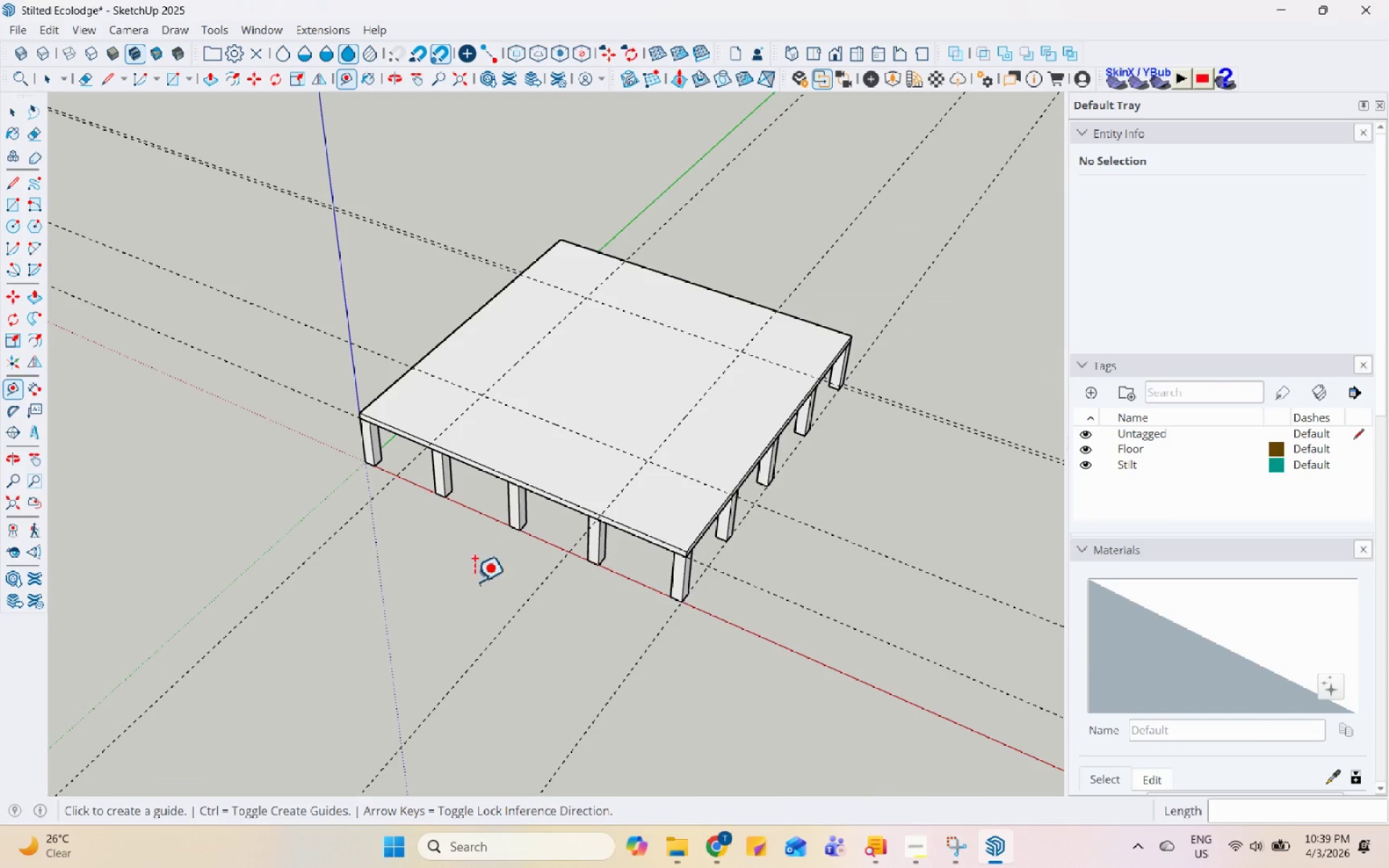 
scroll: coordinate [526, 408], scroll_direction: up, amount: 5.0
 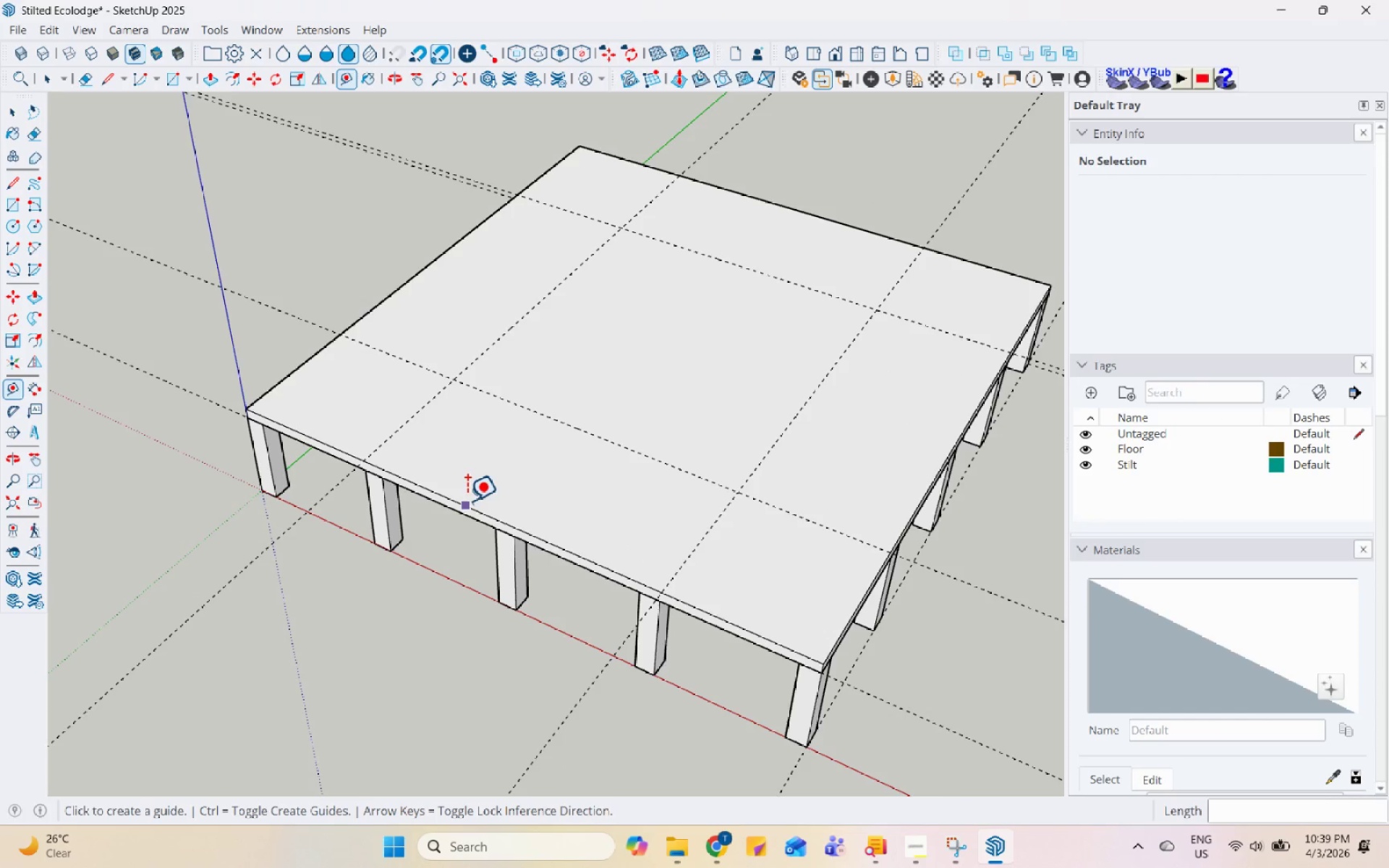 
left_click([466, 508])
 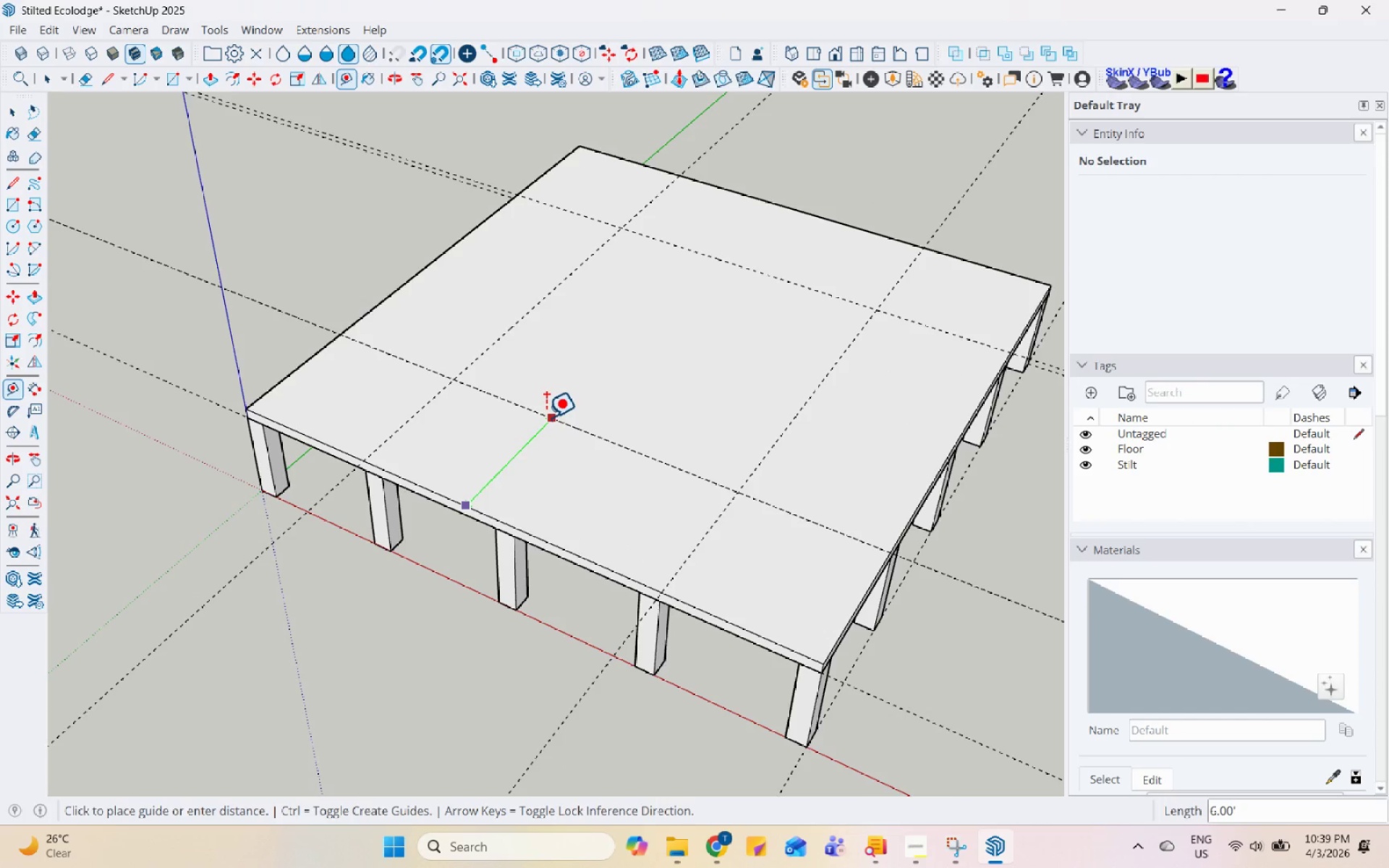 
key(Escape)
 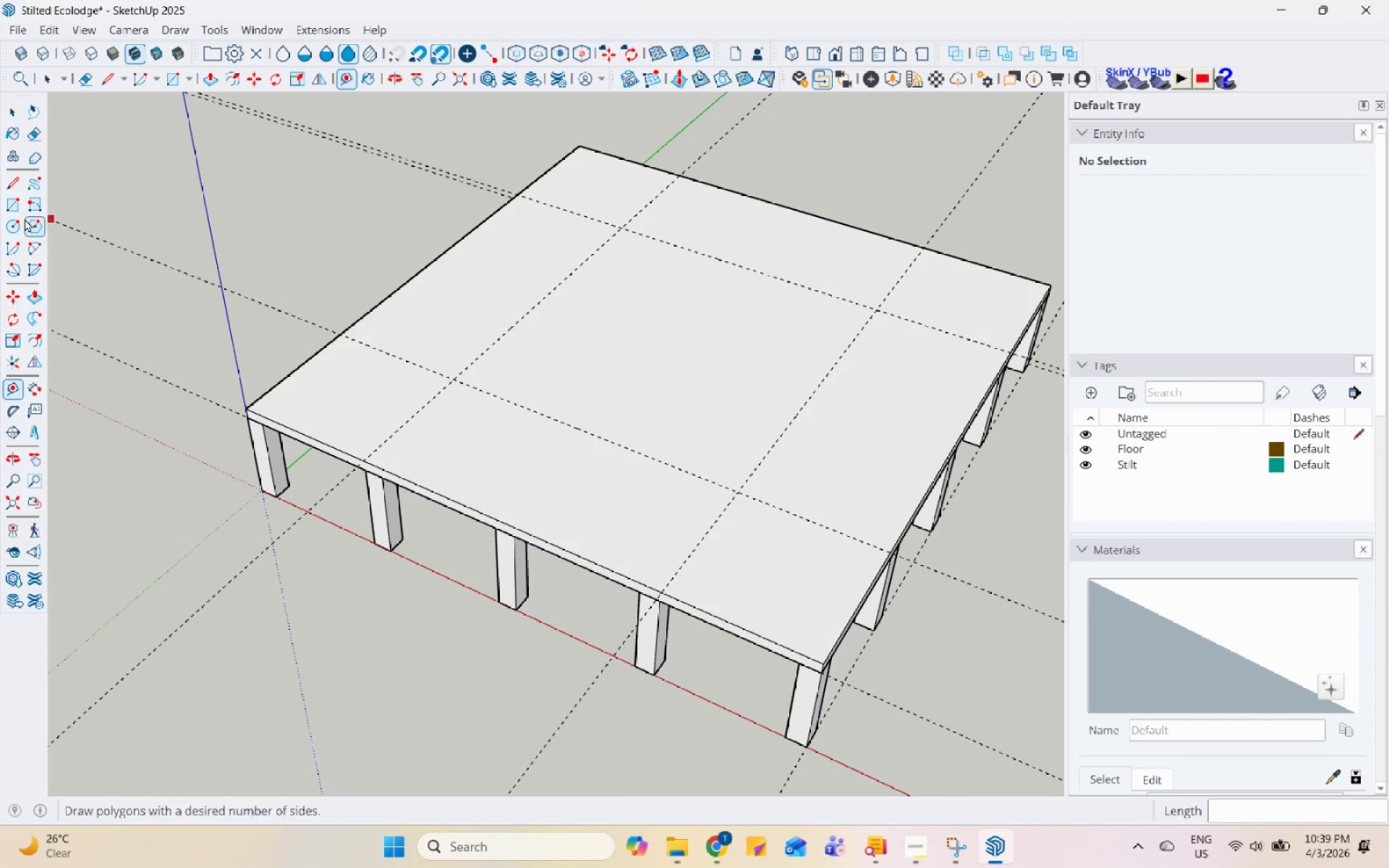 
left_click([13, 207])
 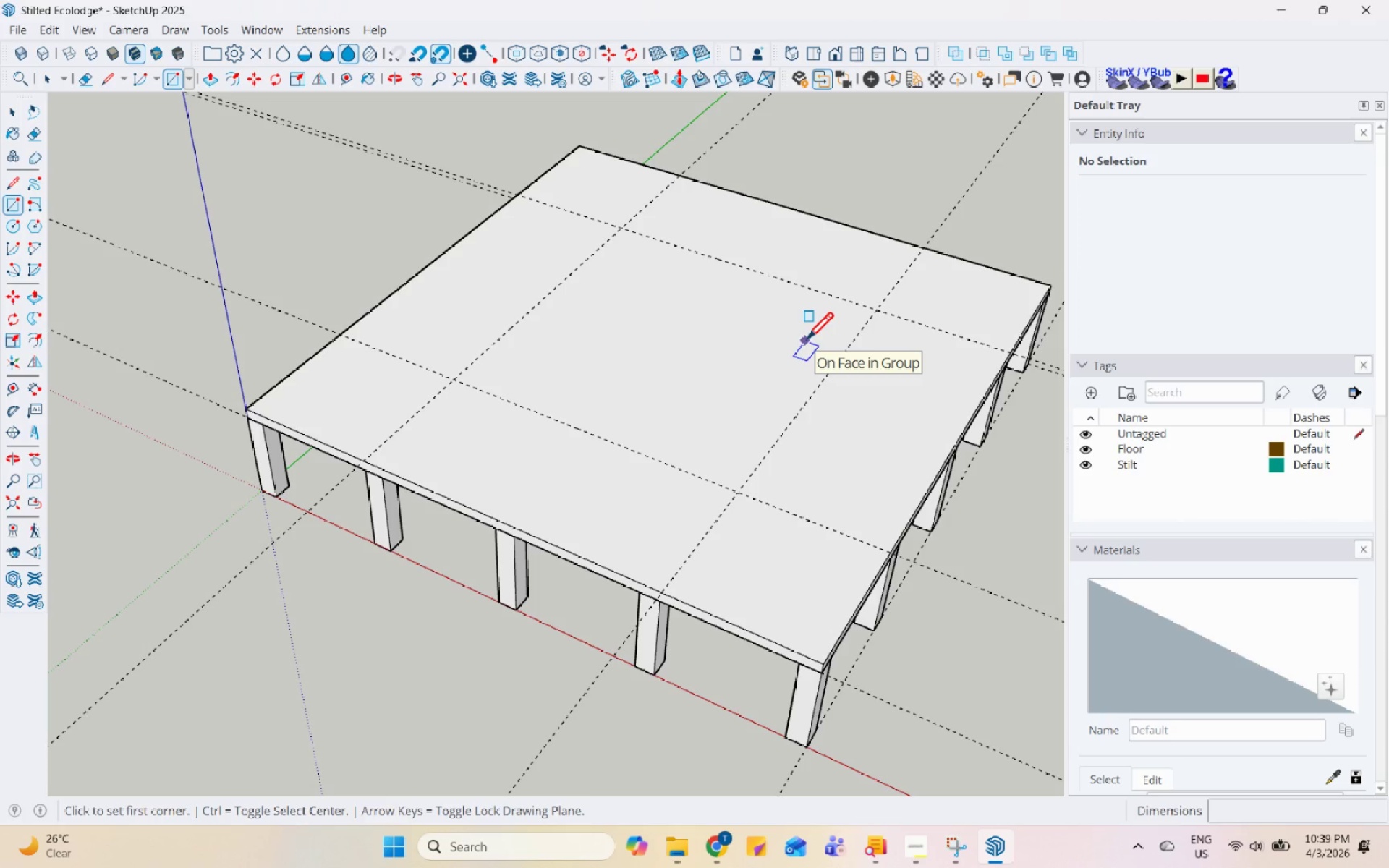 
wait(5.69)
 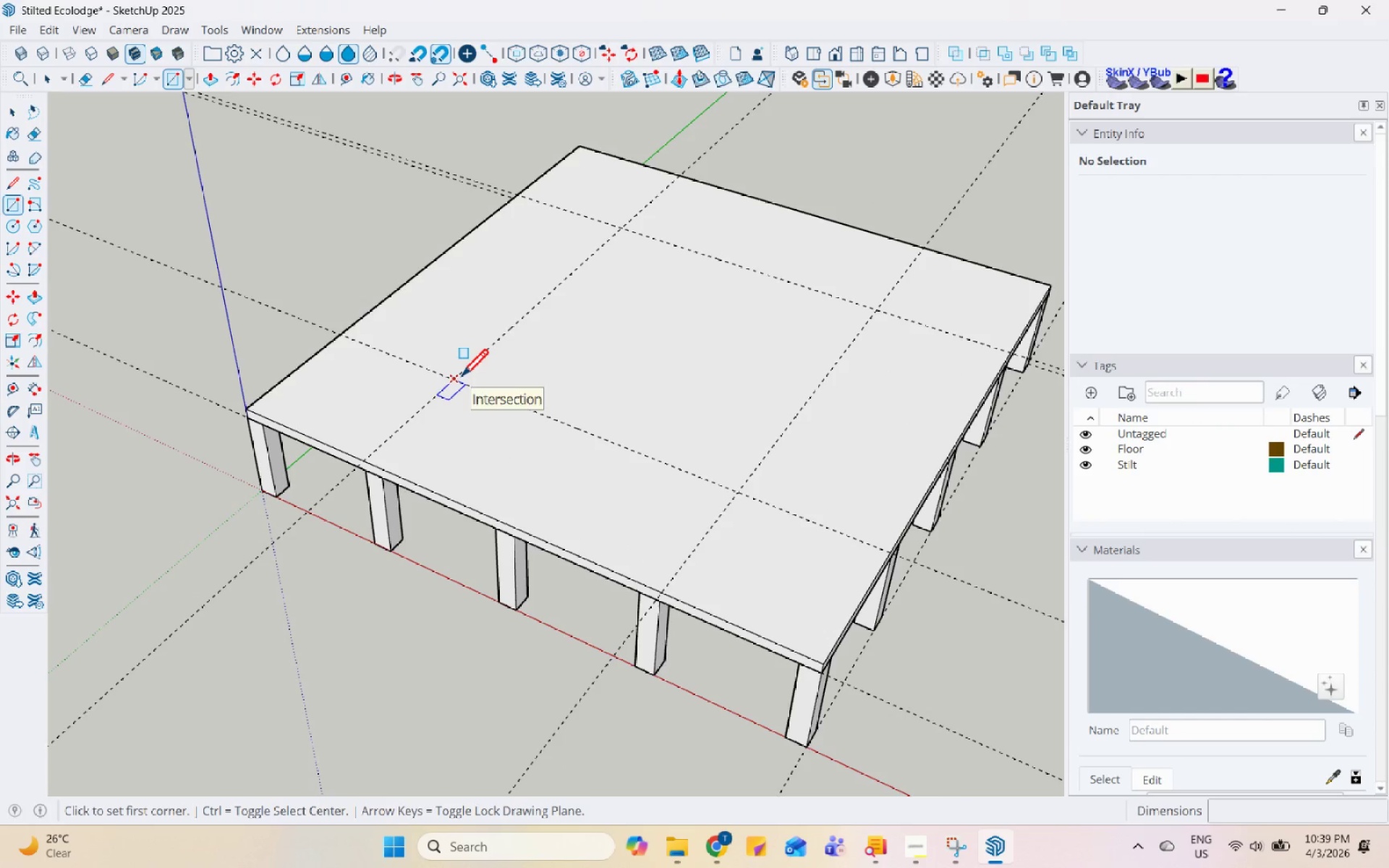 
key(Space)
 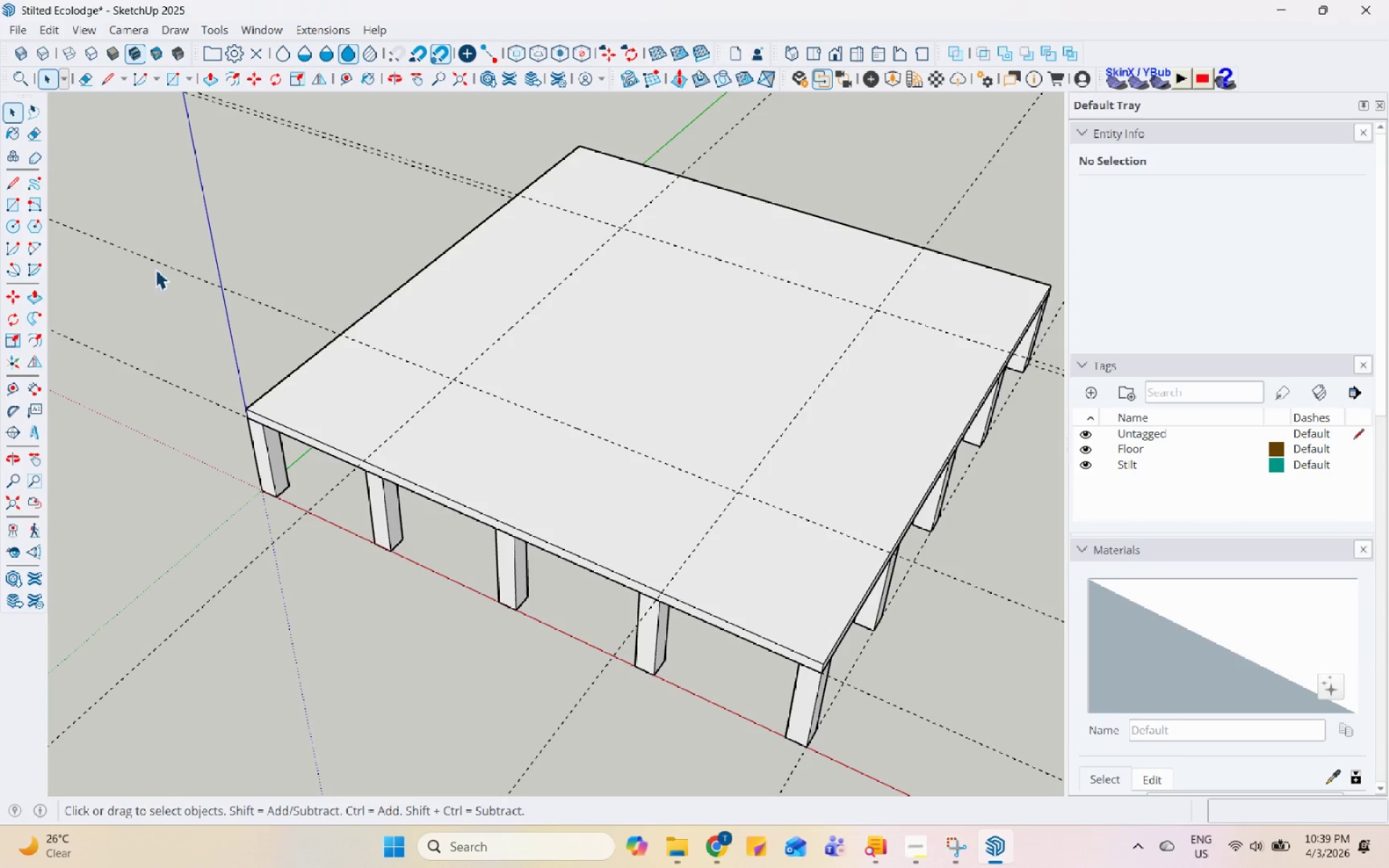 
left_click([14, 202])
 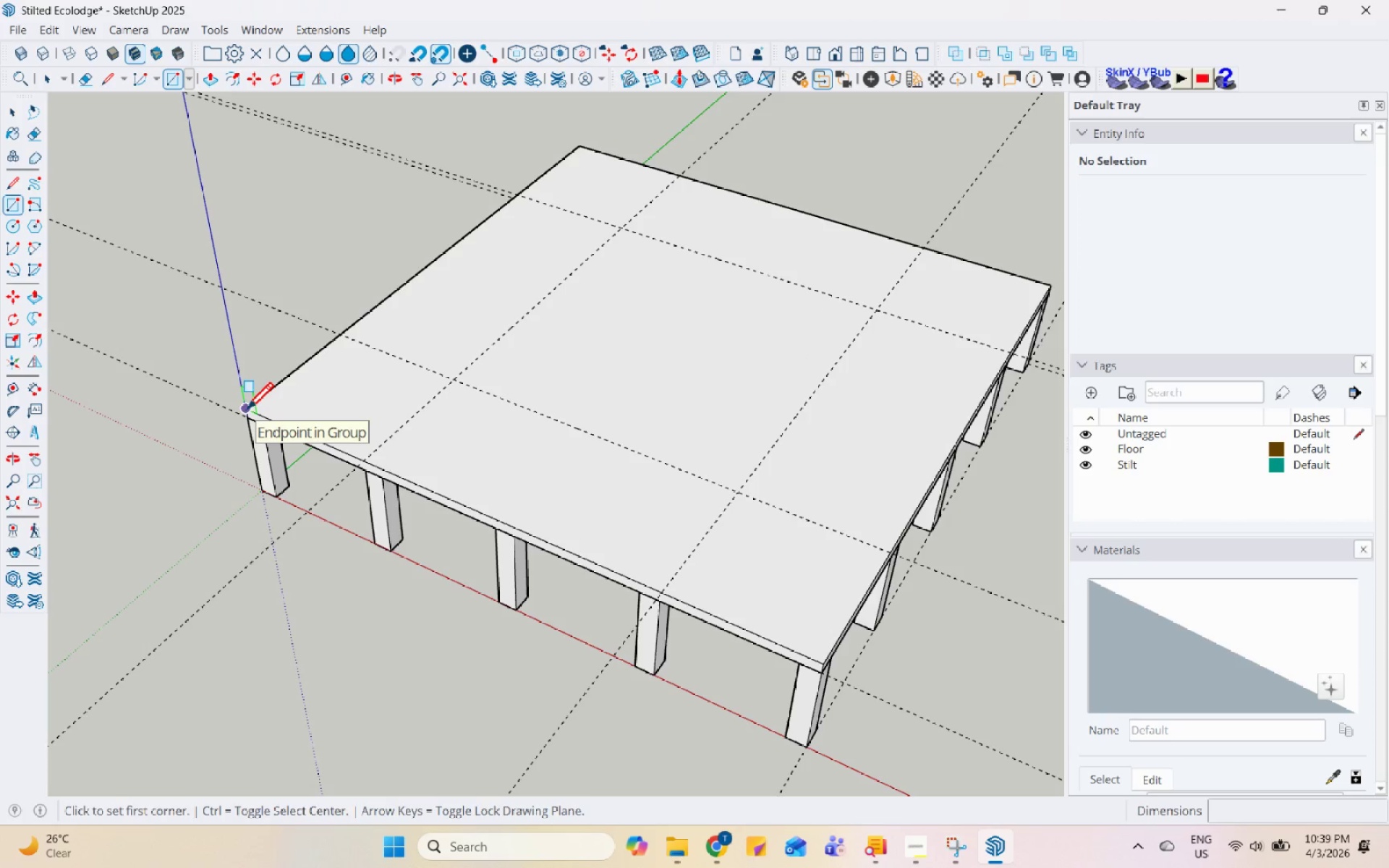 
left_click([246, 412])
 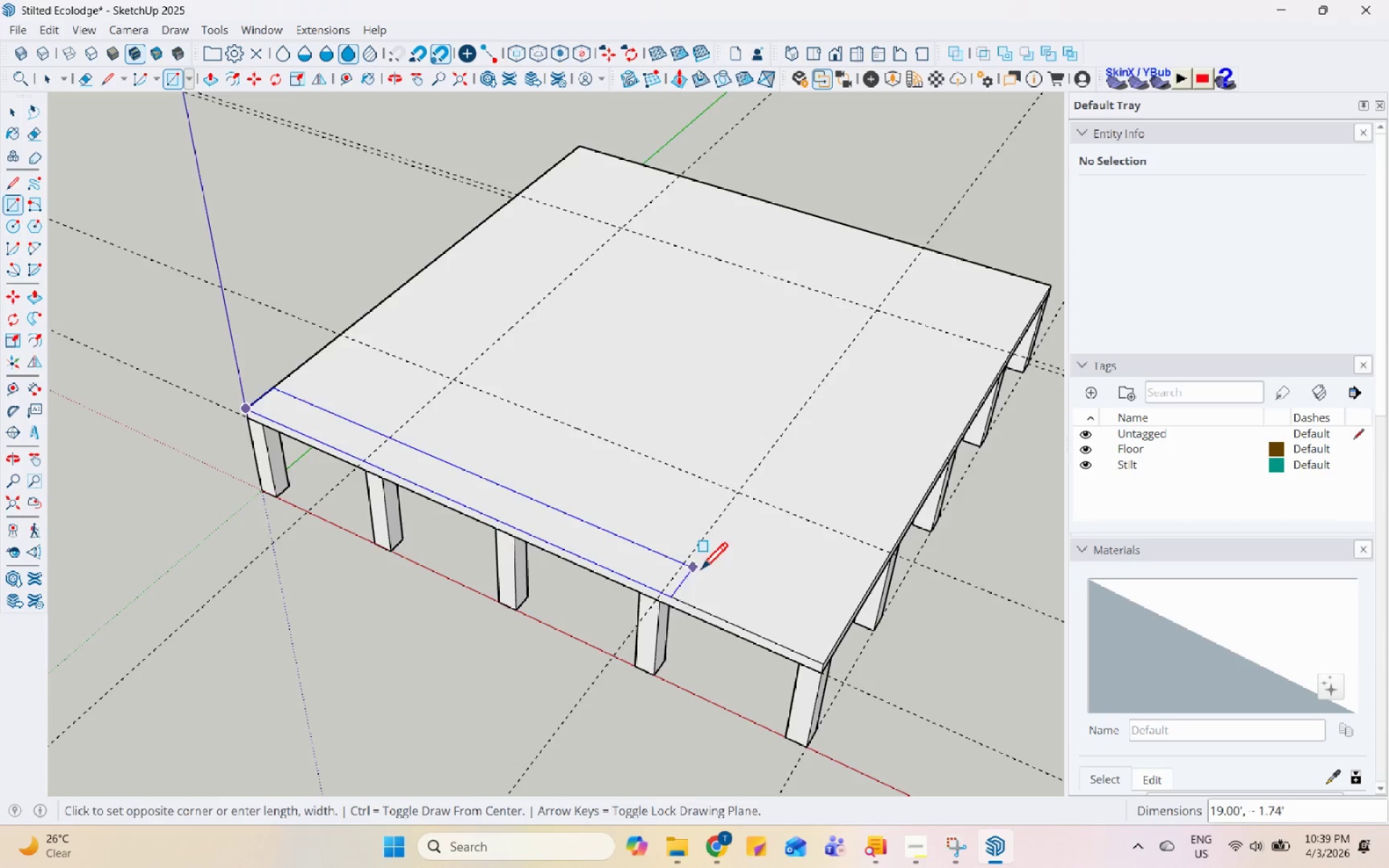 
scroll: coordinate [825, 624], scroll_direction: up, amount: 8.0
 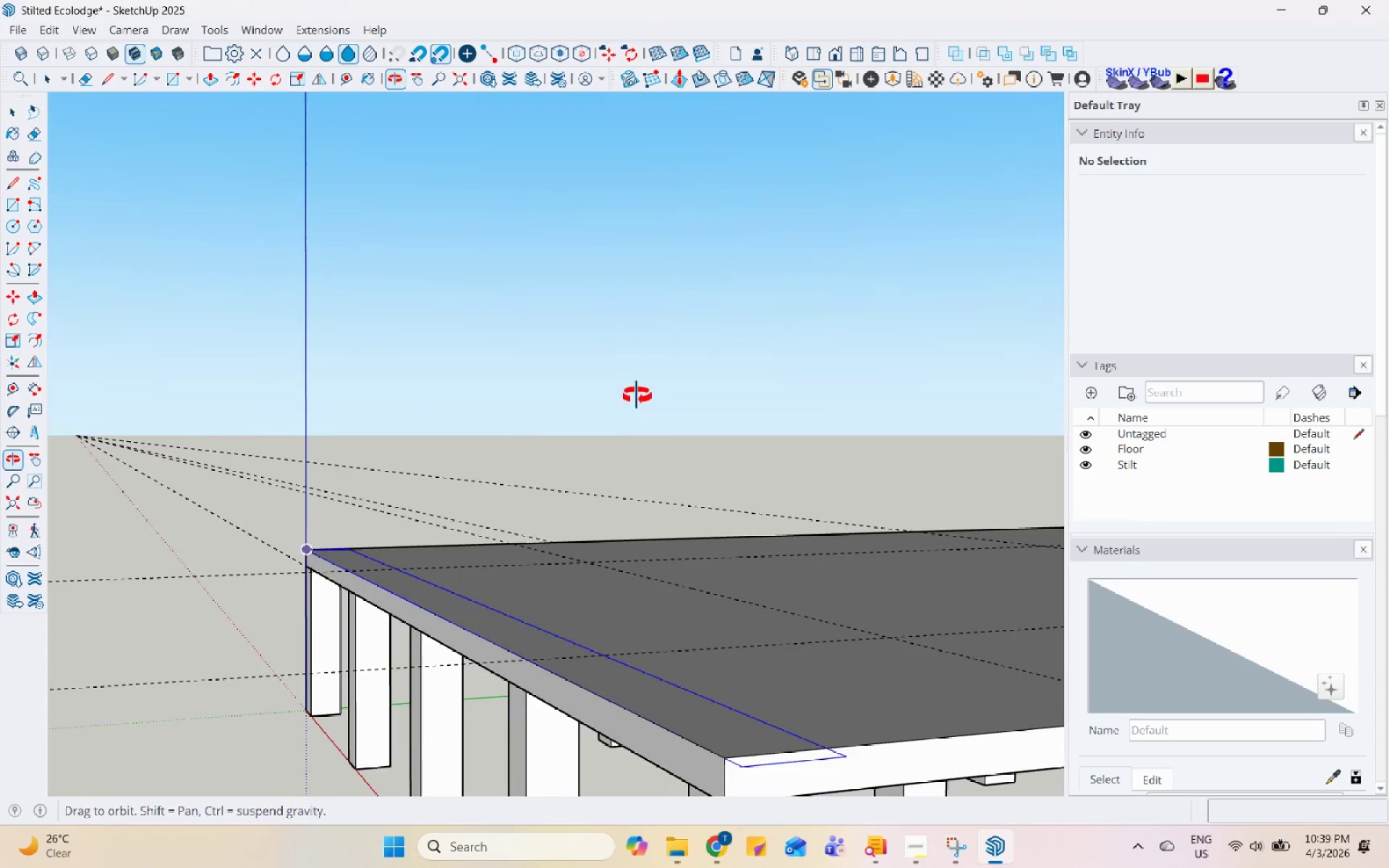 
scroll: coordinate [678, 566], scroll_direction: down, amount: 3.0
 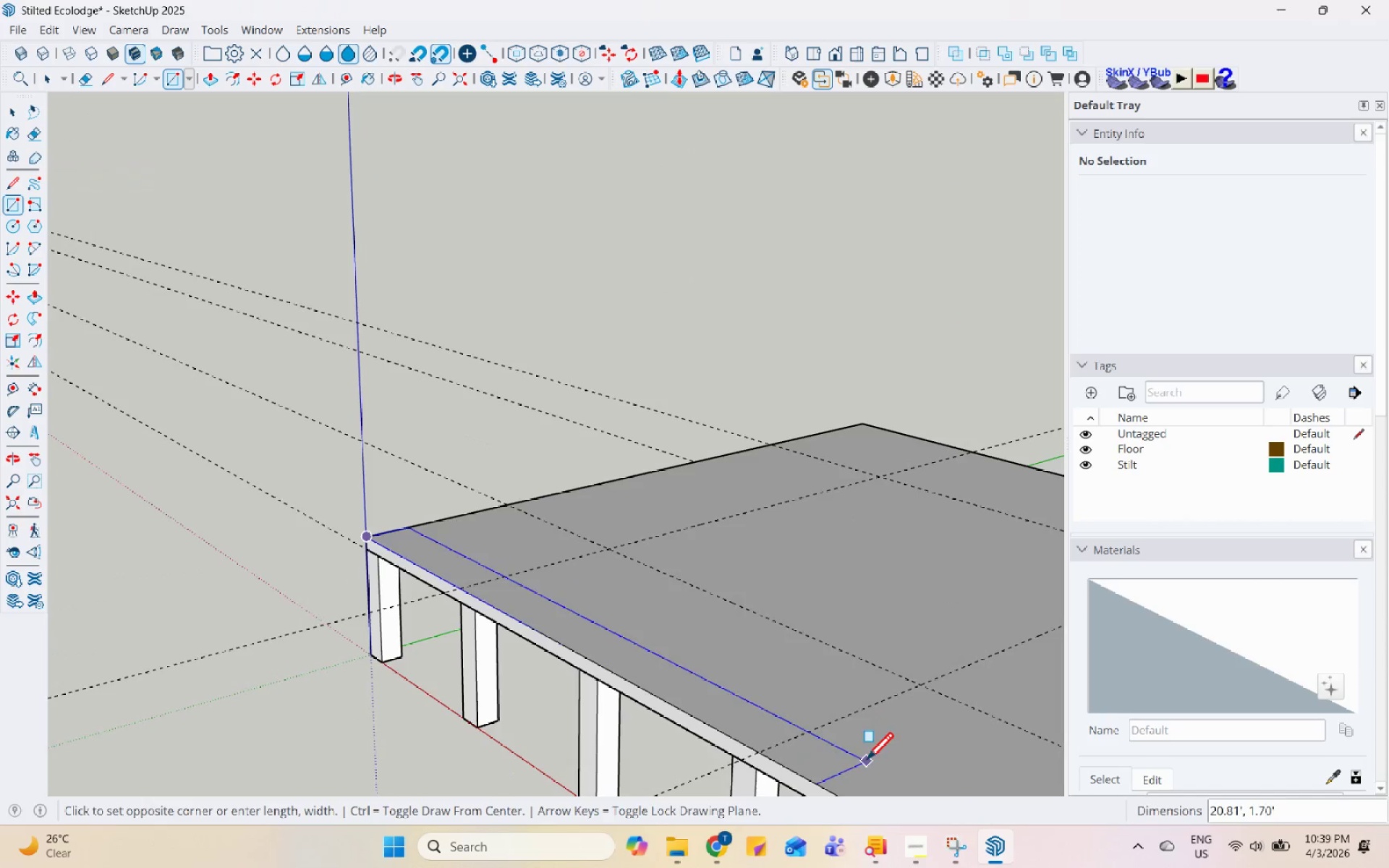 
scroll: coordinate [684, 483], scroll_direction: up, amount: 16.0
 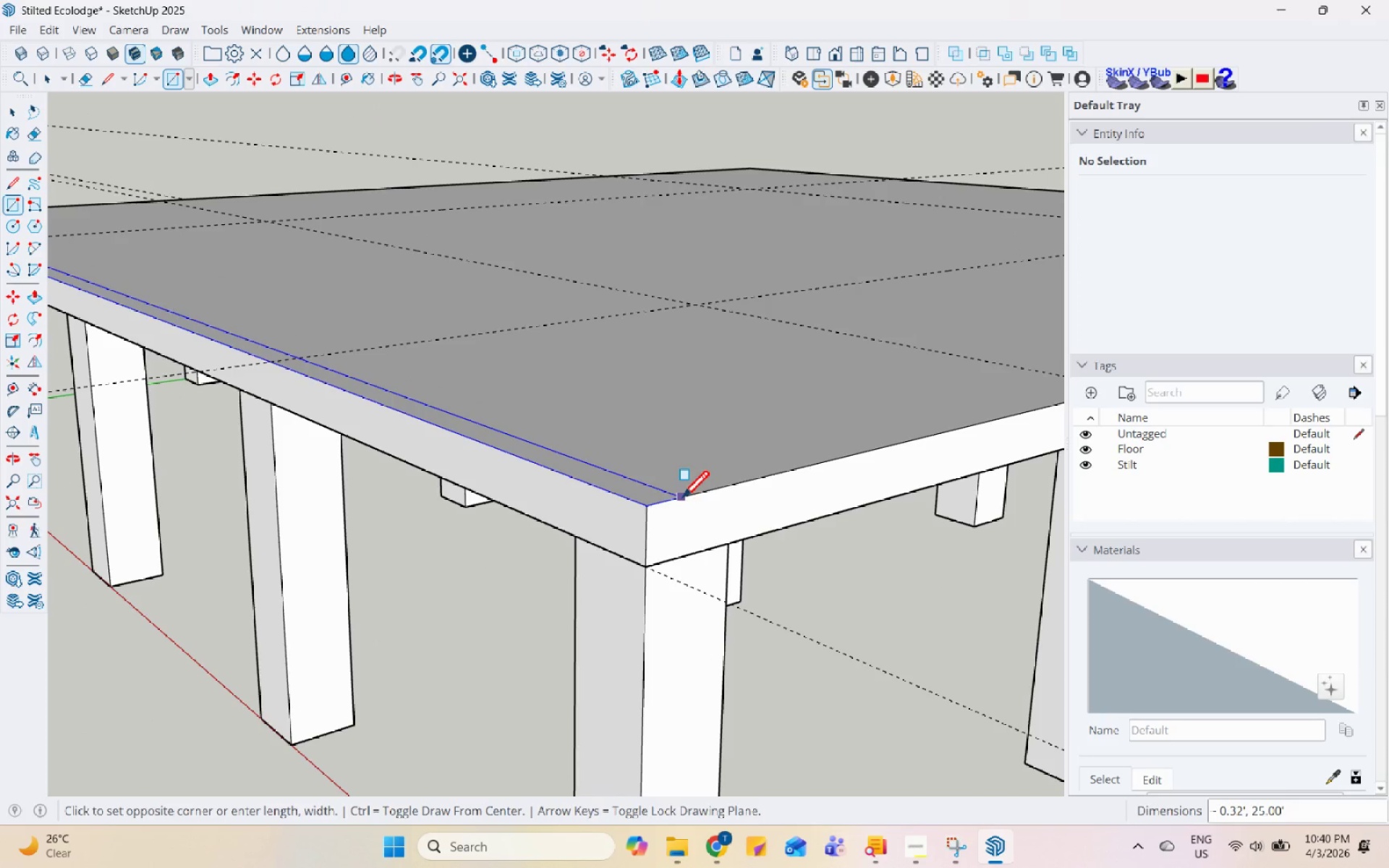 
key(Space)
 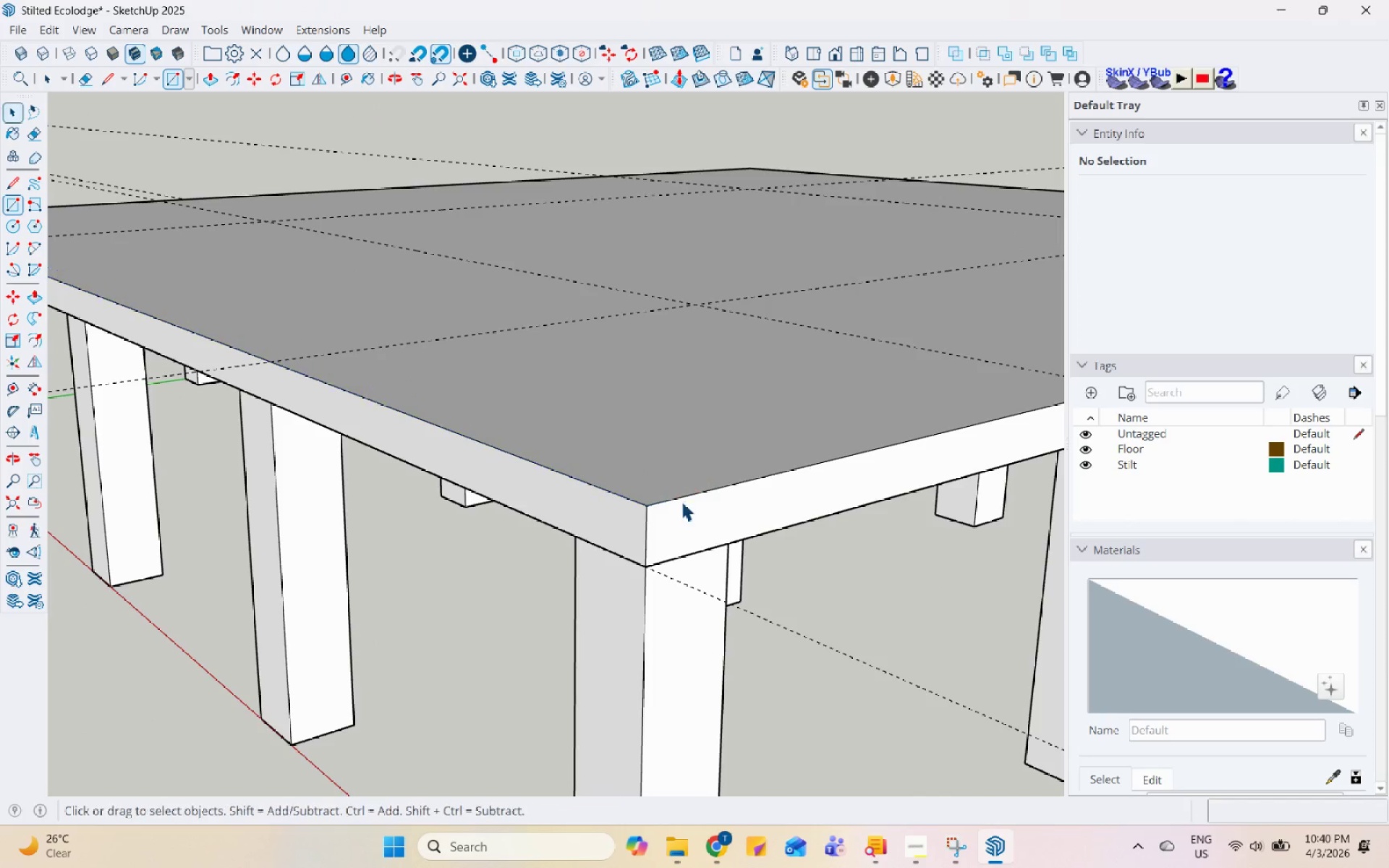 
scroll: coordinate [821, 718], scroll_direction: down, amount: 4.0
 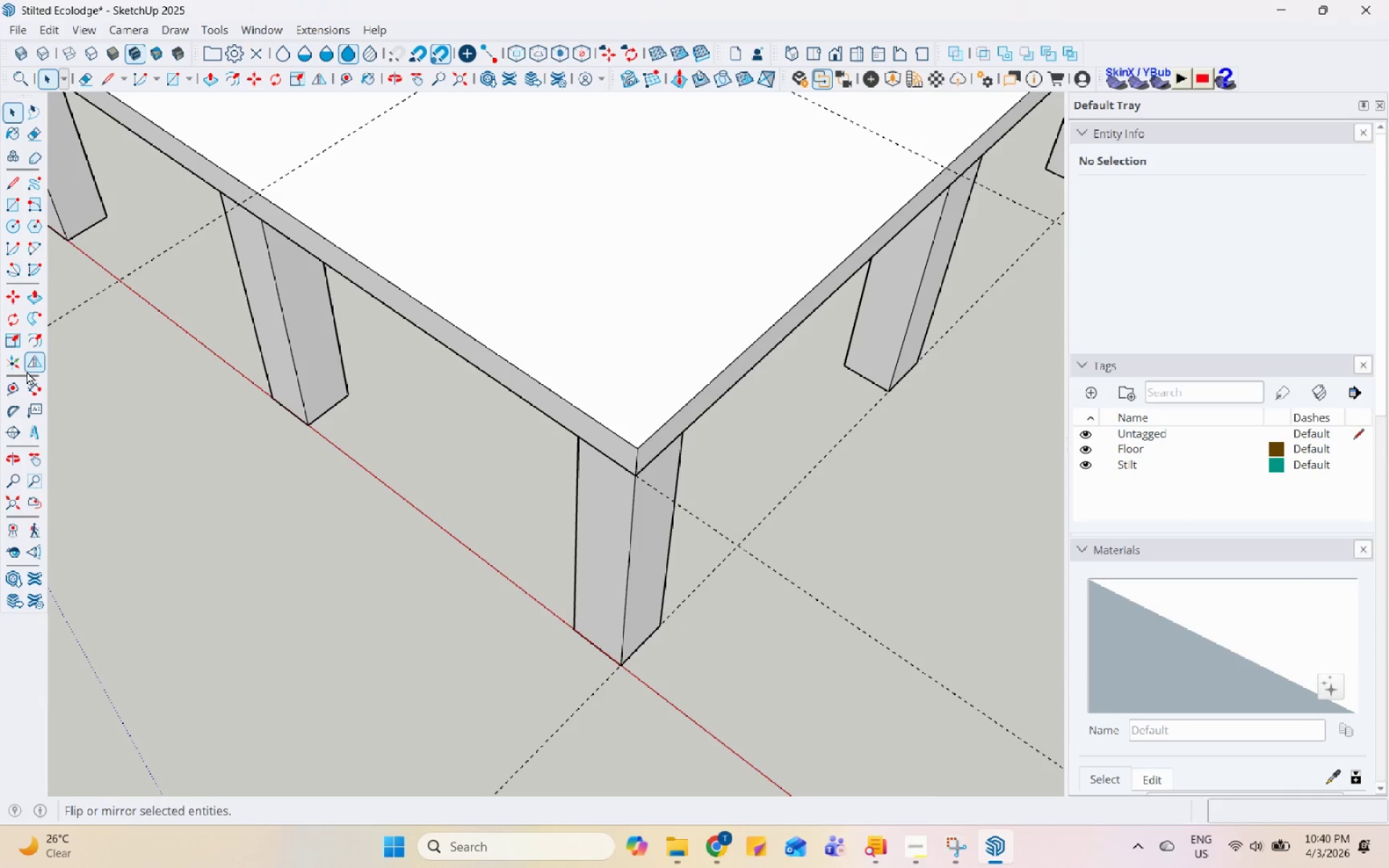 
left_click([14, 388])
 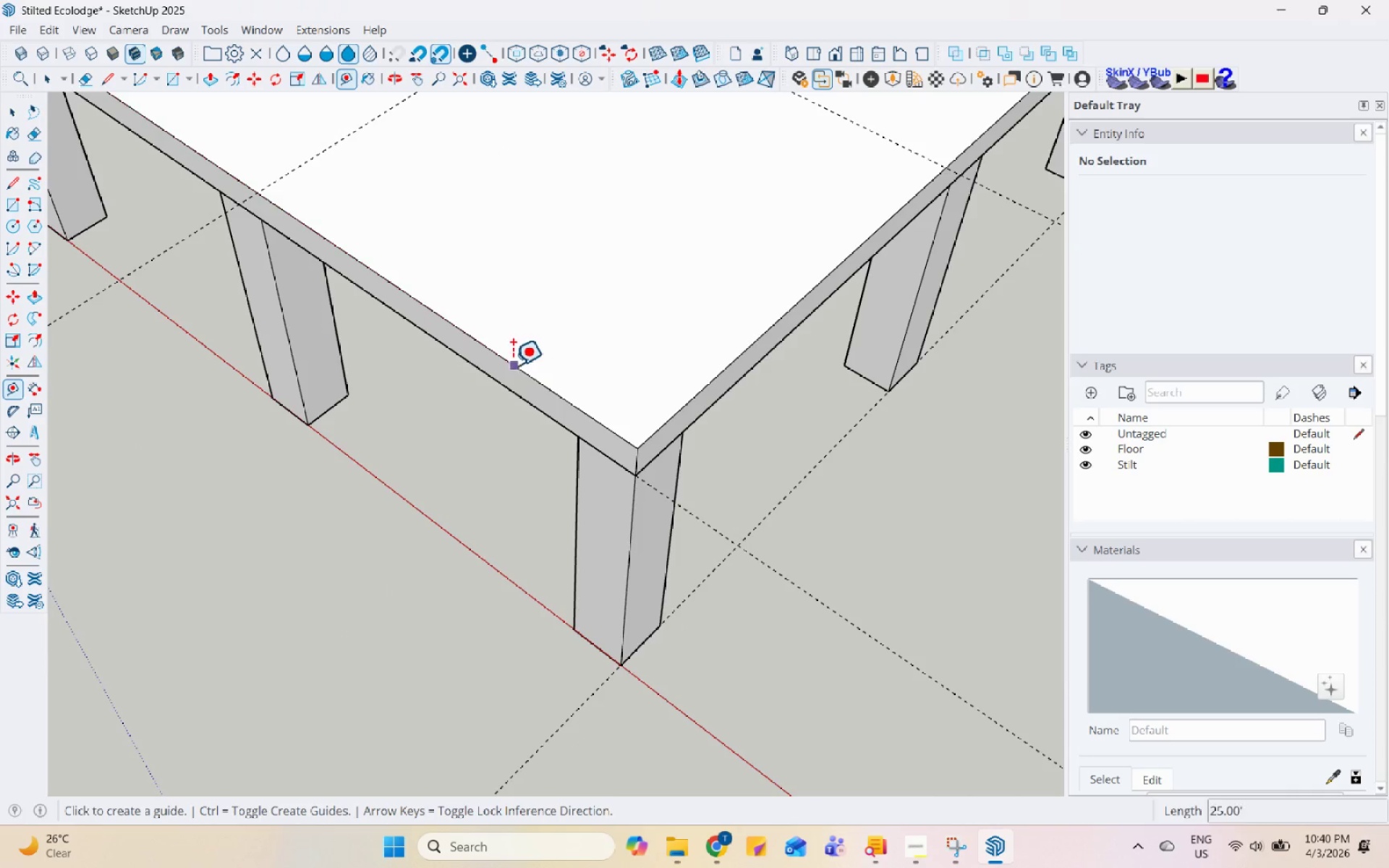 
left_click([509, 367])
 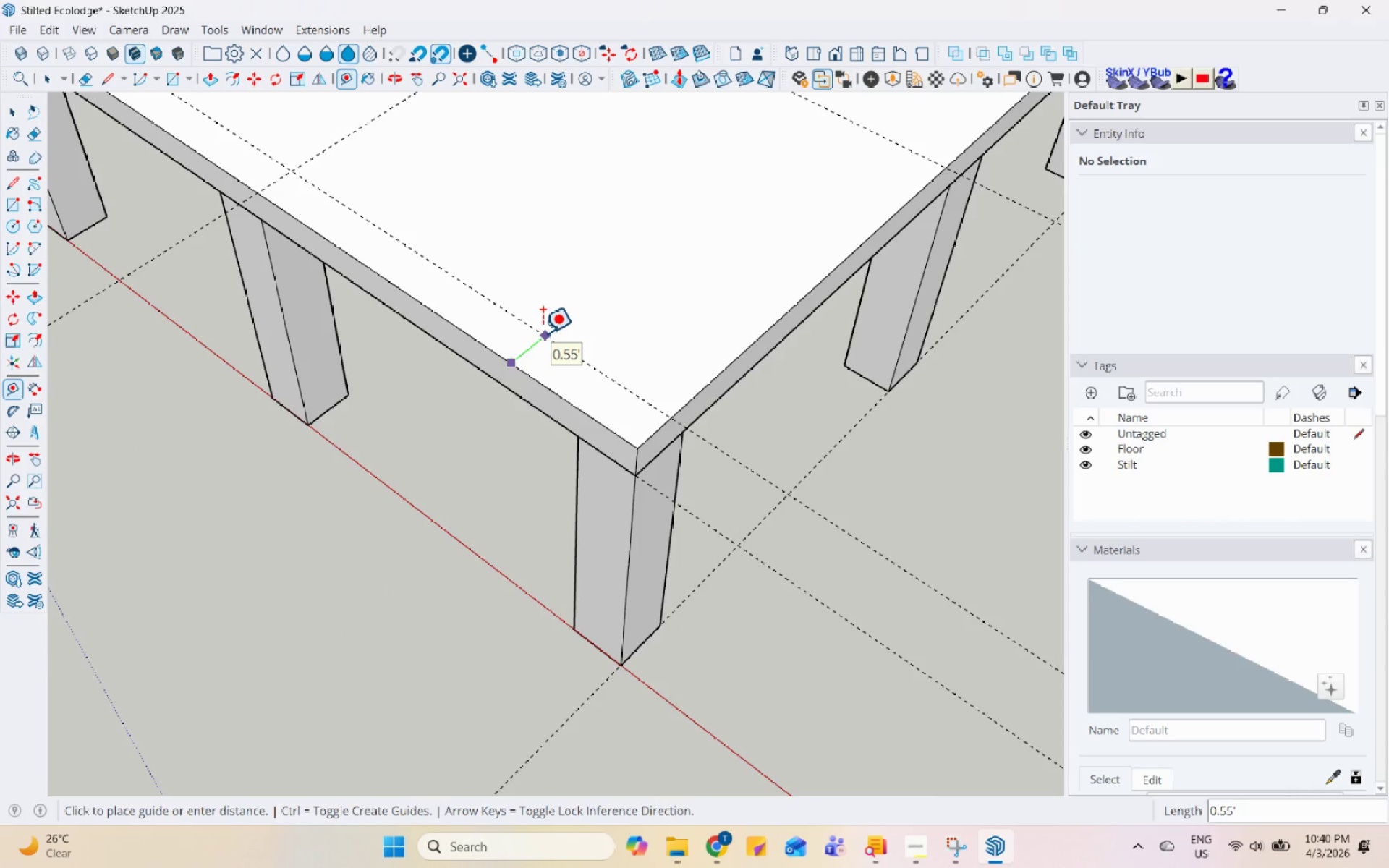 
key(Numpad0)
 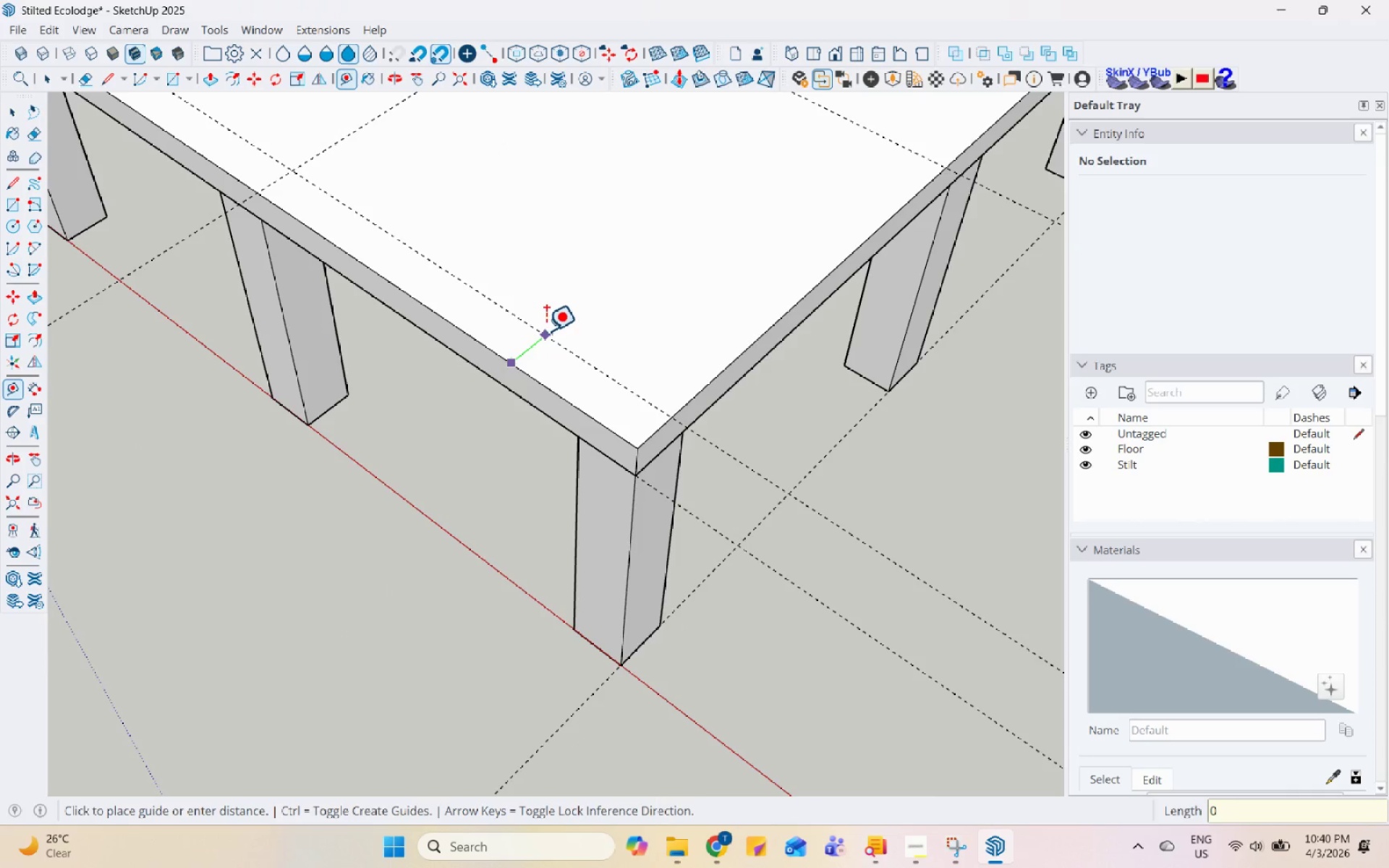 
key(NumpadDecimal)
 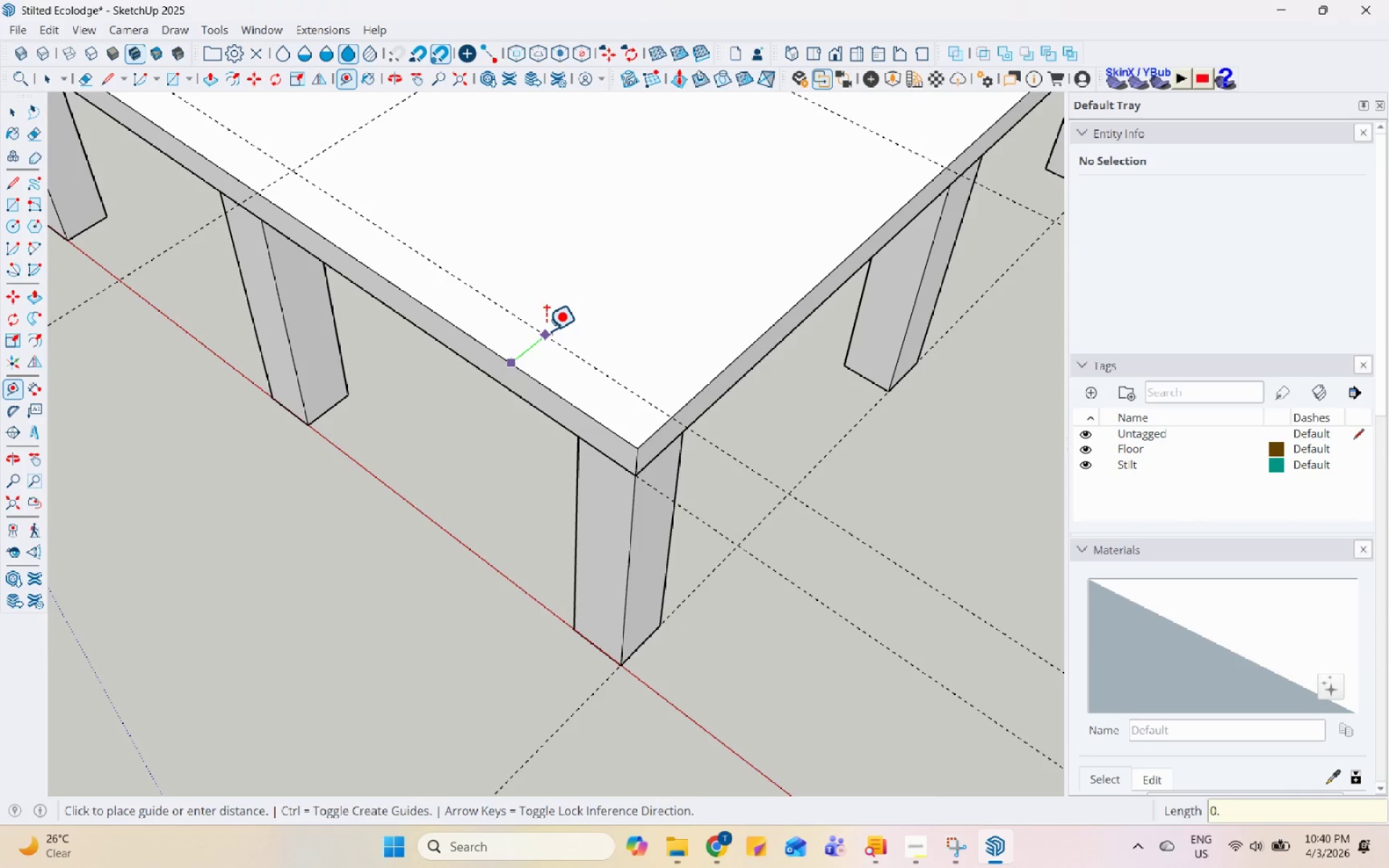 
key(Numpad5)
 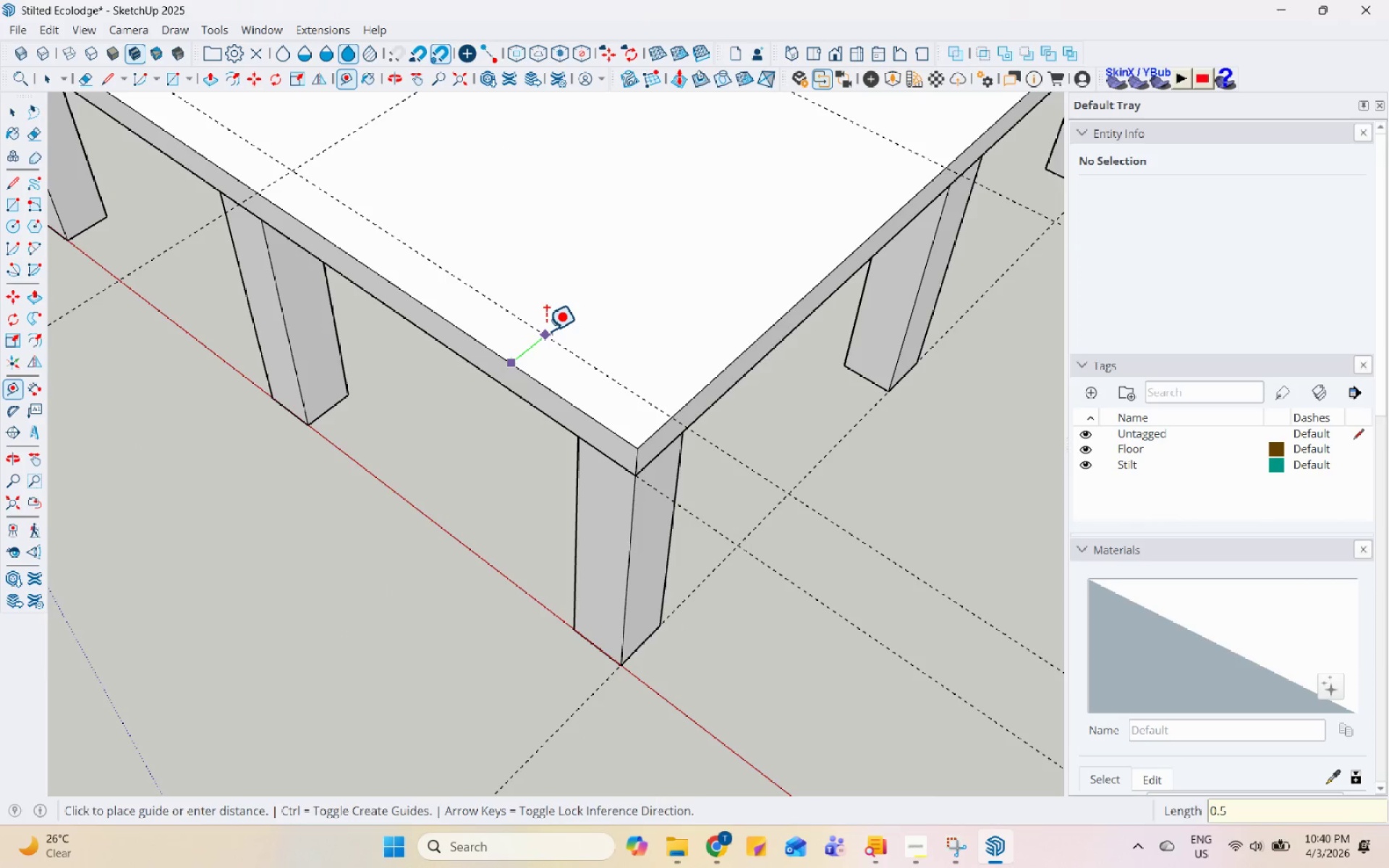 
key(Enter)
 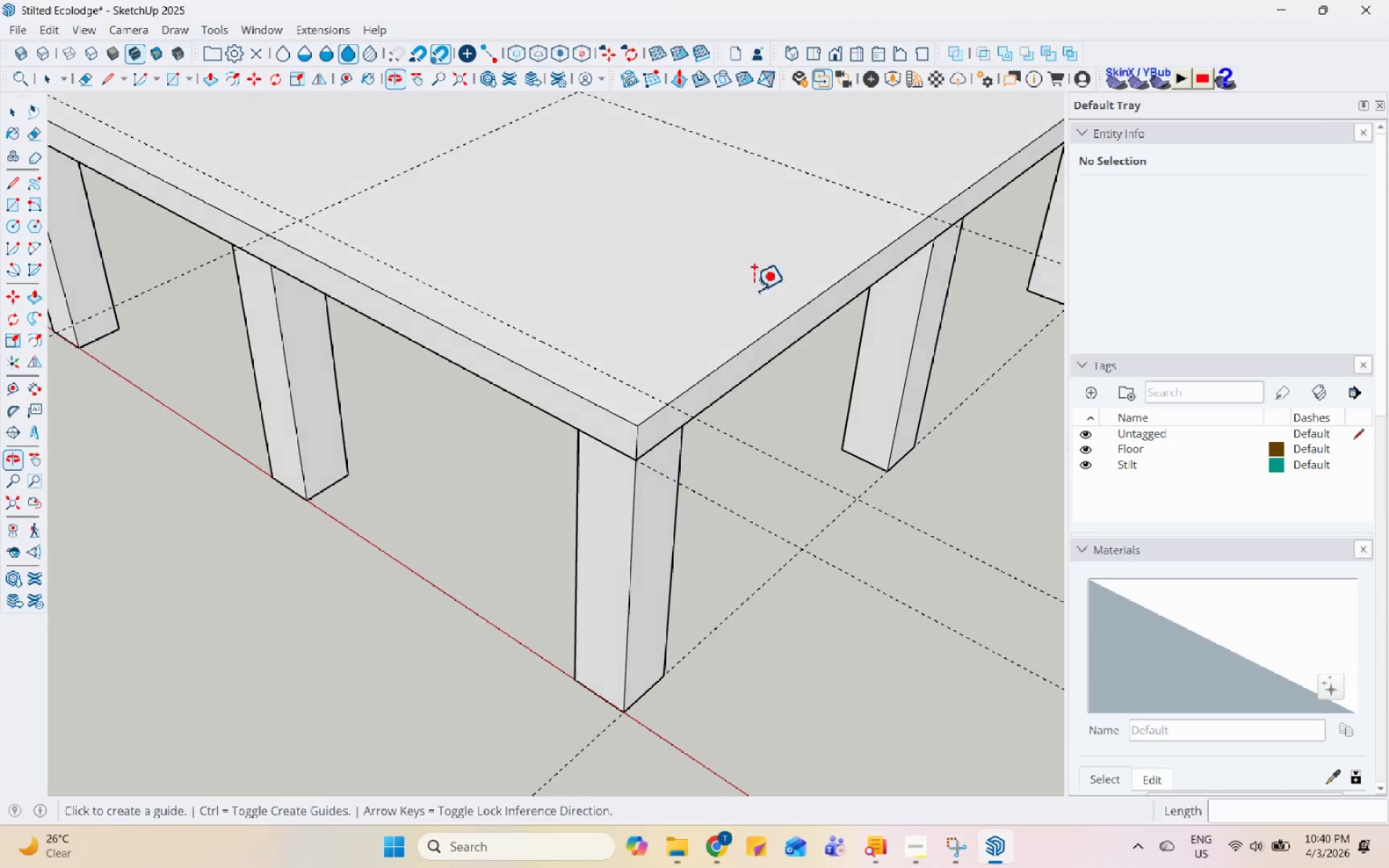 
key(Space)
 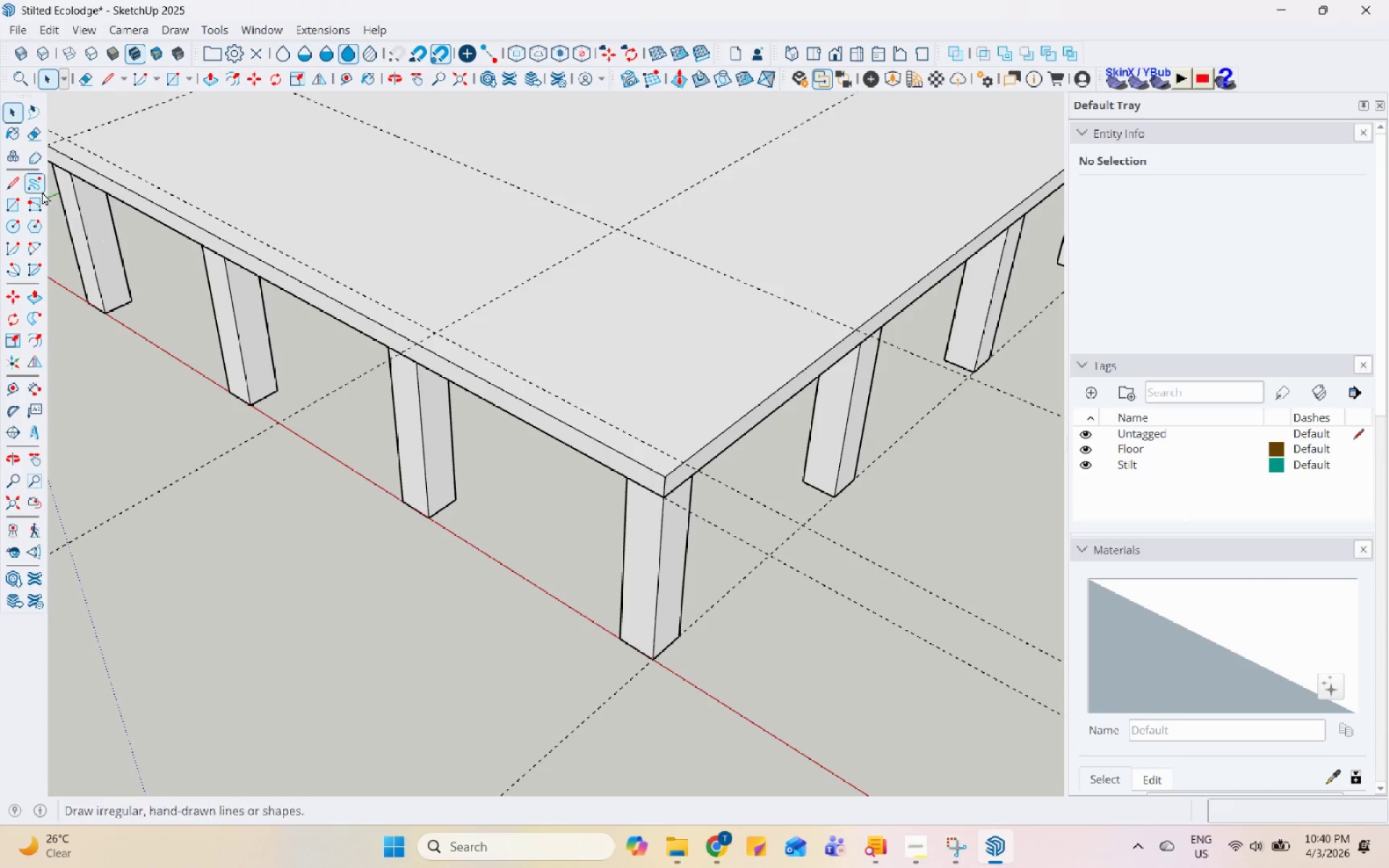 
scroll: coordinate [709, 558], scroll_direction: down, amount: 4.0
 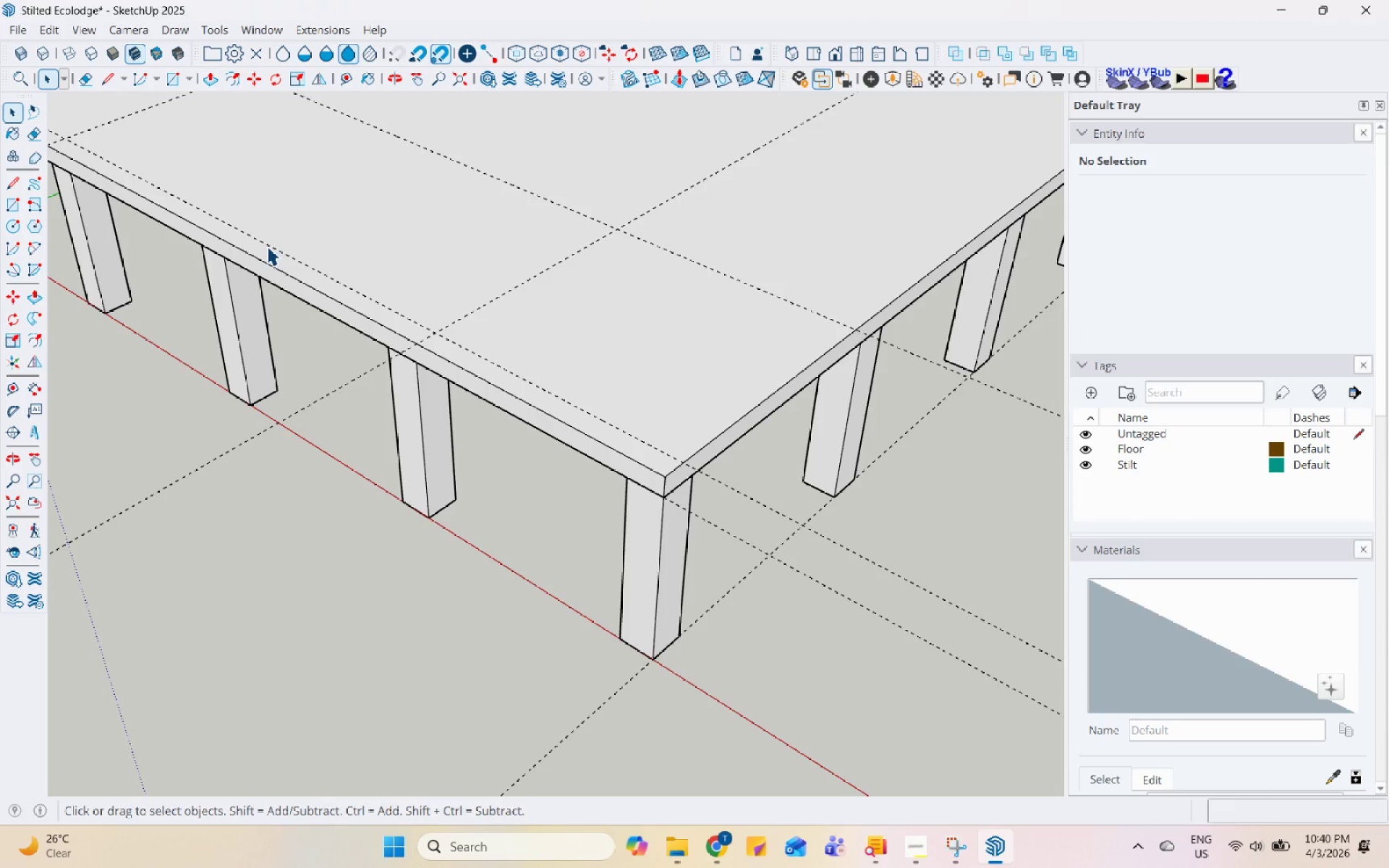 
left_click([18, 197])
 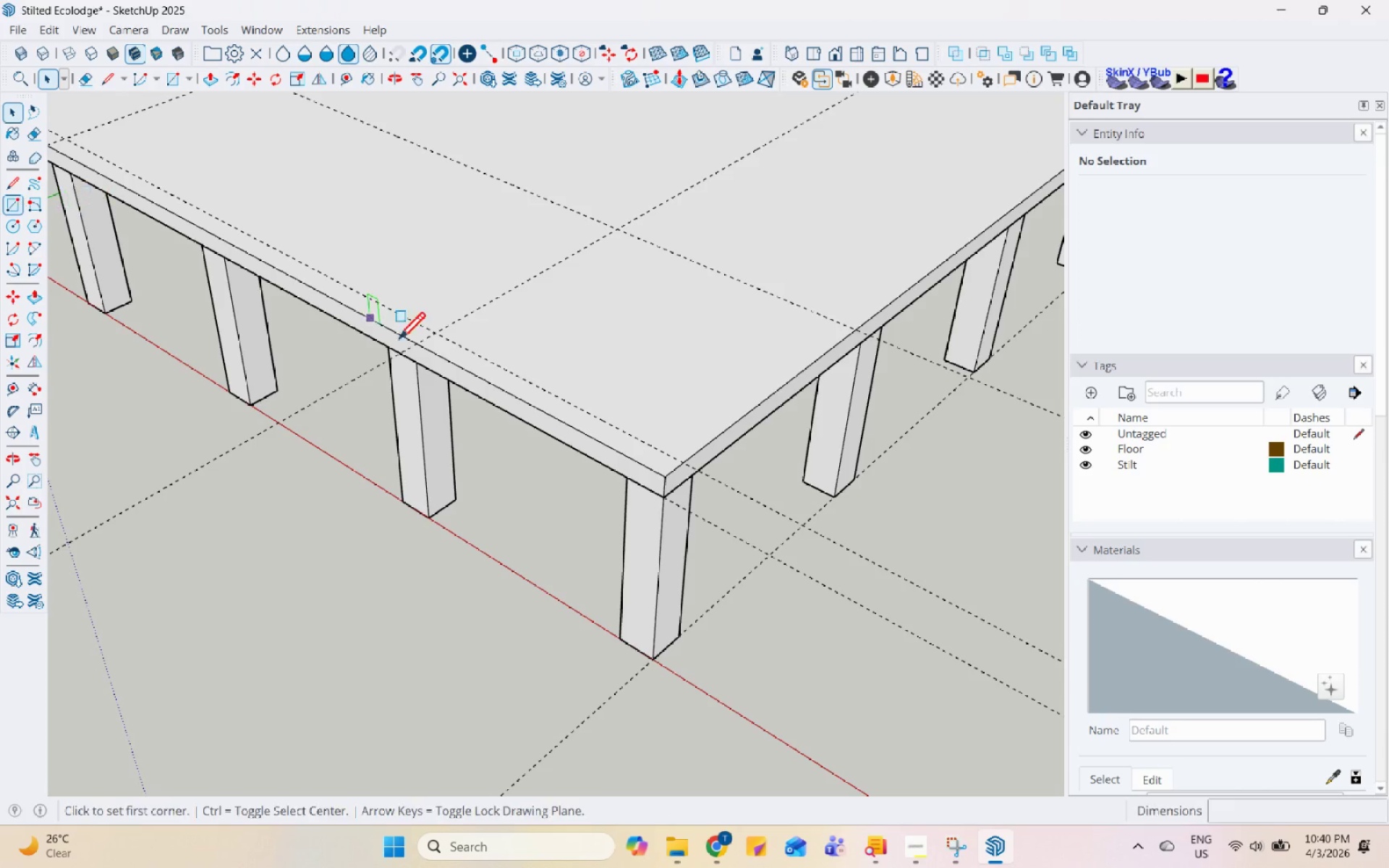 
scroll: coordinate [163, 197], scroll_direction: up, amount: 1.0
 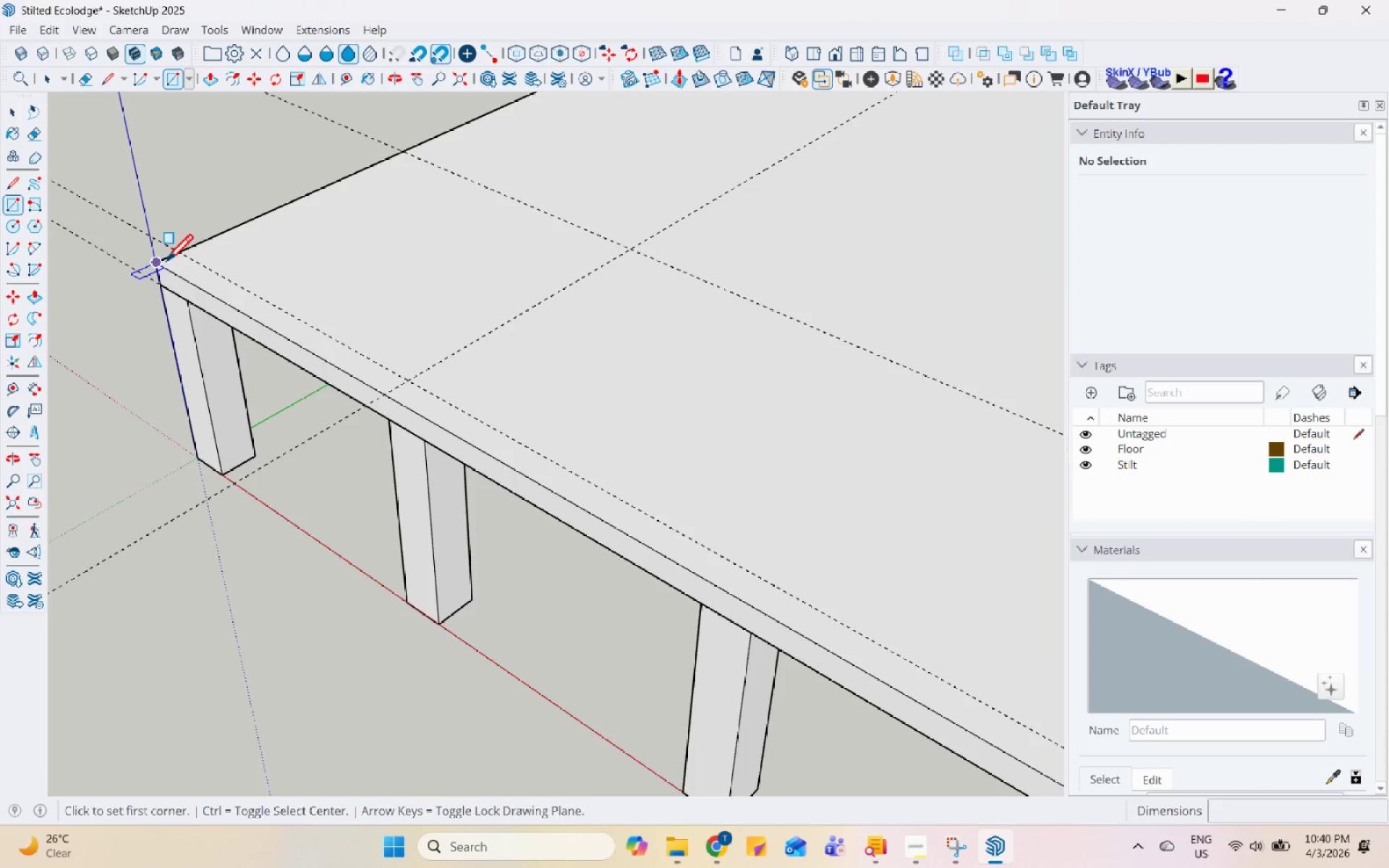 
left_click([166, 265])
 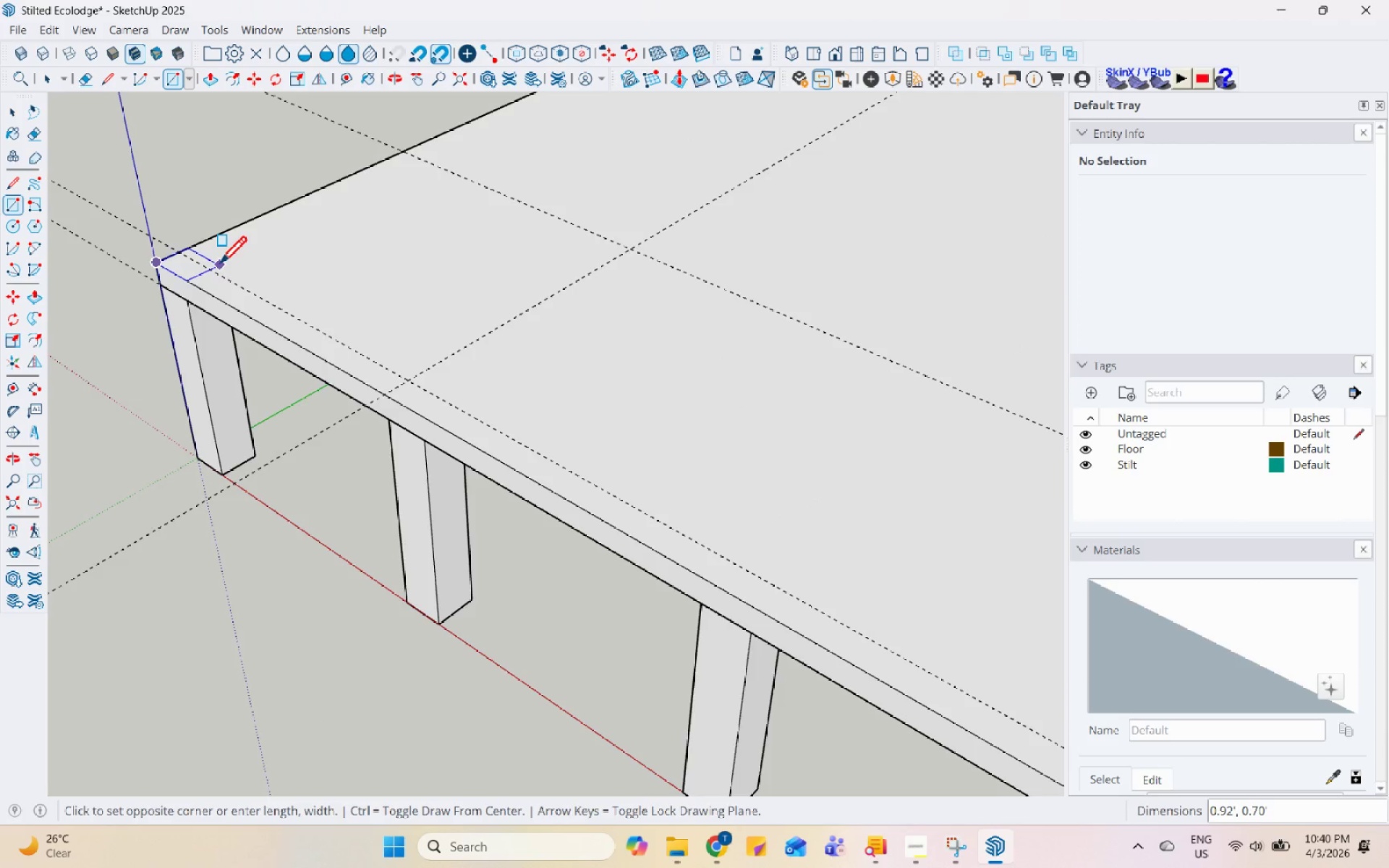 
scroll: coordinate [897, 654], scroll_direction: up, amount: 1.0
 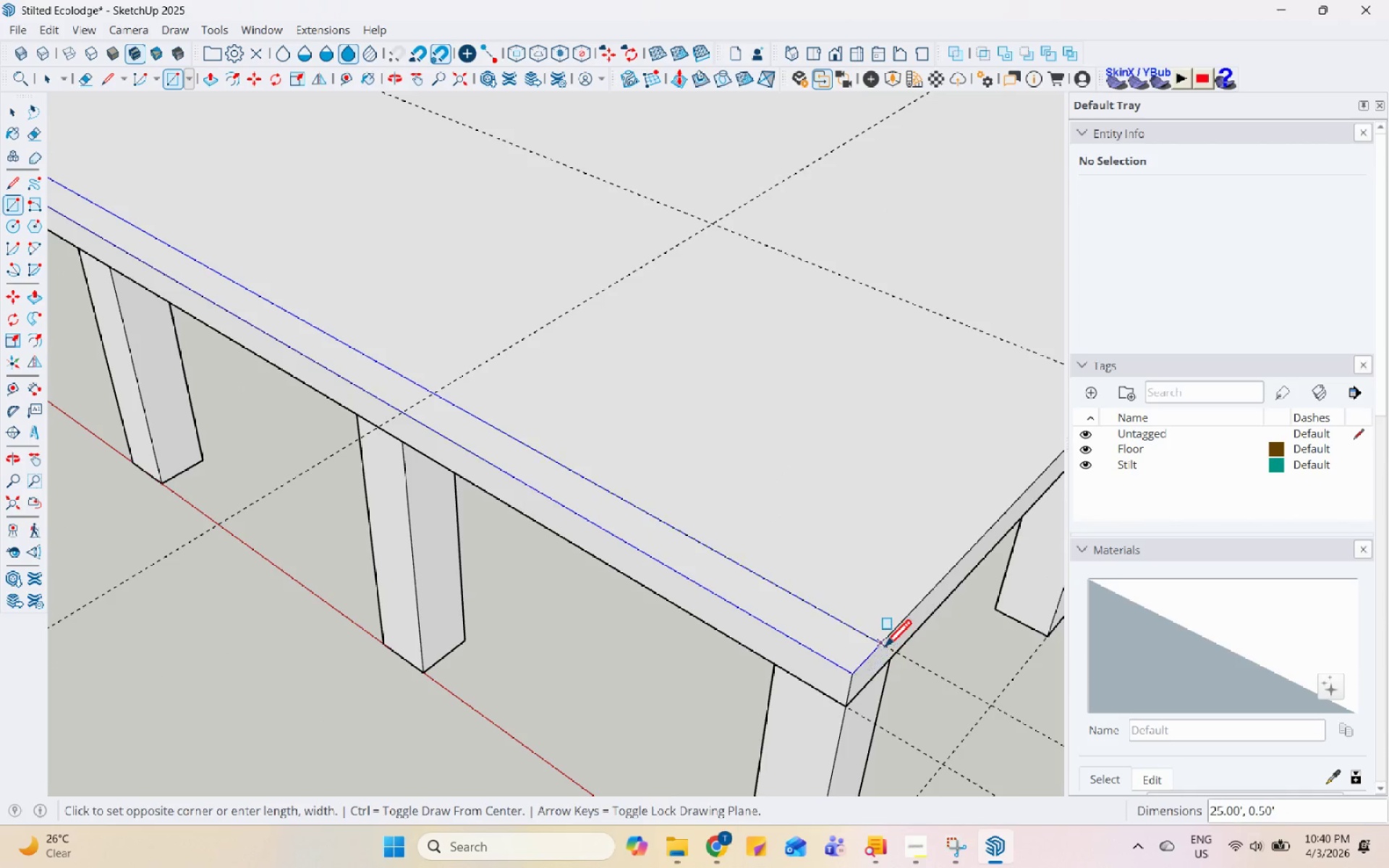 
left_click([883, 649])
 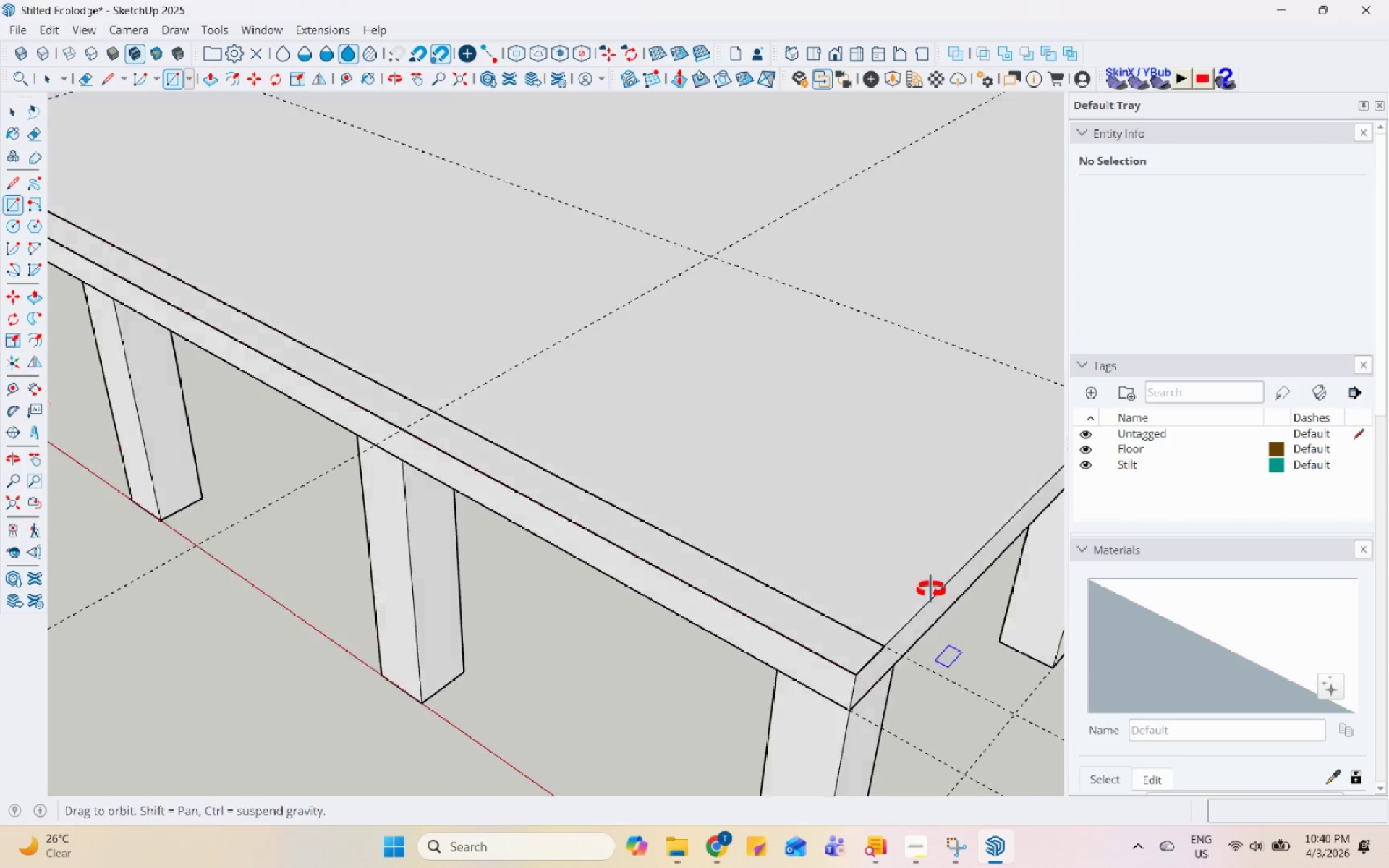 
key(Space)
 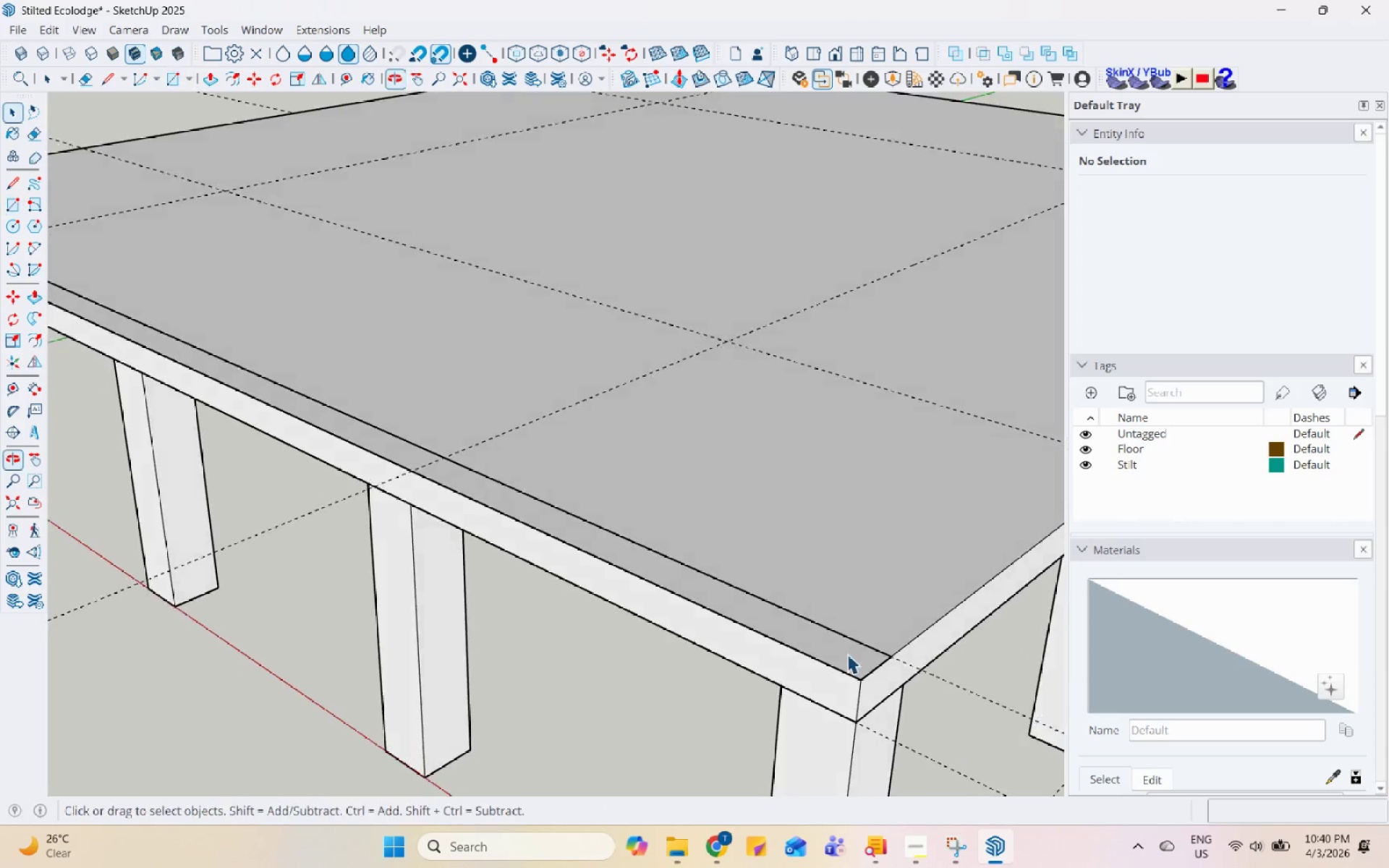 
scroll: coordinate [848, 705], scroll_direction: up, amount: 3.0
 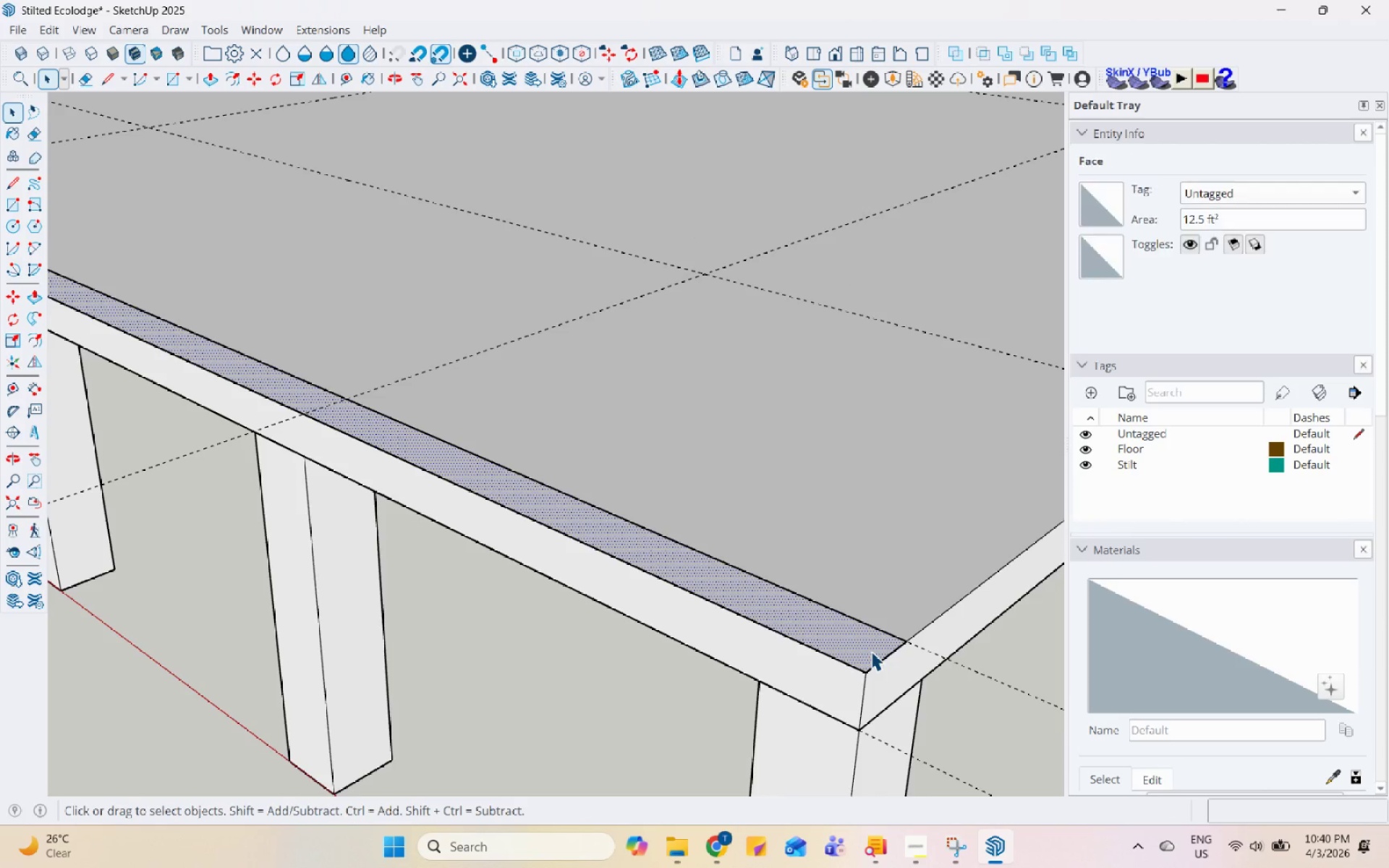 
key(P)
 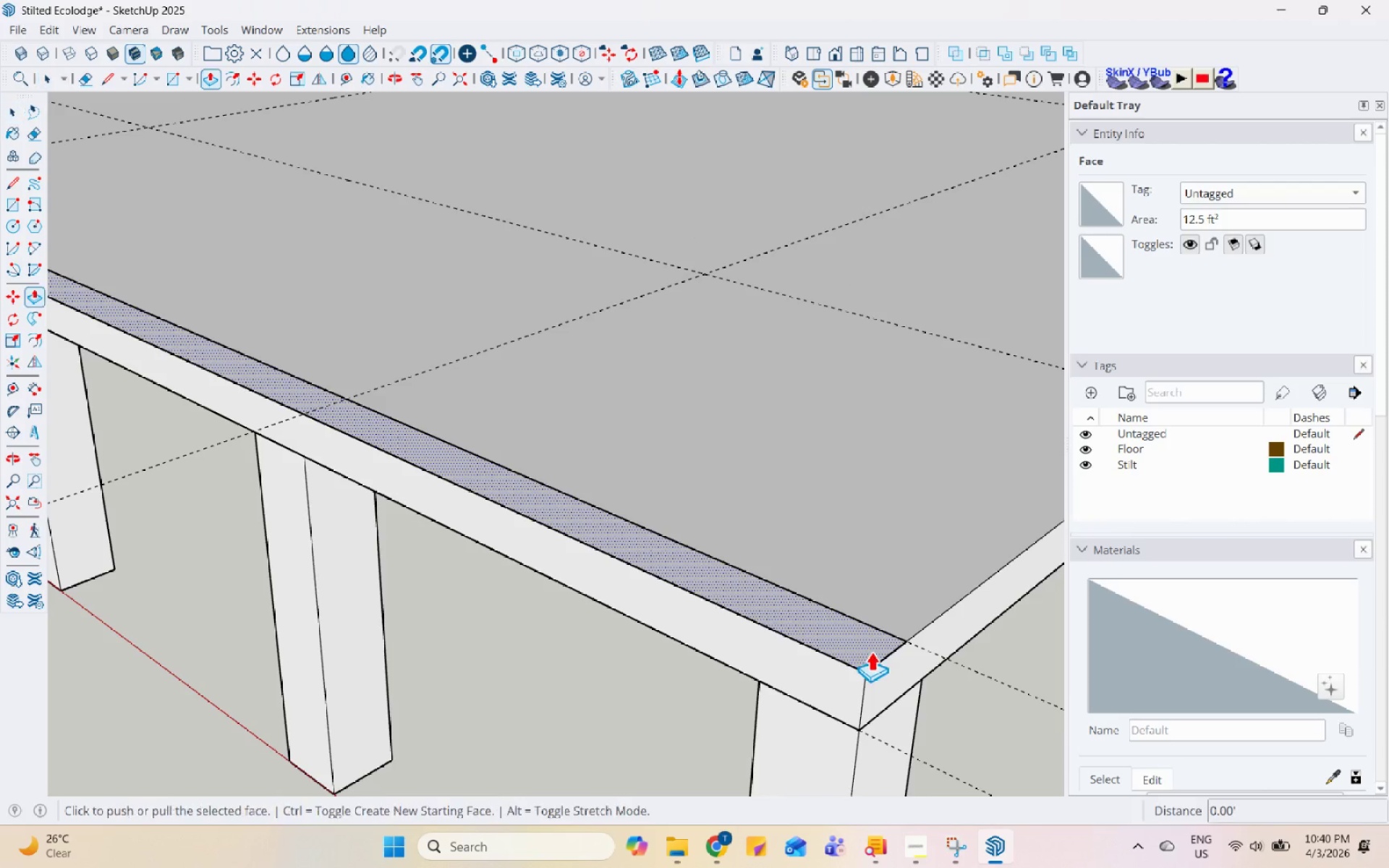 
left_click([871, 651])
 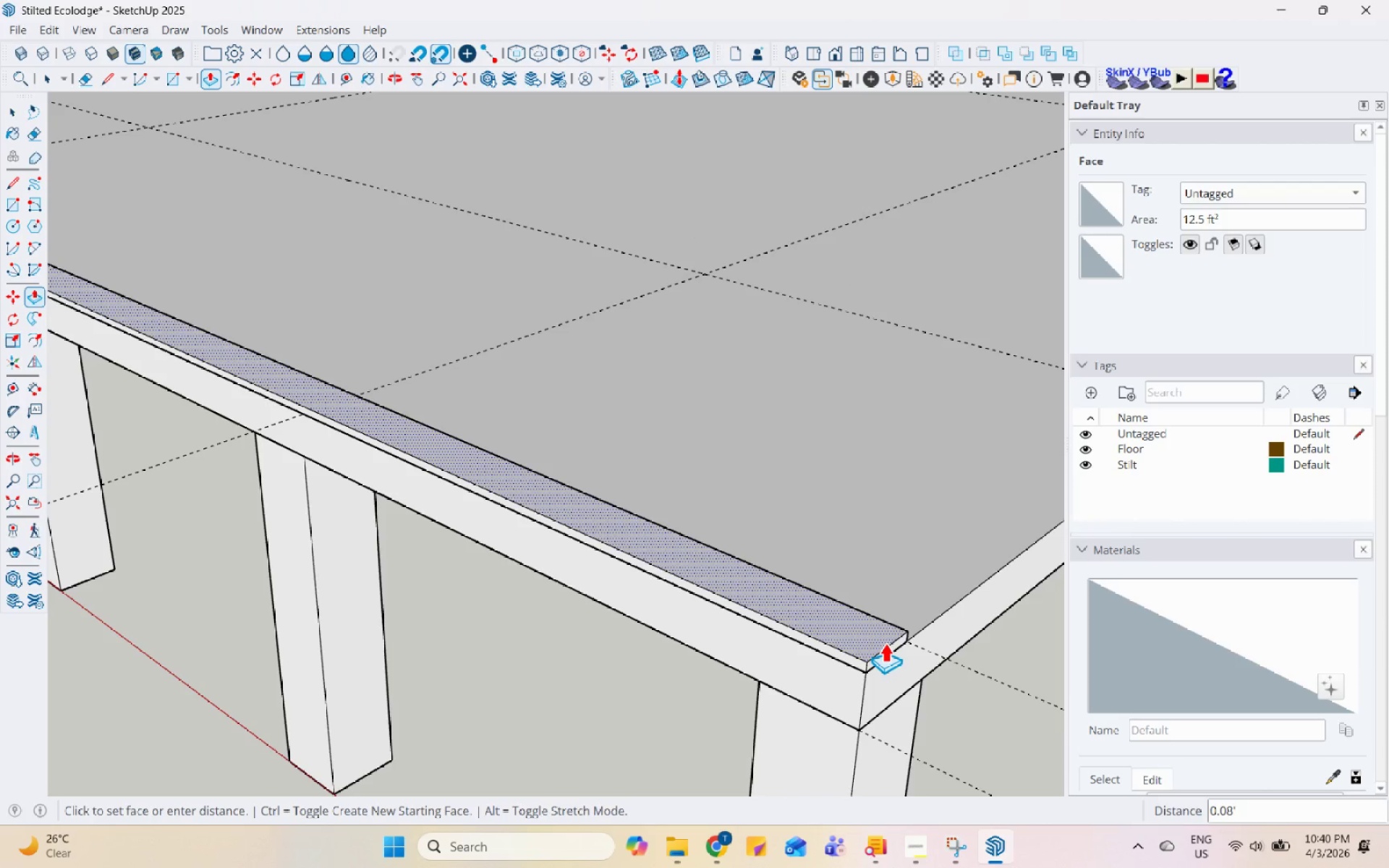 
key(Numpad0)
 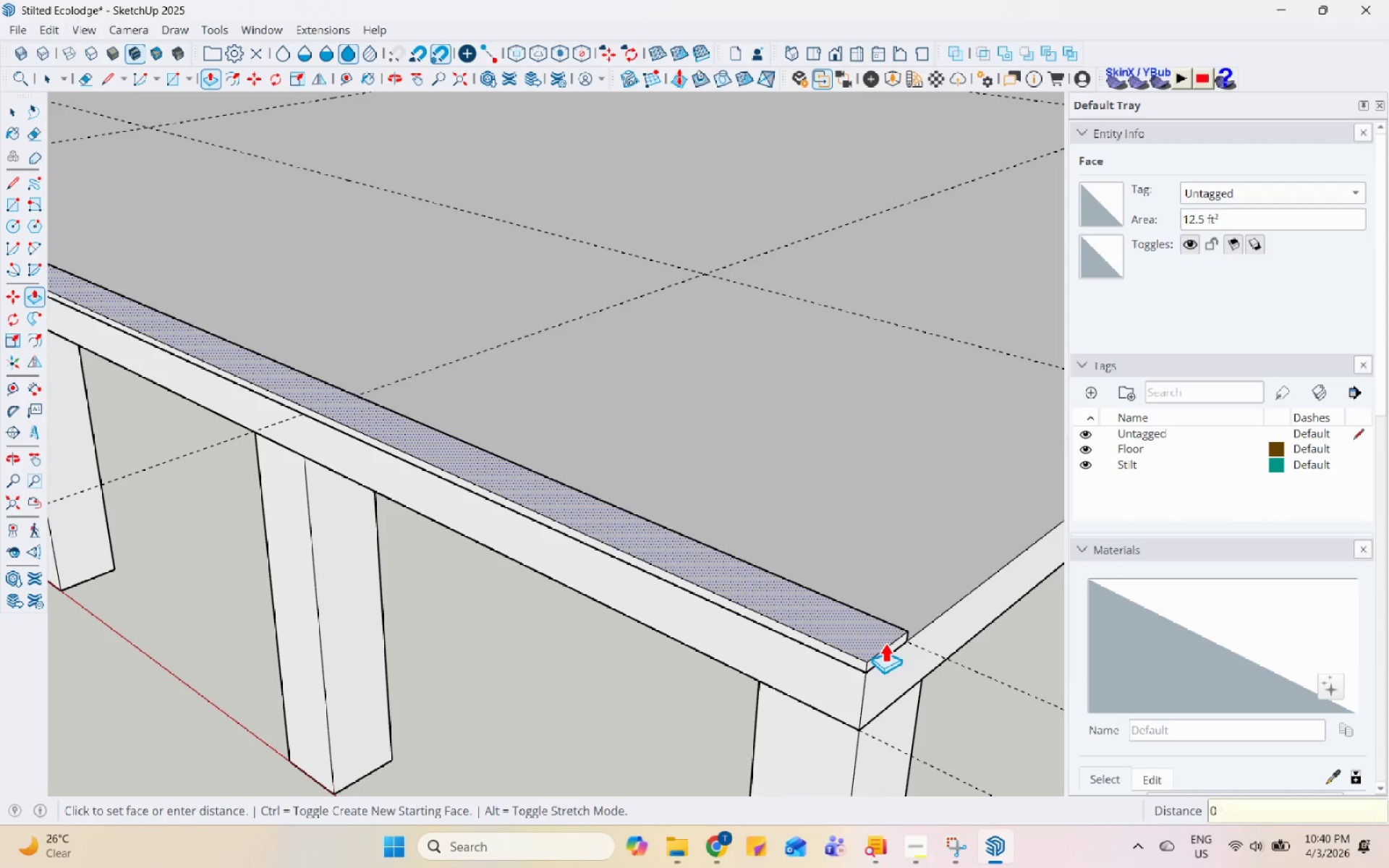 
key(NumpadDecimal)
 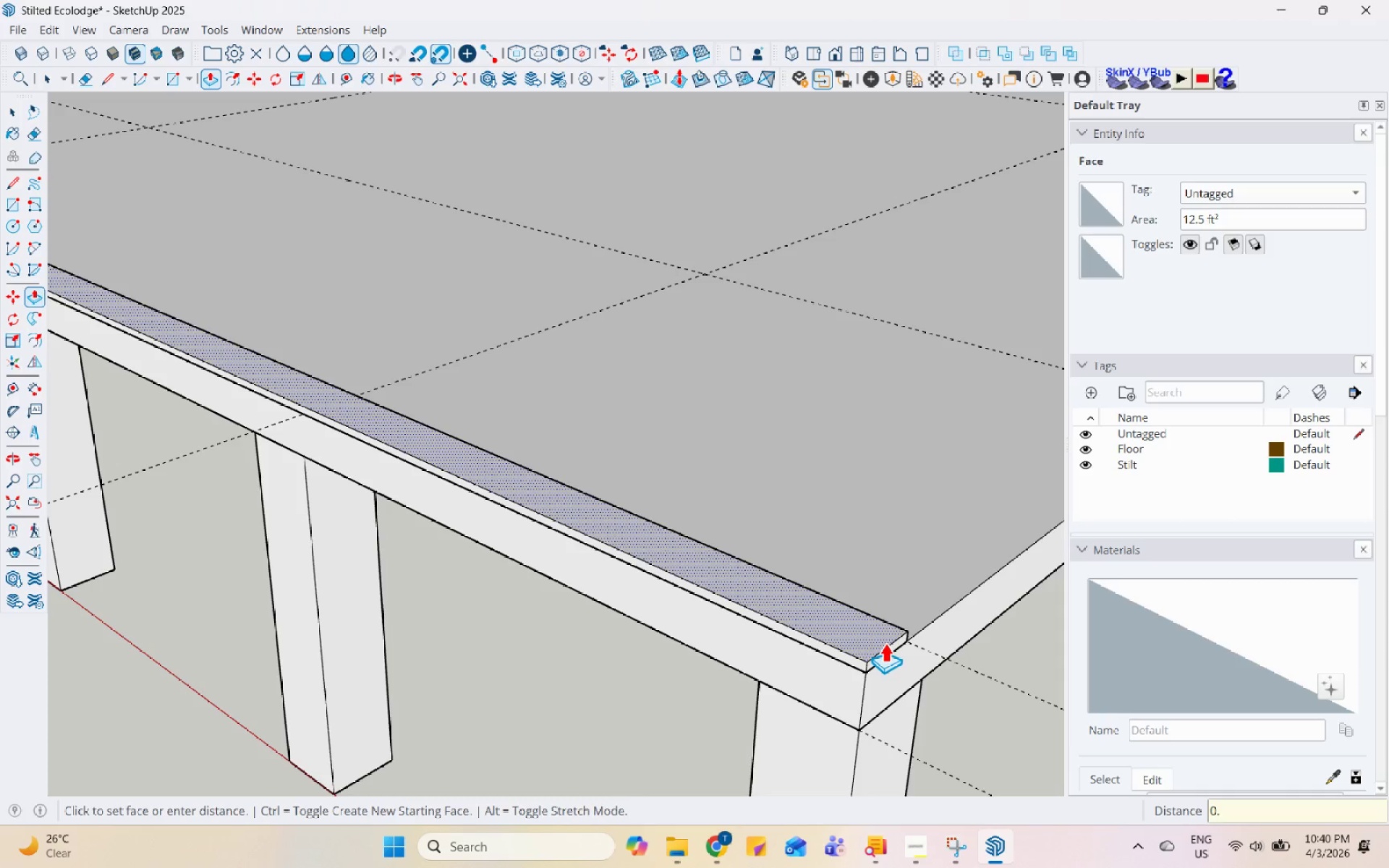 
key(Numpad1)
 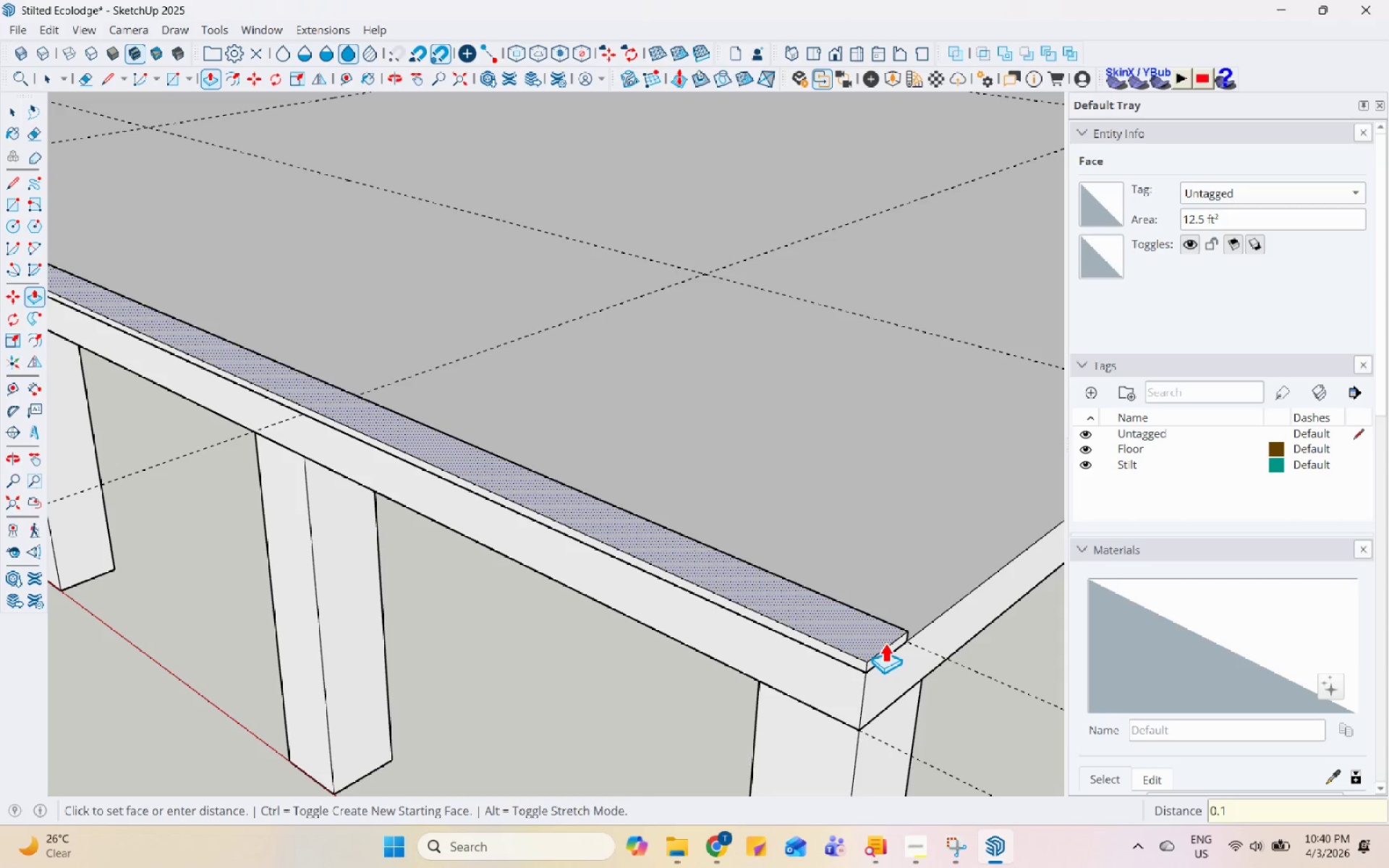 
key(Enter)
 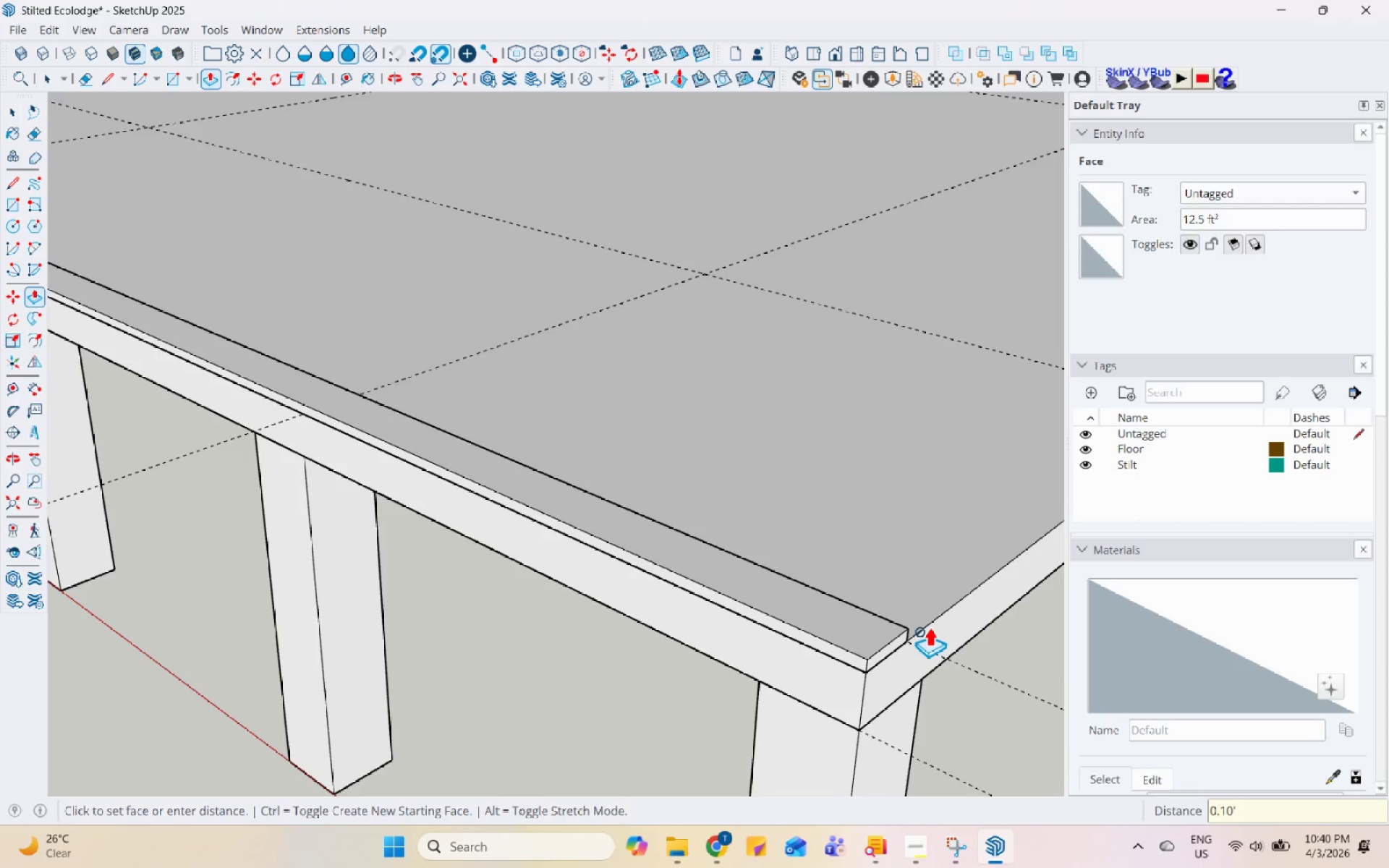 
key(Space)
 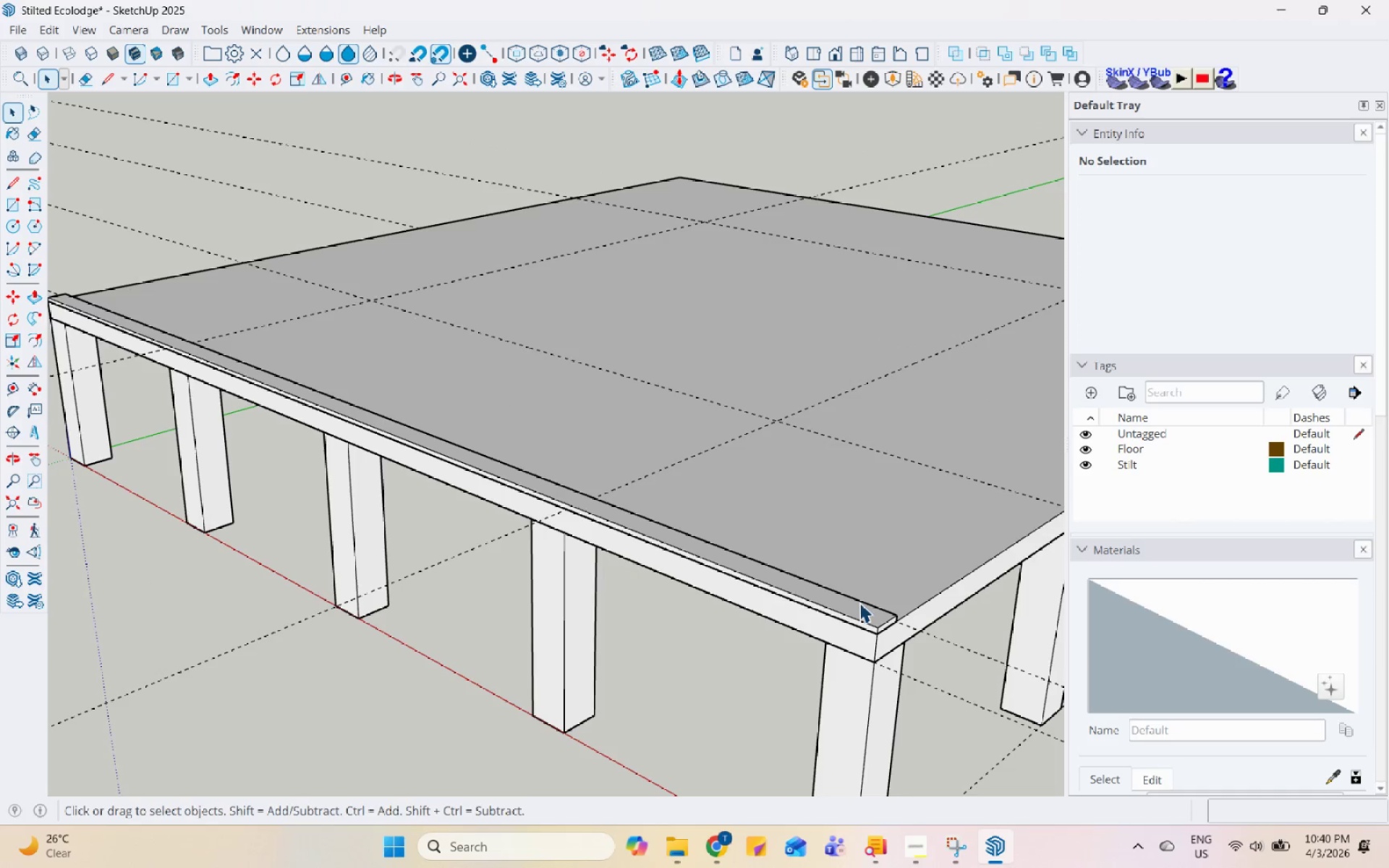 
left_click([861, 607])
 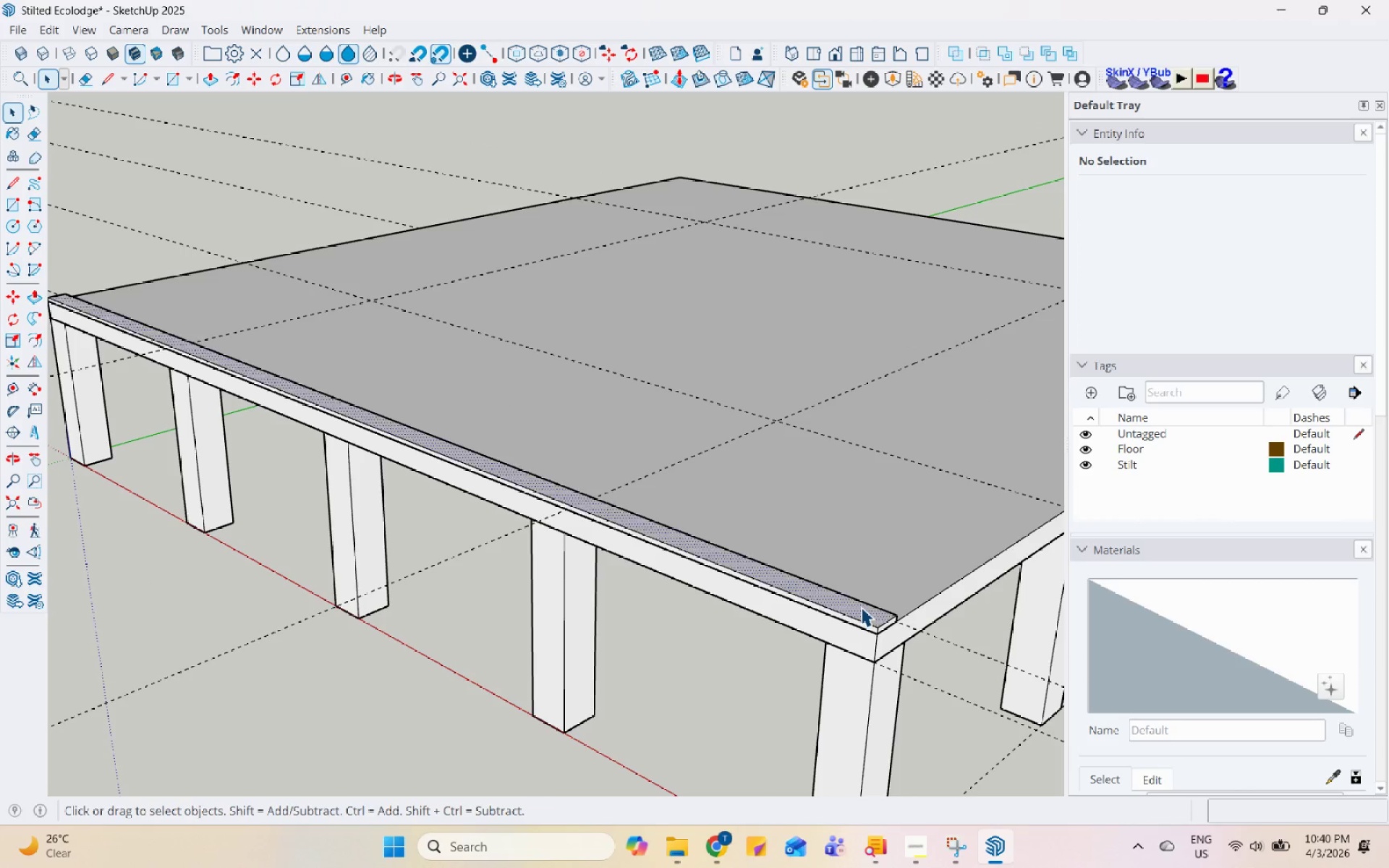 
scroll: coordinate [859, 603], scroll_direction: down, amount: 8.0
 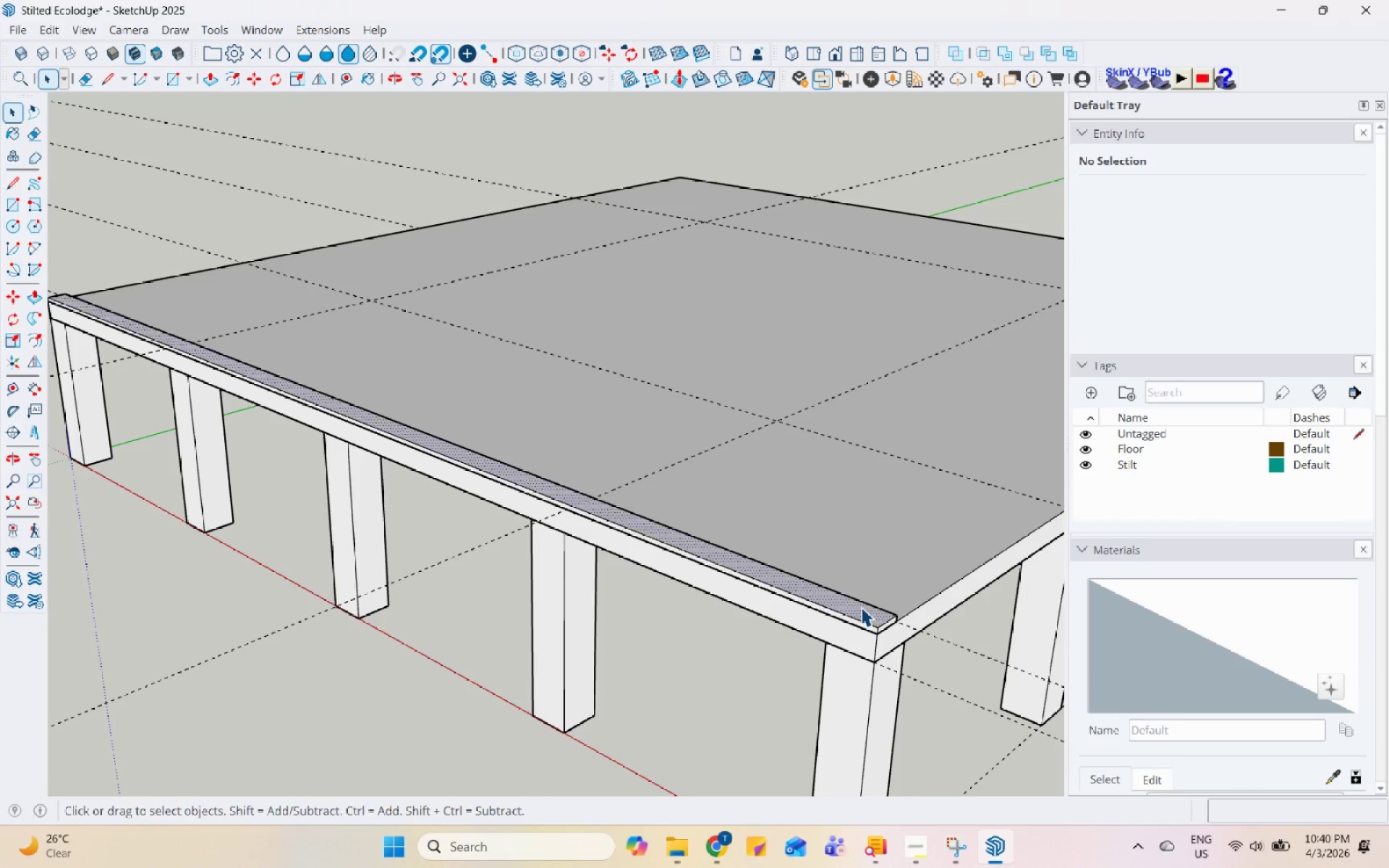 
double_click([861, 607])
 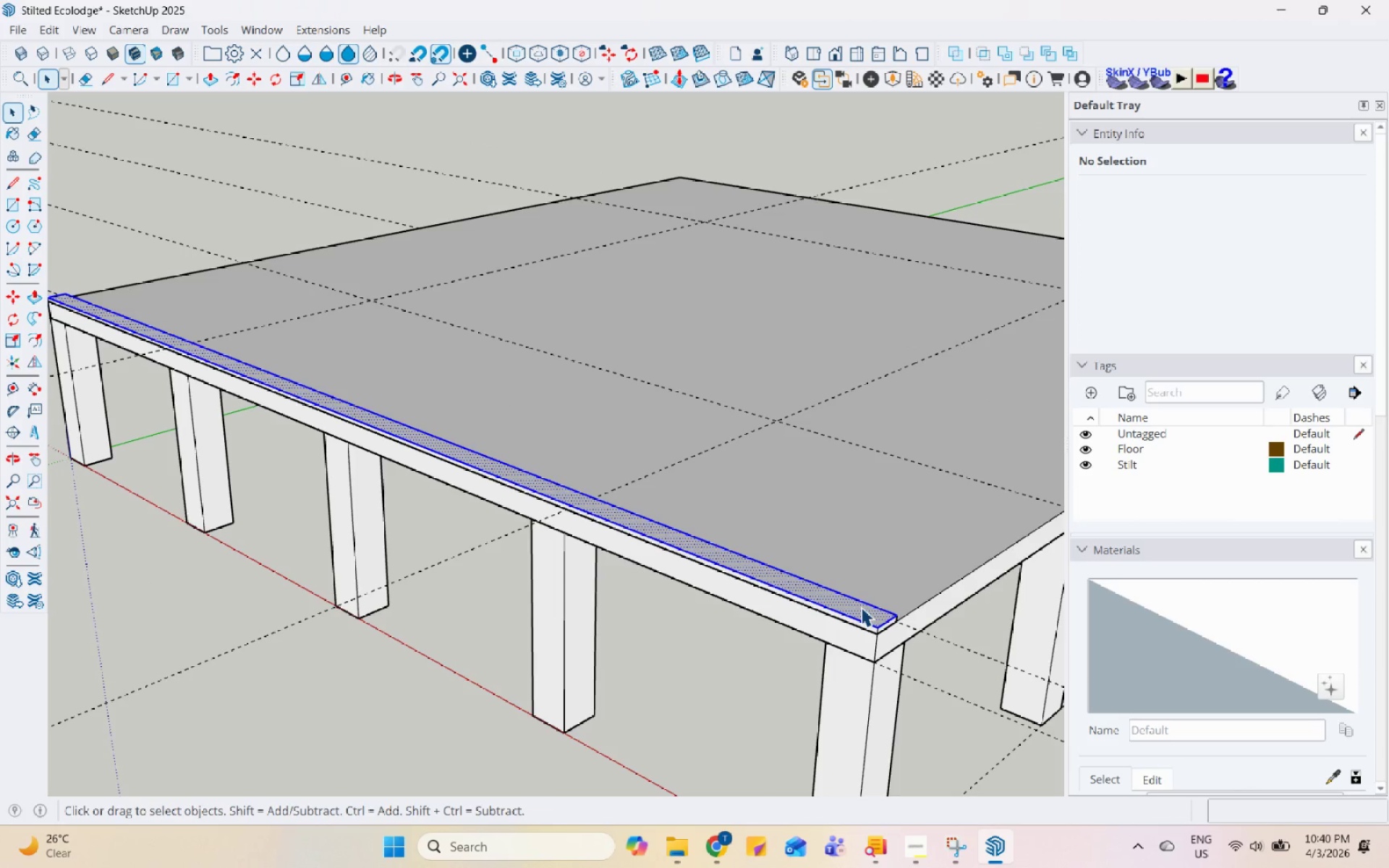 
triple_click([861, 607])
 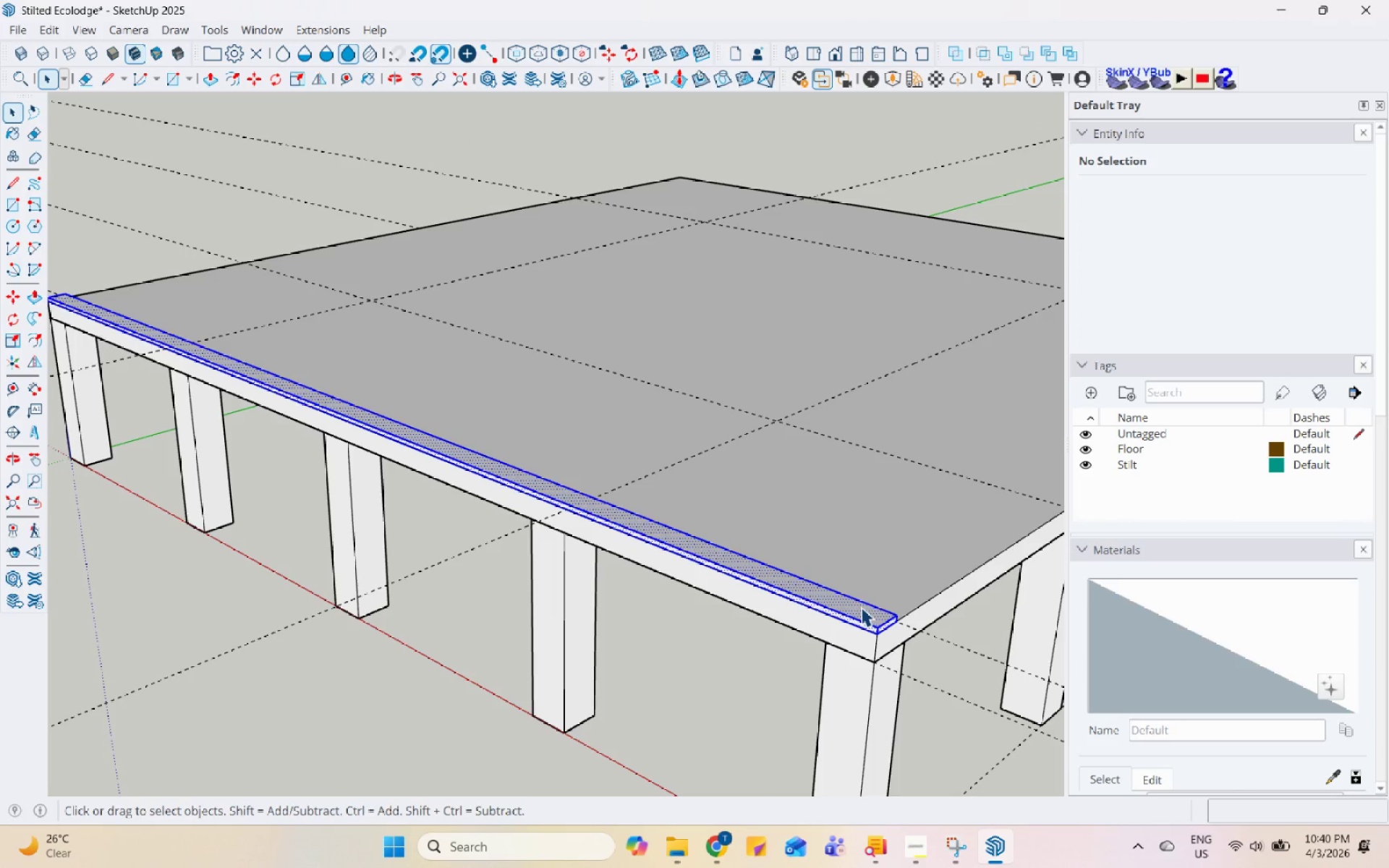 
right_click([861, 607])
 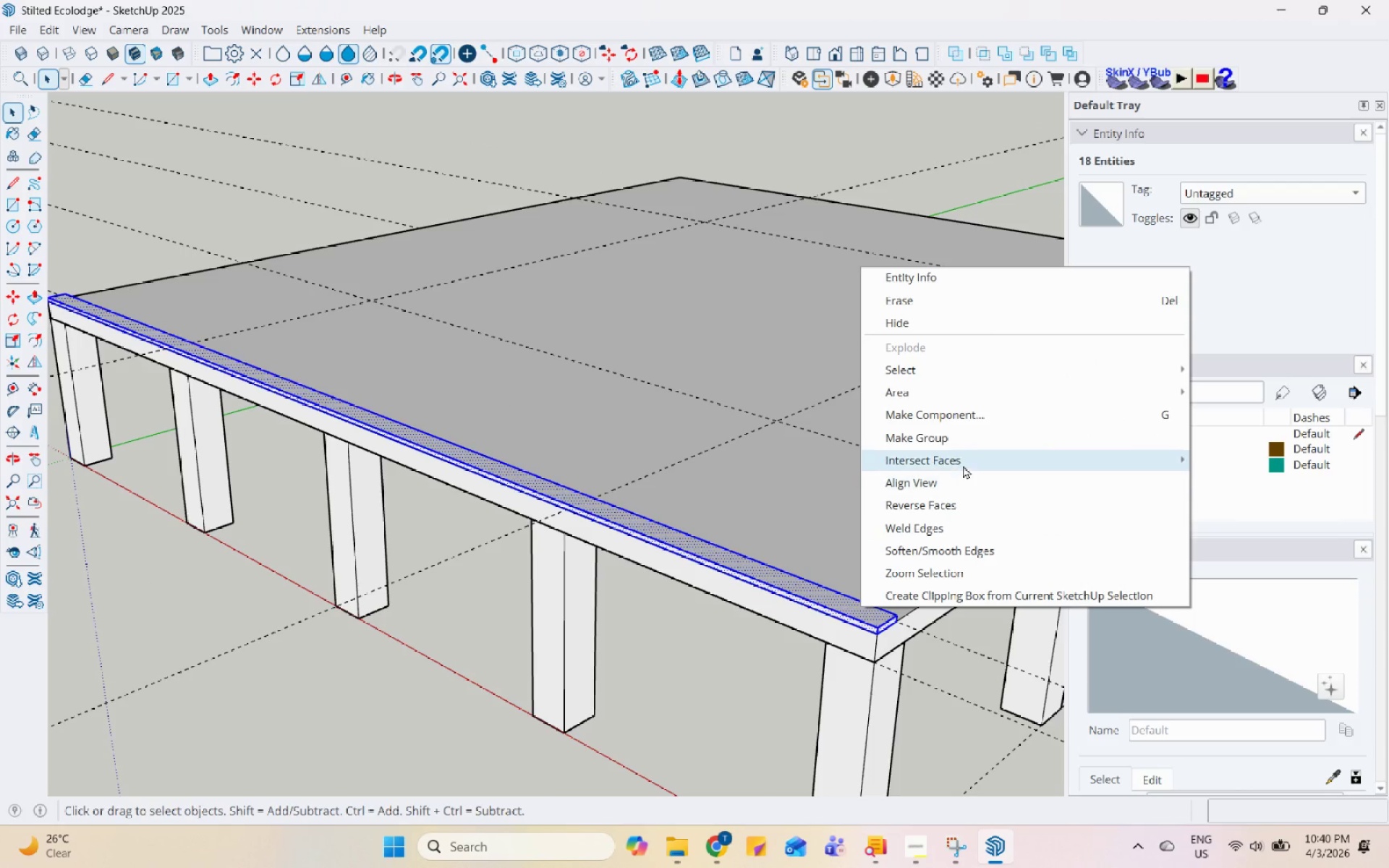 
left_click([971, 446])
 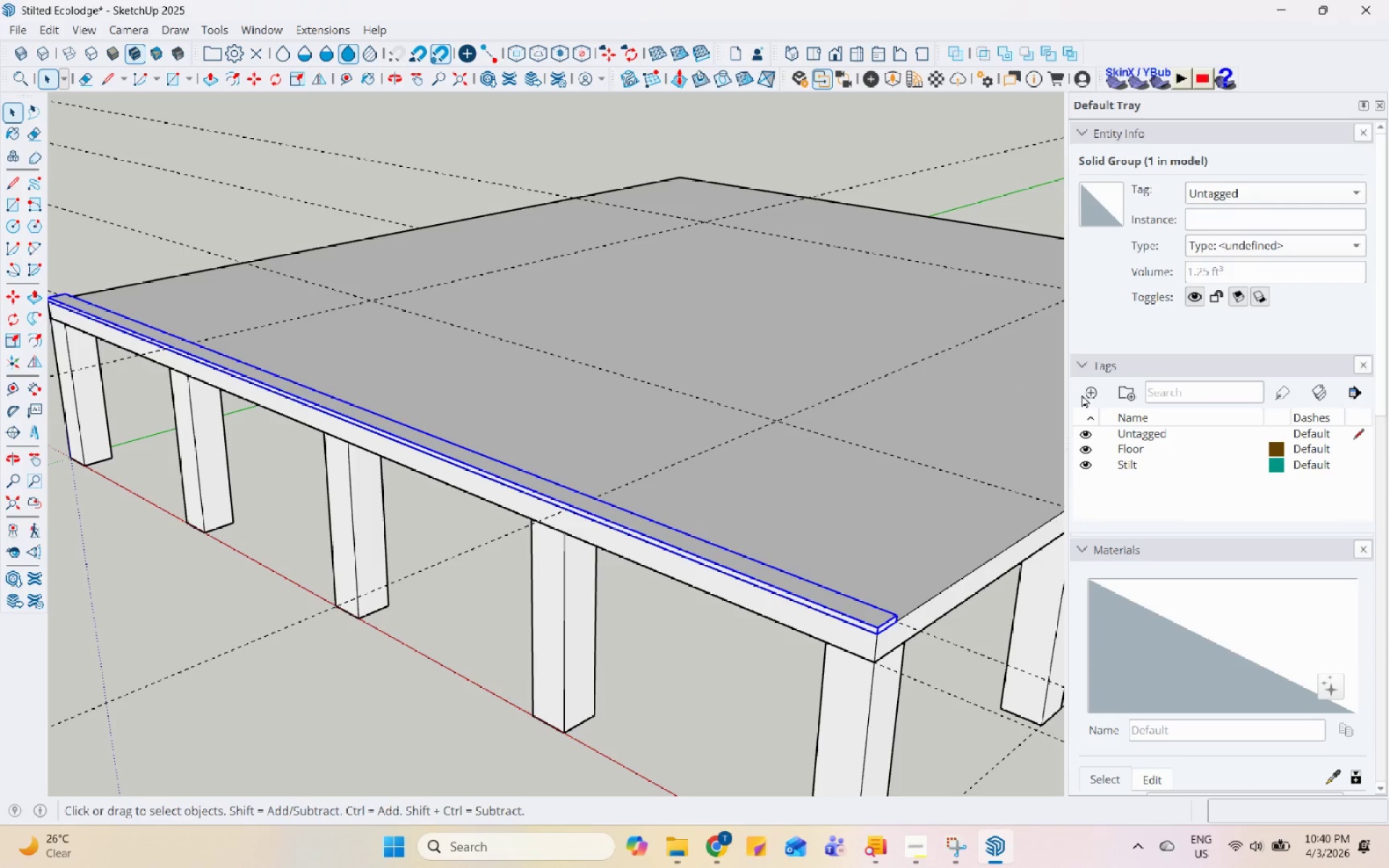 
left_click([1086, 392])
 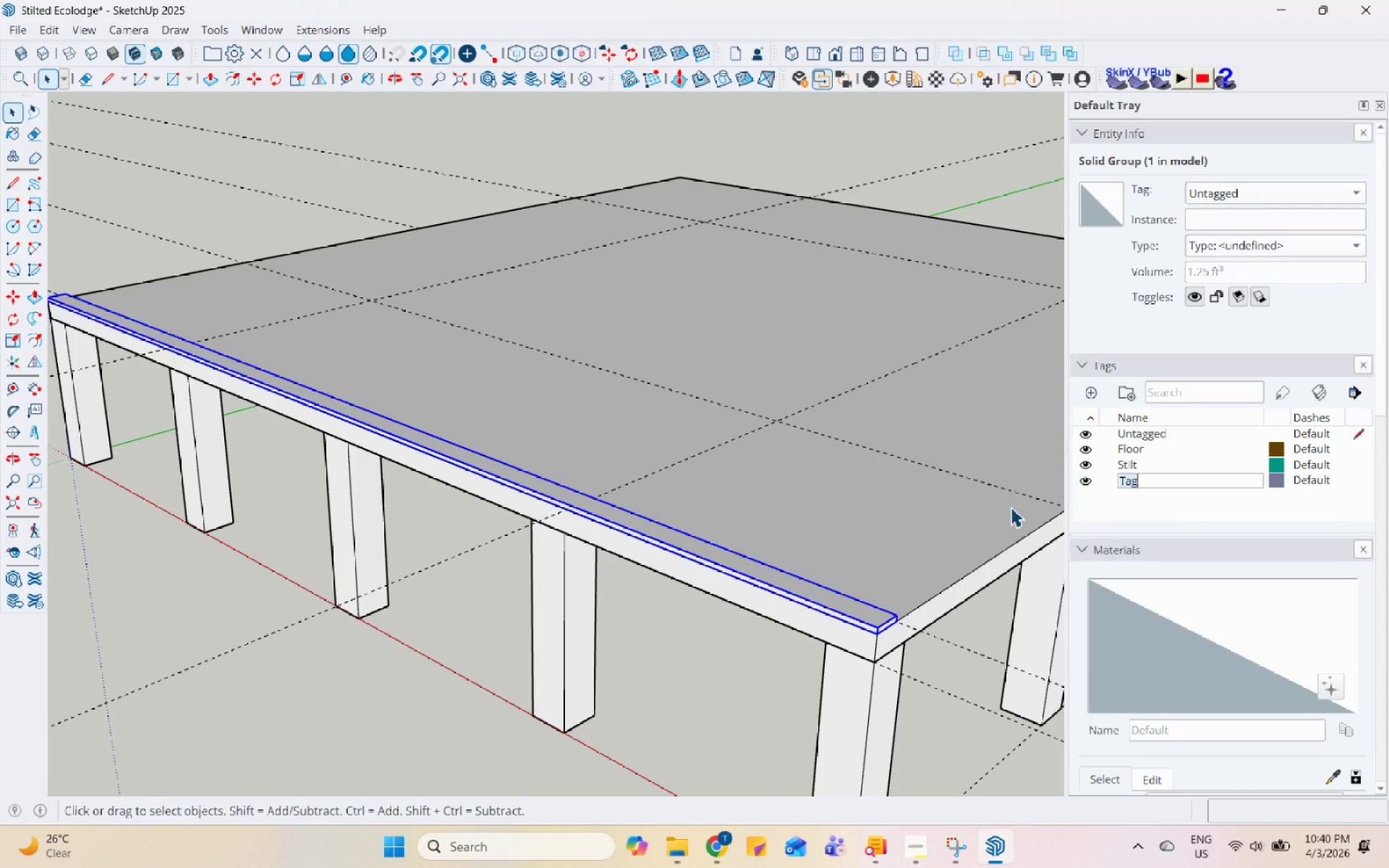 
type(Floor_)
 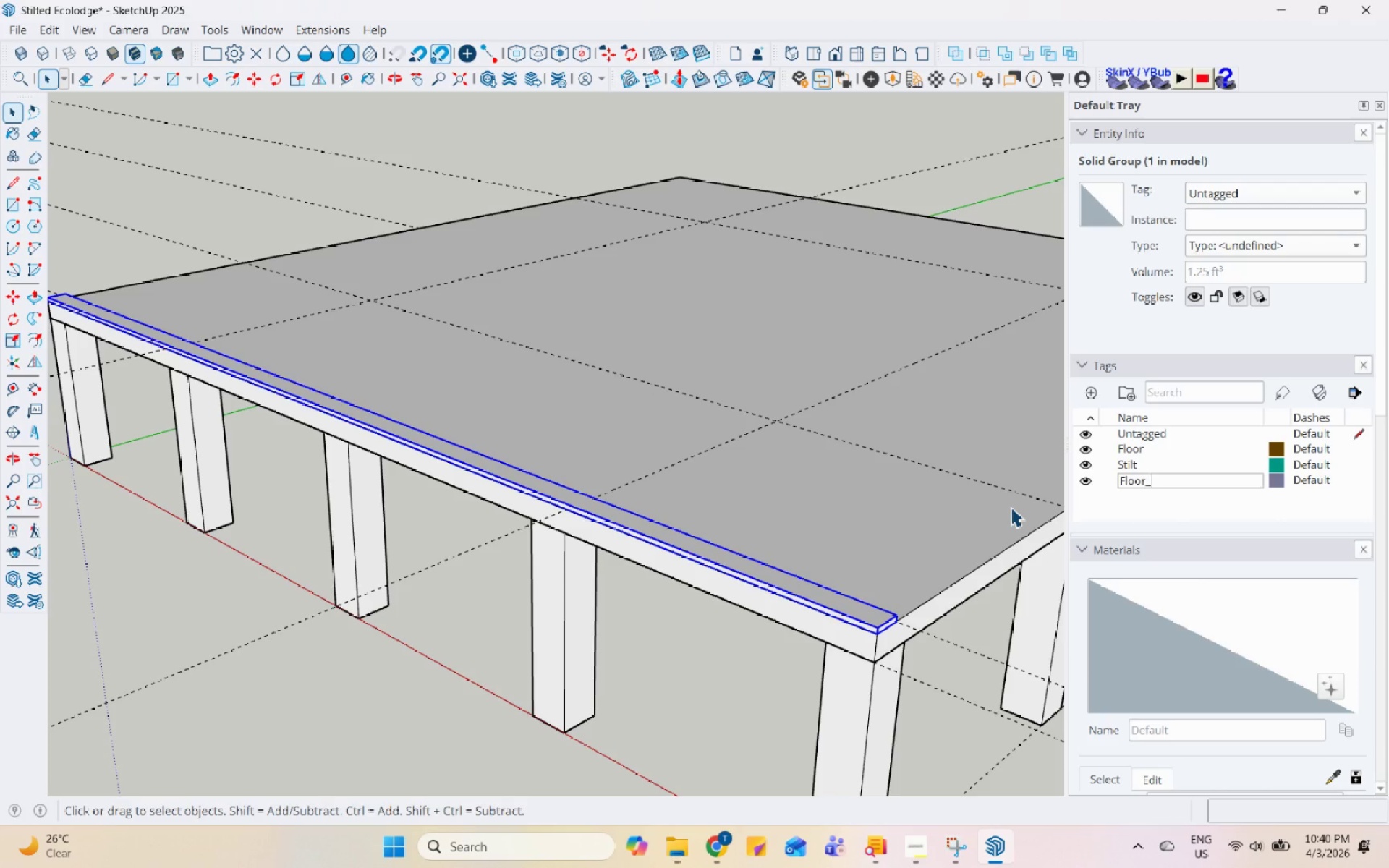 
hold_key(key=ShiftLeft, duration=0.59)
 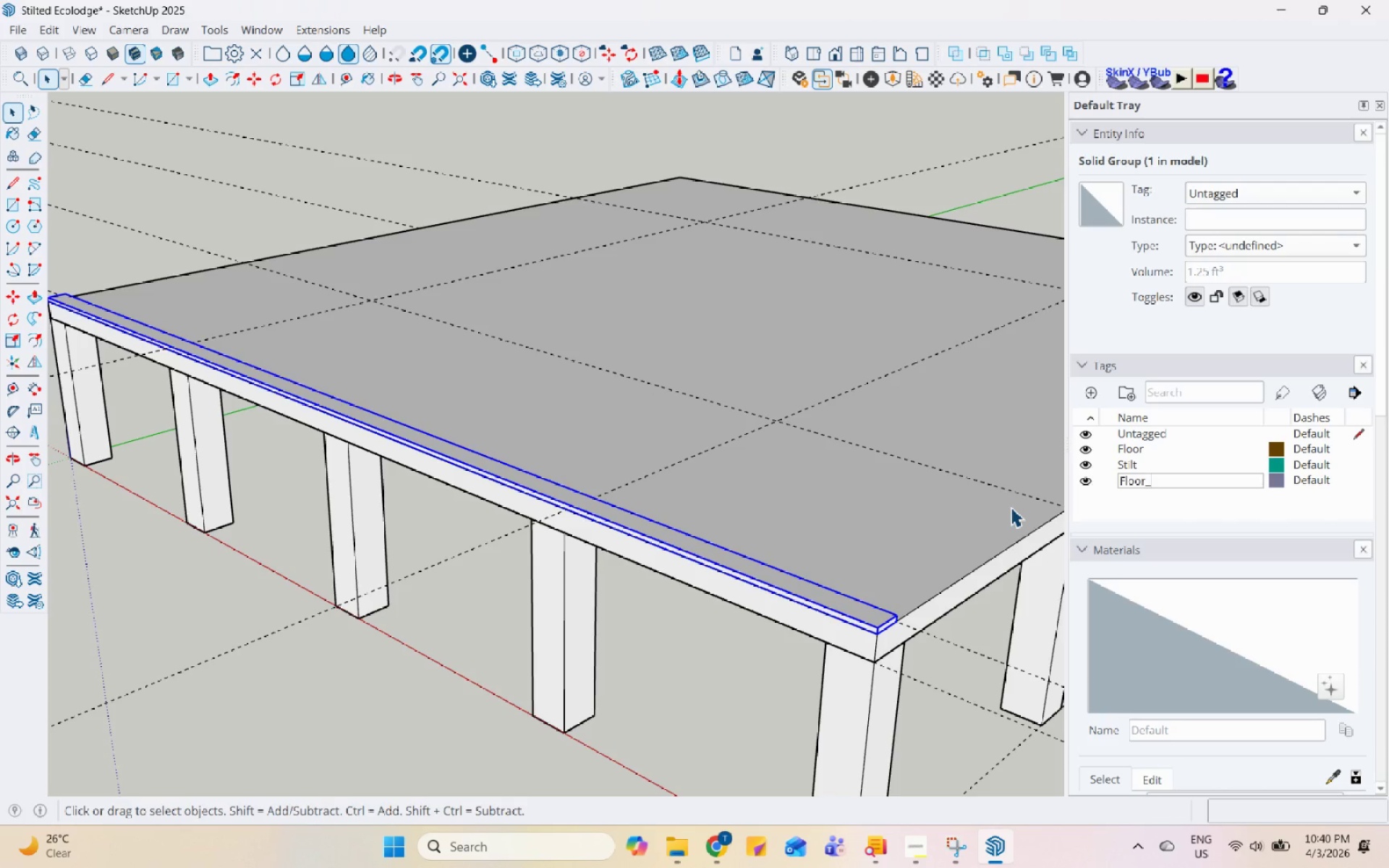 
type(B)
key(Backspace)
type(Dark W9ood)
key(Backspace)
key(Backspace)
key(Backspace)
type(od)
 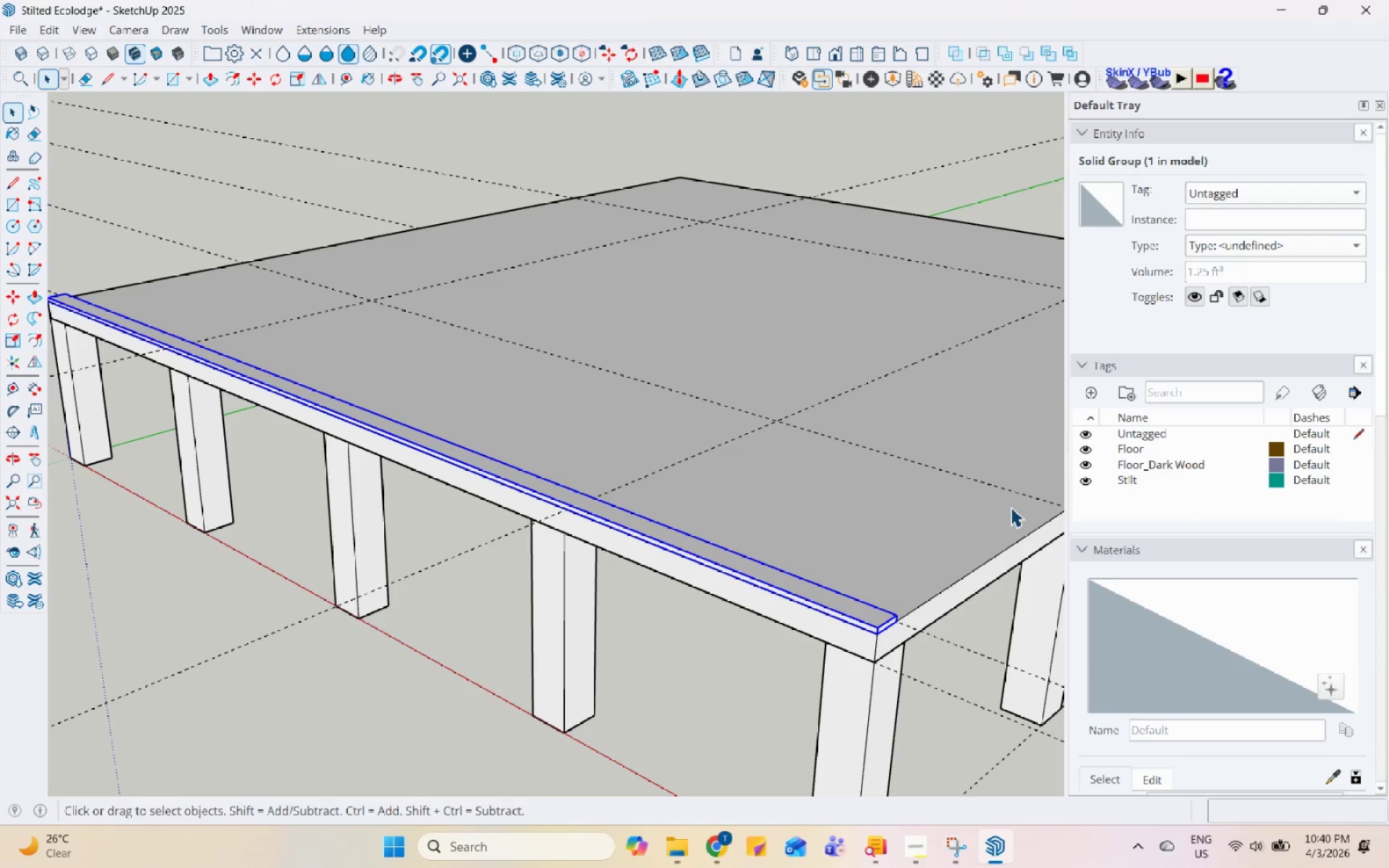 
 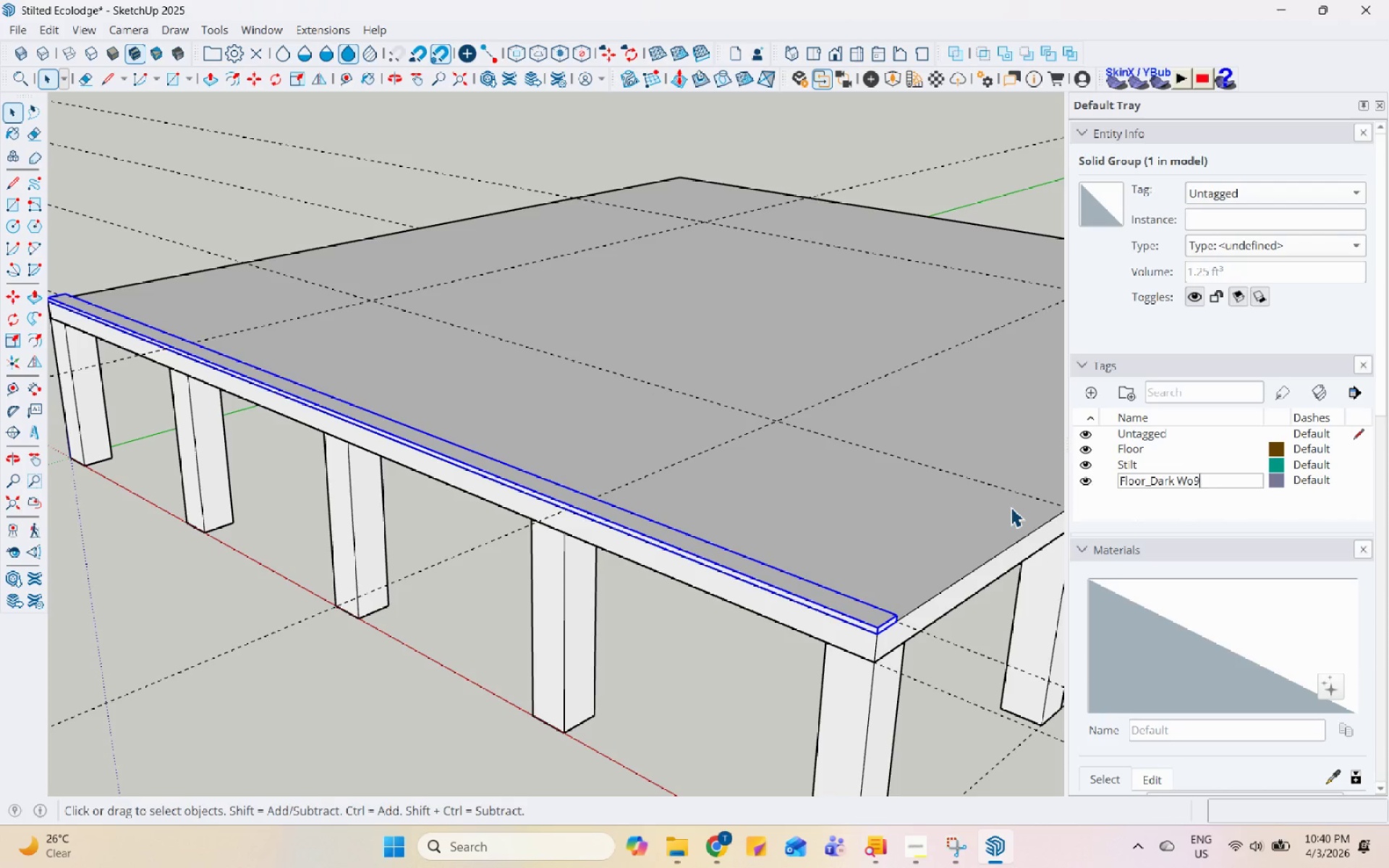 
key(Enter)
 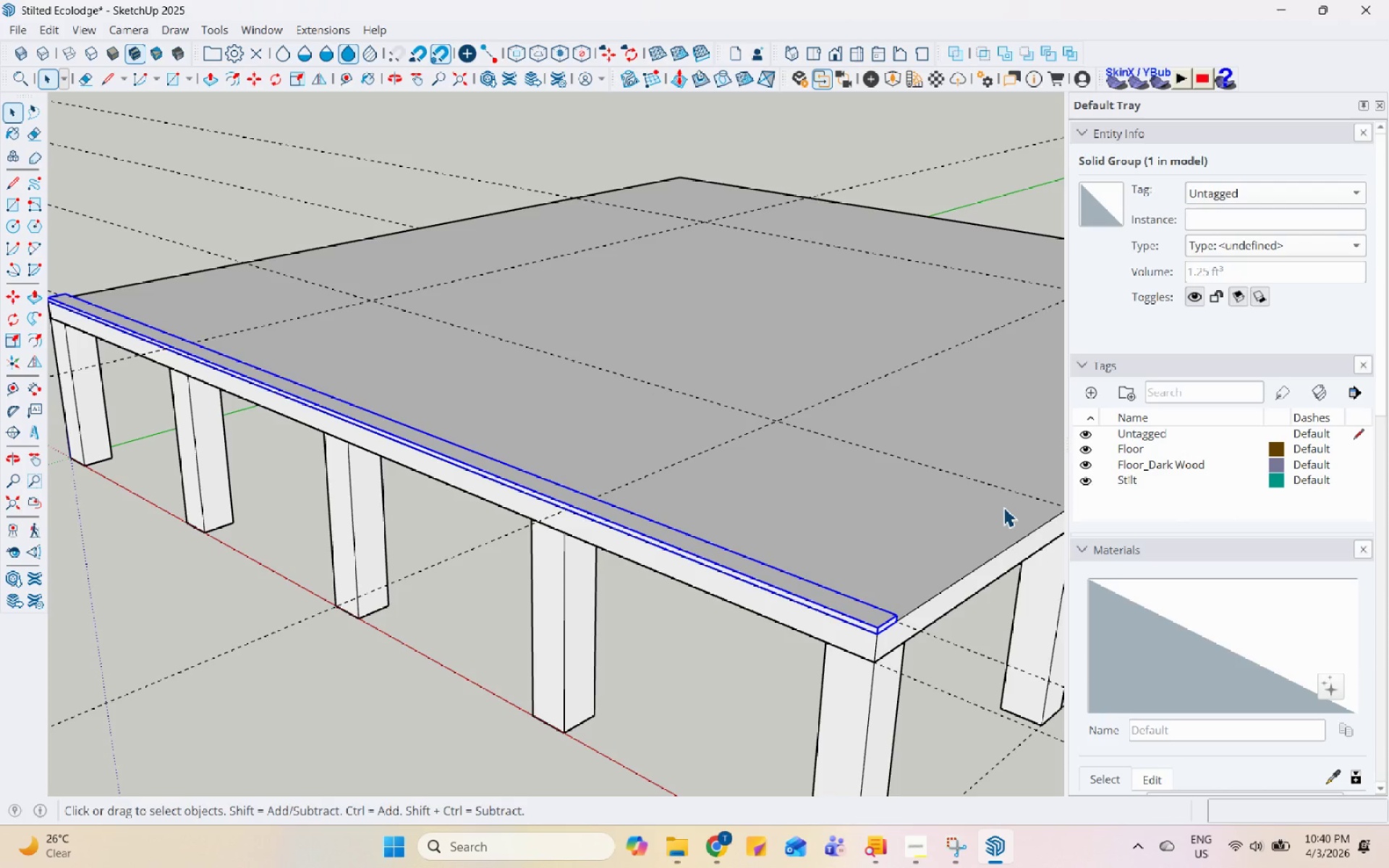 
scroll: coordinate [523, 397], scroll_direction: down, amount: 10.0
 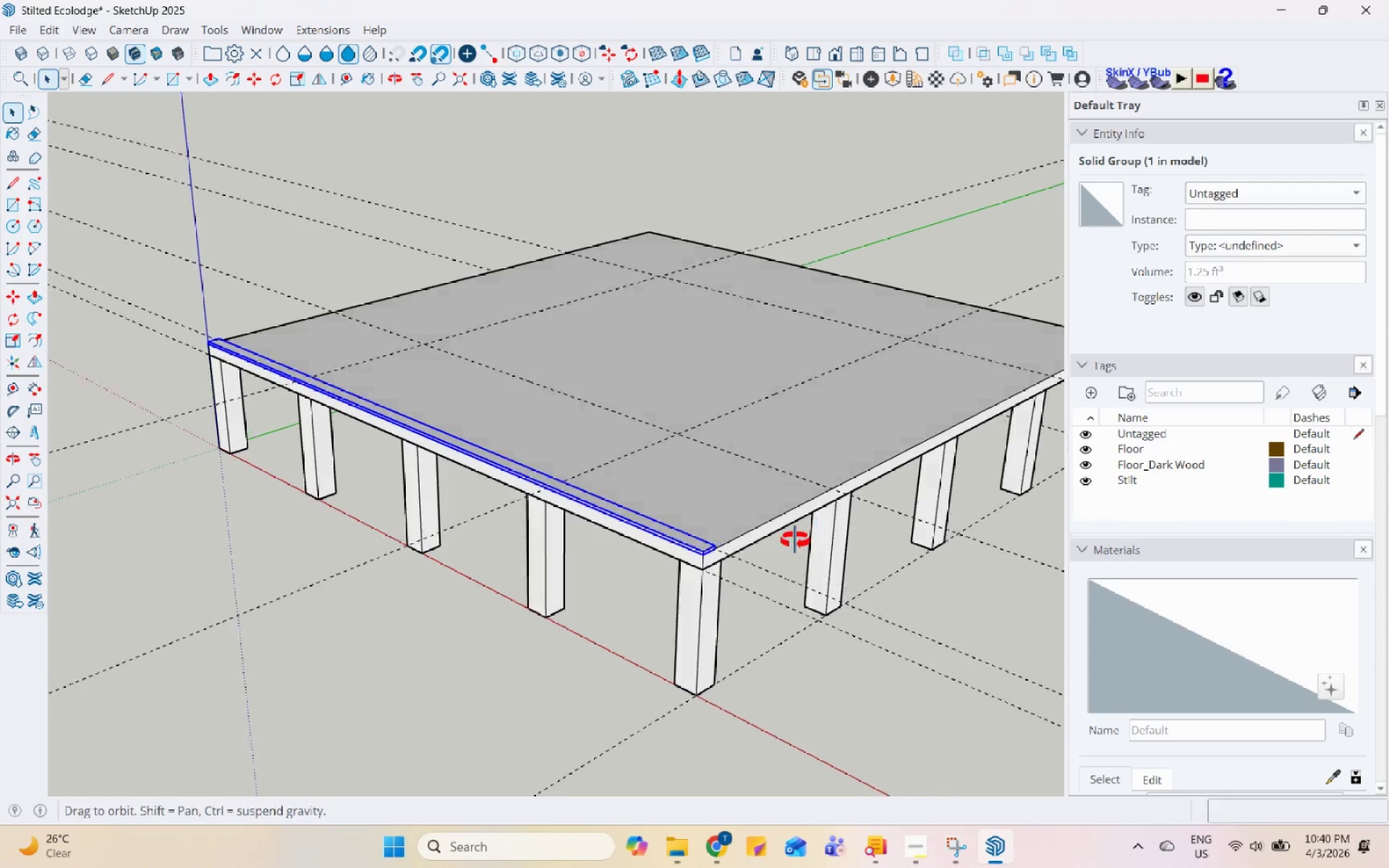 
scroll: coordinate [501, 656], scroll_direction: up, amount: 11.0
 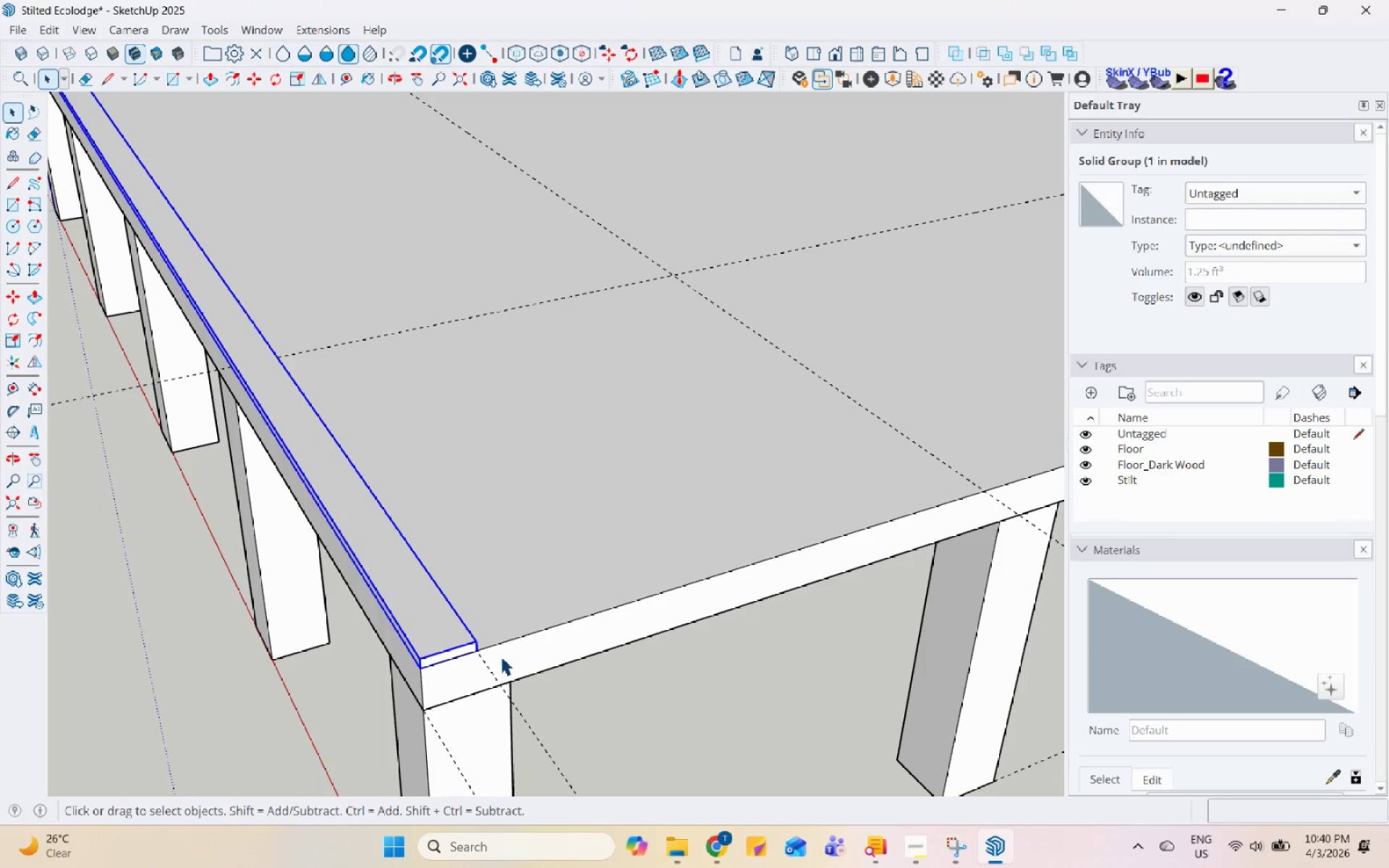 
key(M)
 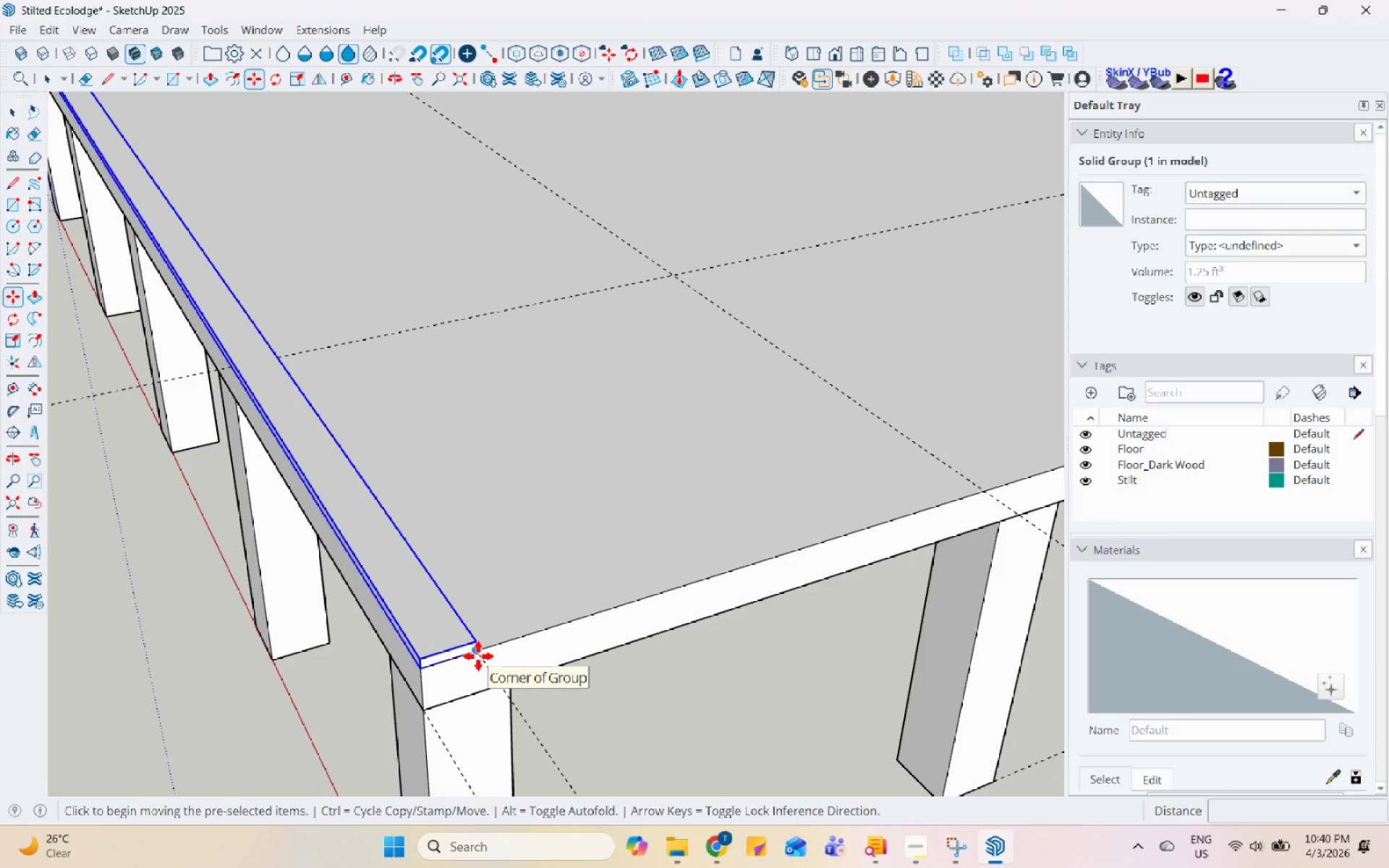 
key(Control+ControlLeft)
 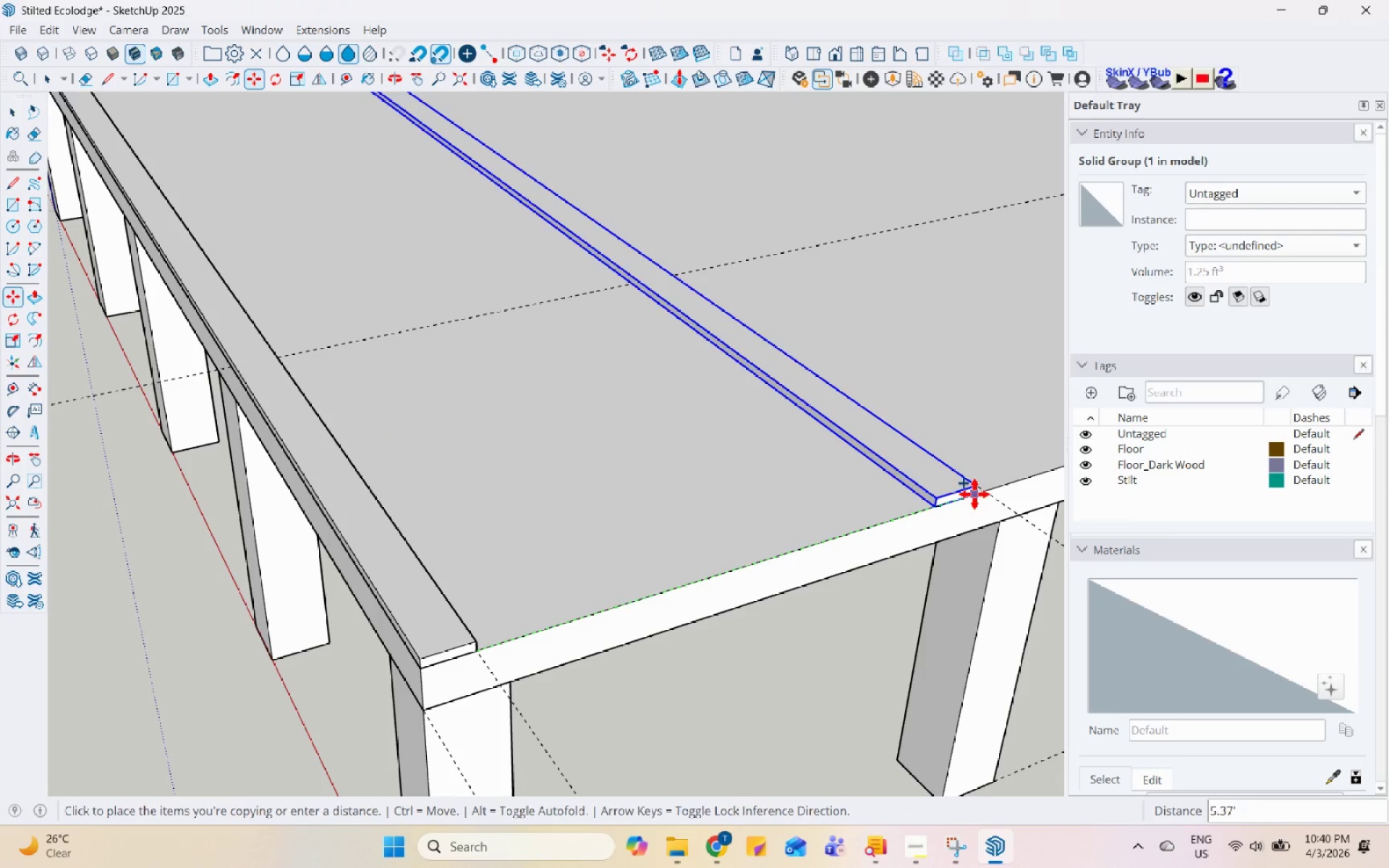 
scroll: coordinate [635, 582], scroll_direction: up, amount: 4.0
 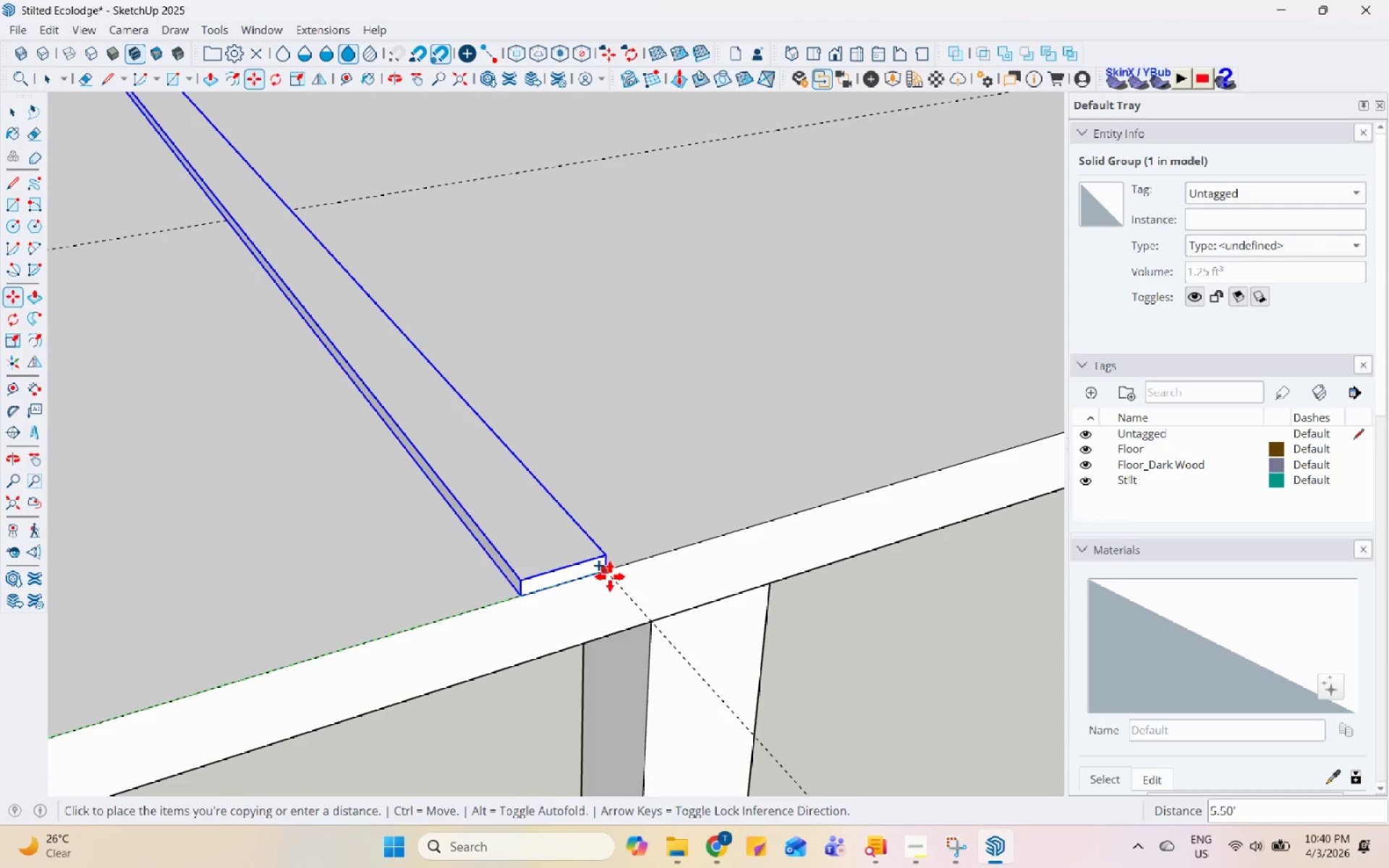 
left_click([610, 576])
 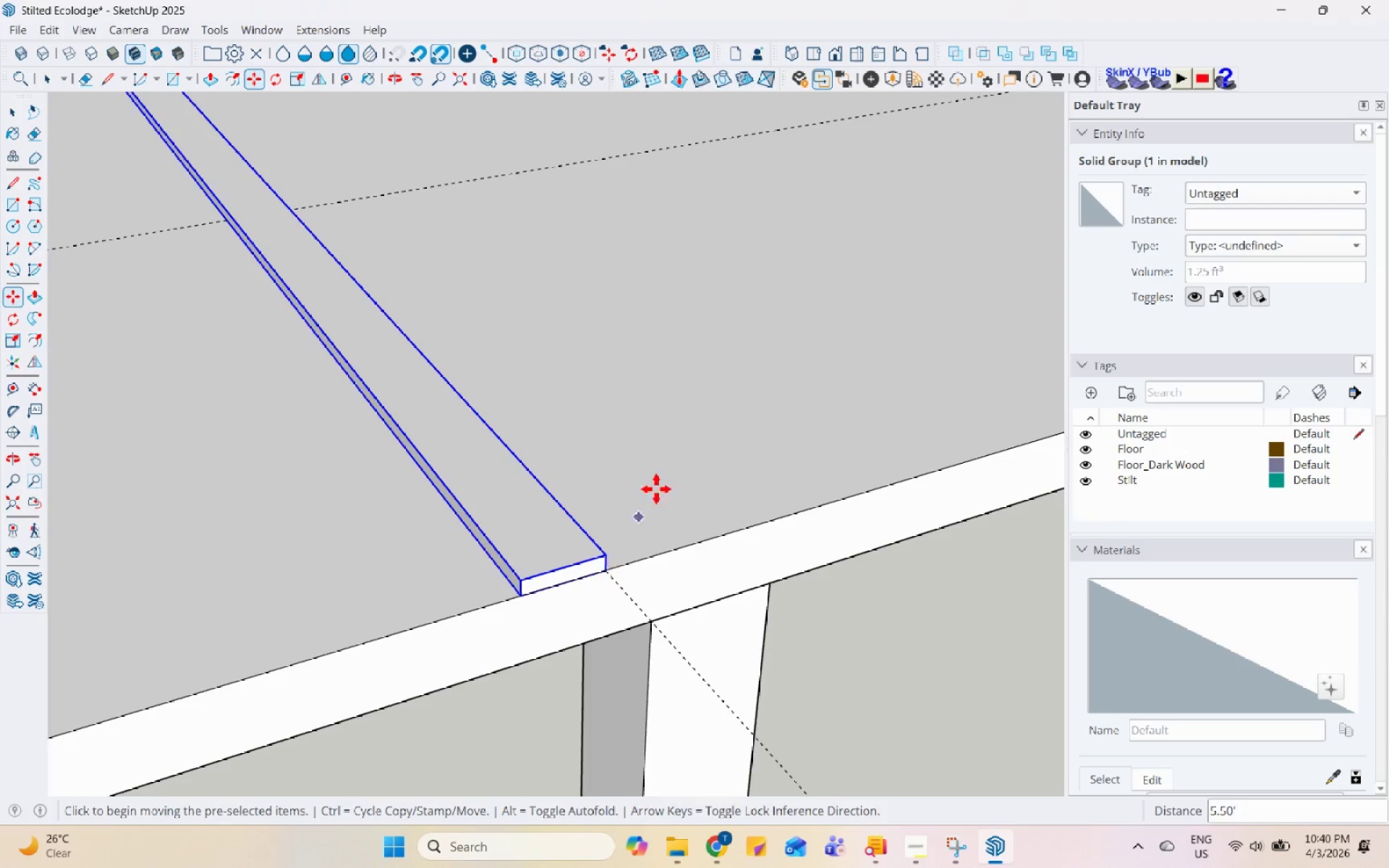 
scroll: coordinate [678, 629], scroll_direction: down, amount: 16.0
 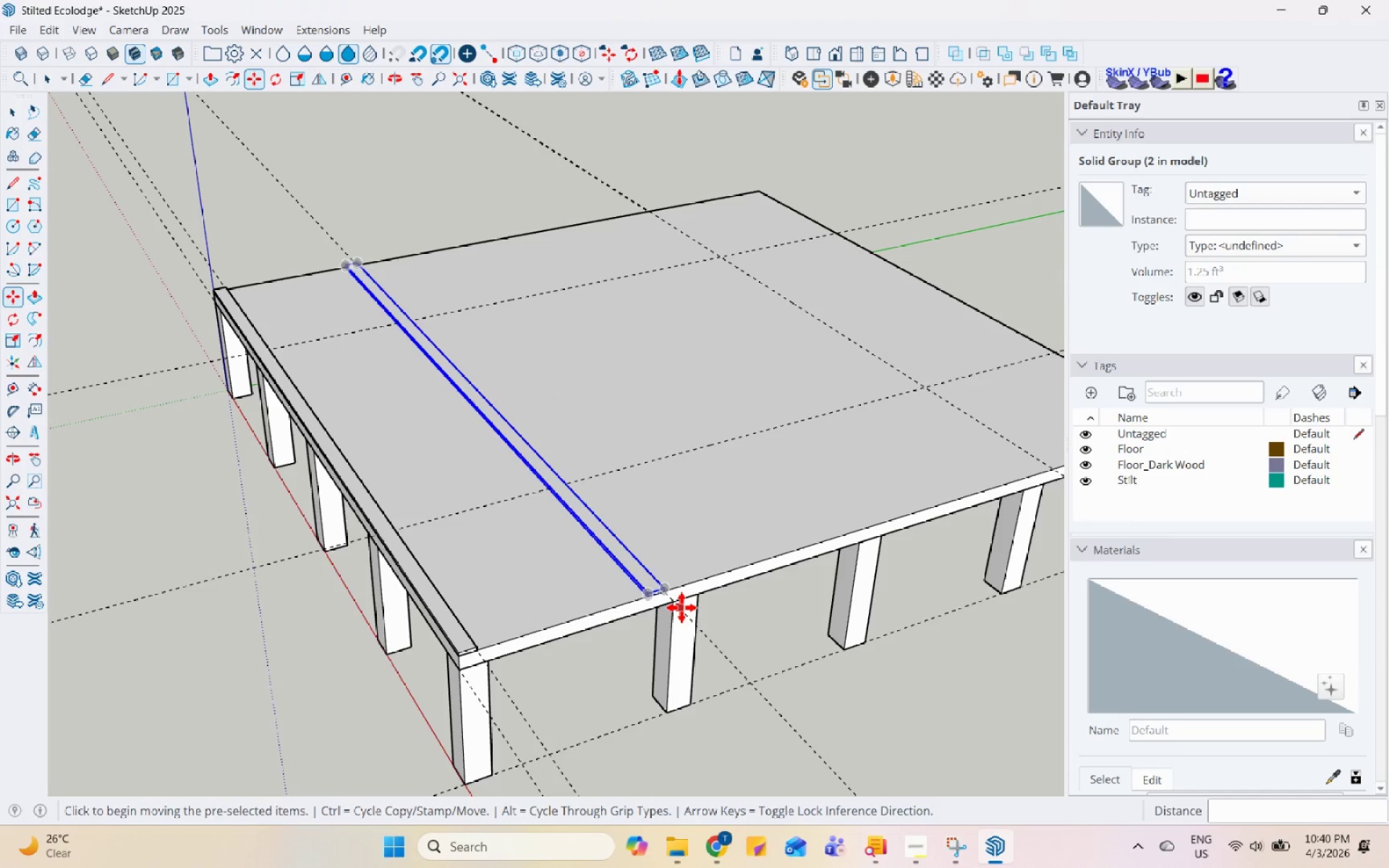 
scroll: coordinate [694, 569], scroll_direction: up, amount: 4.0
 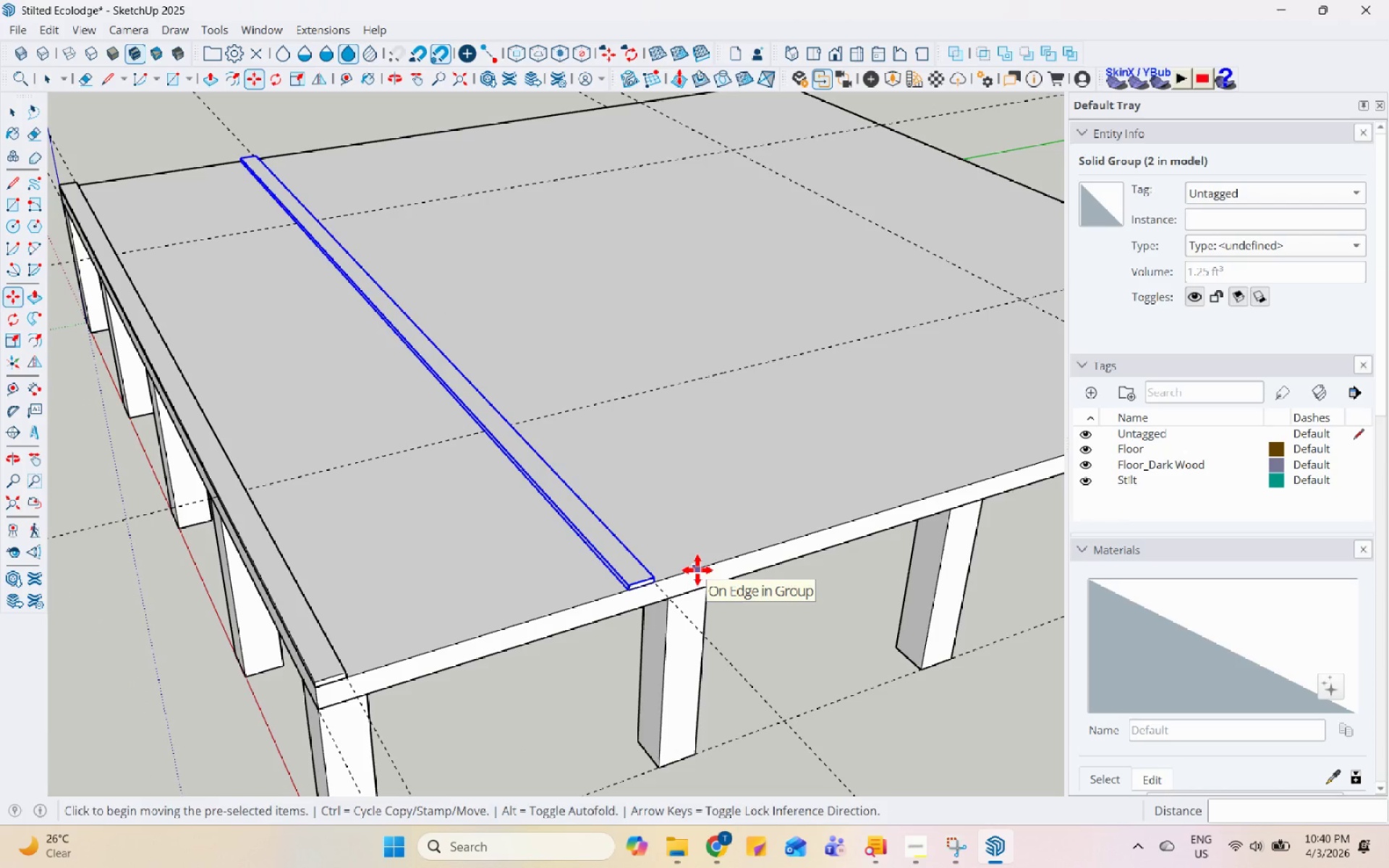 
key(NumpadDivide)
 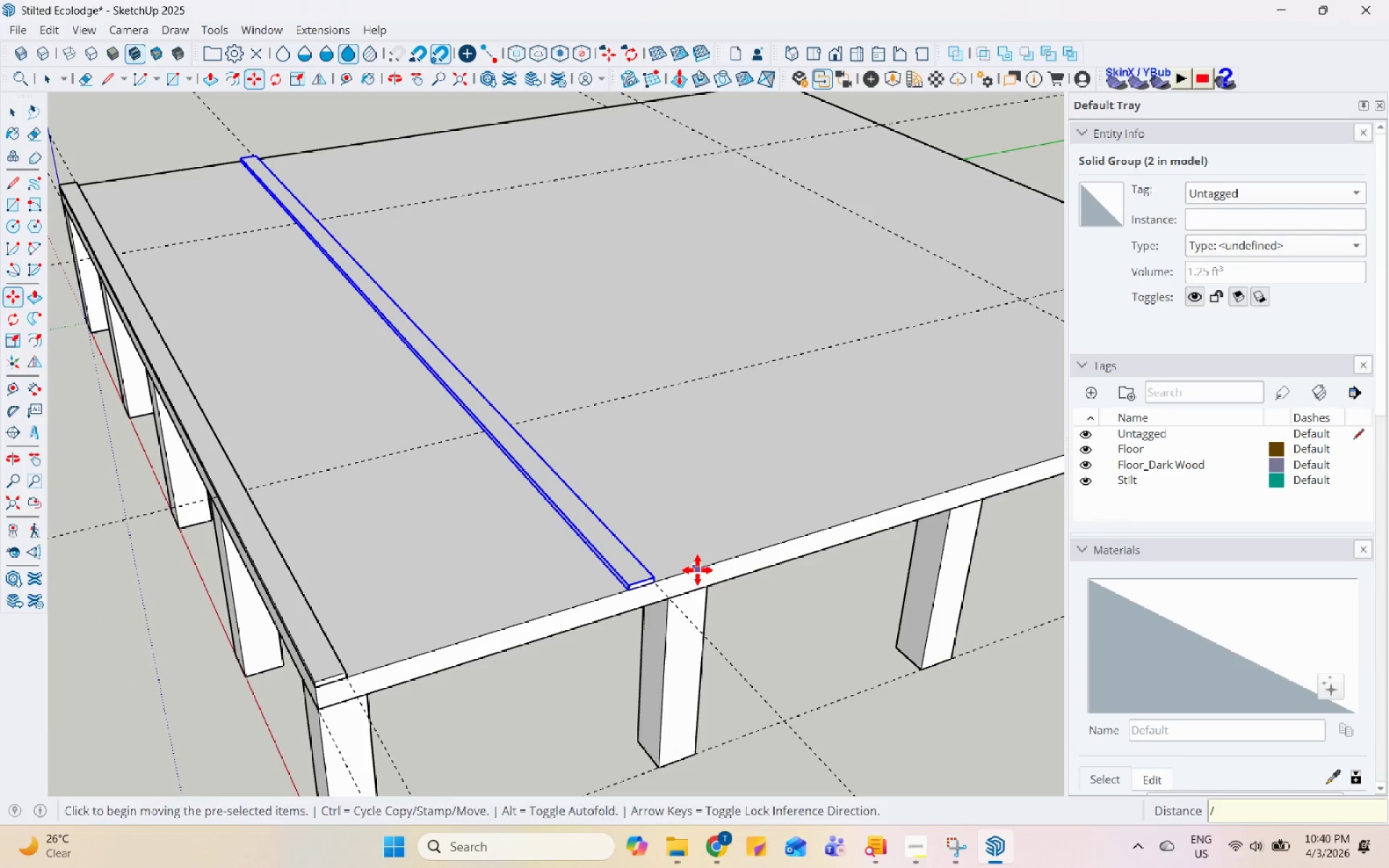 
key(Numpad5)
 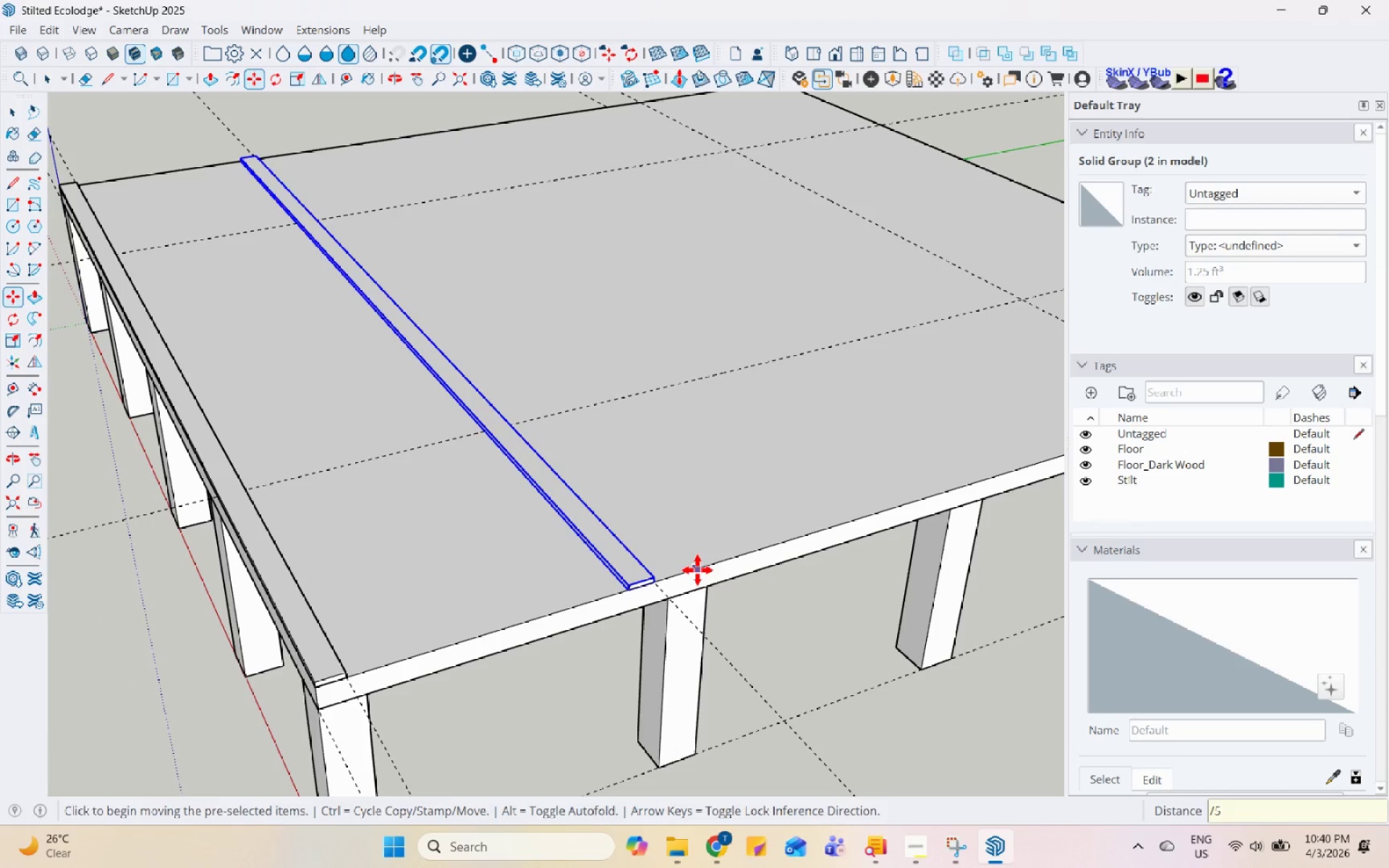 
key(Enter)
 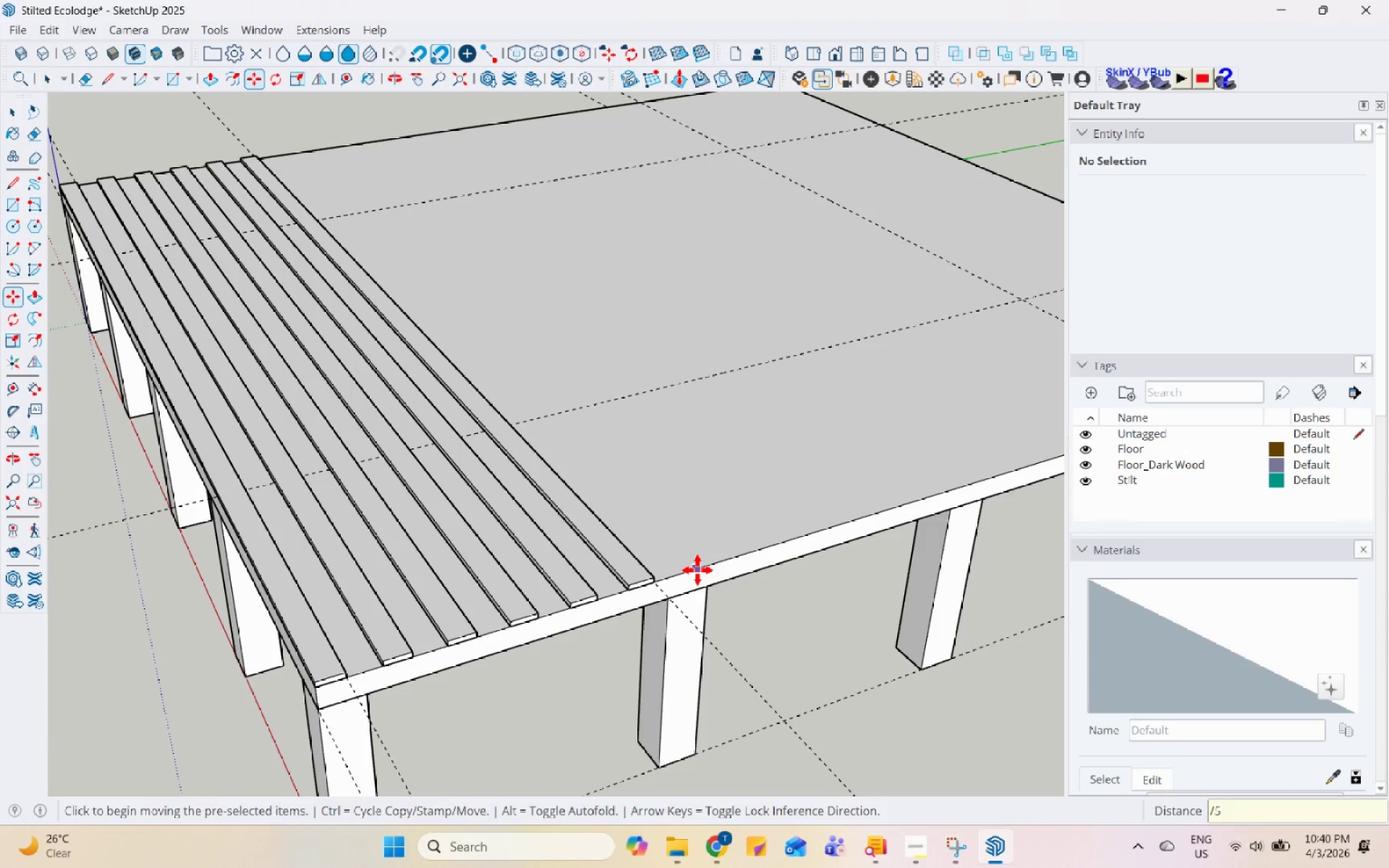 
key(Control+Z)
 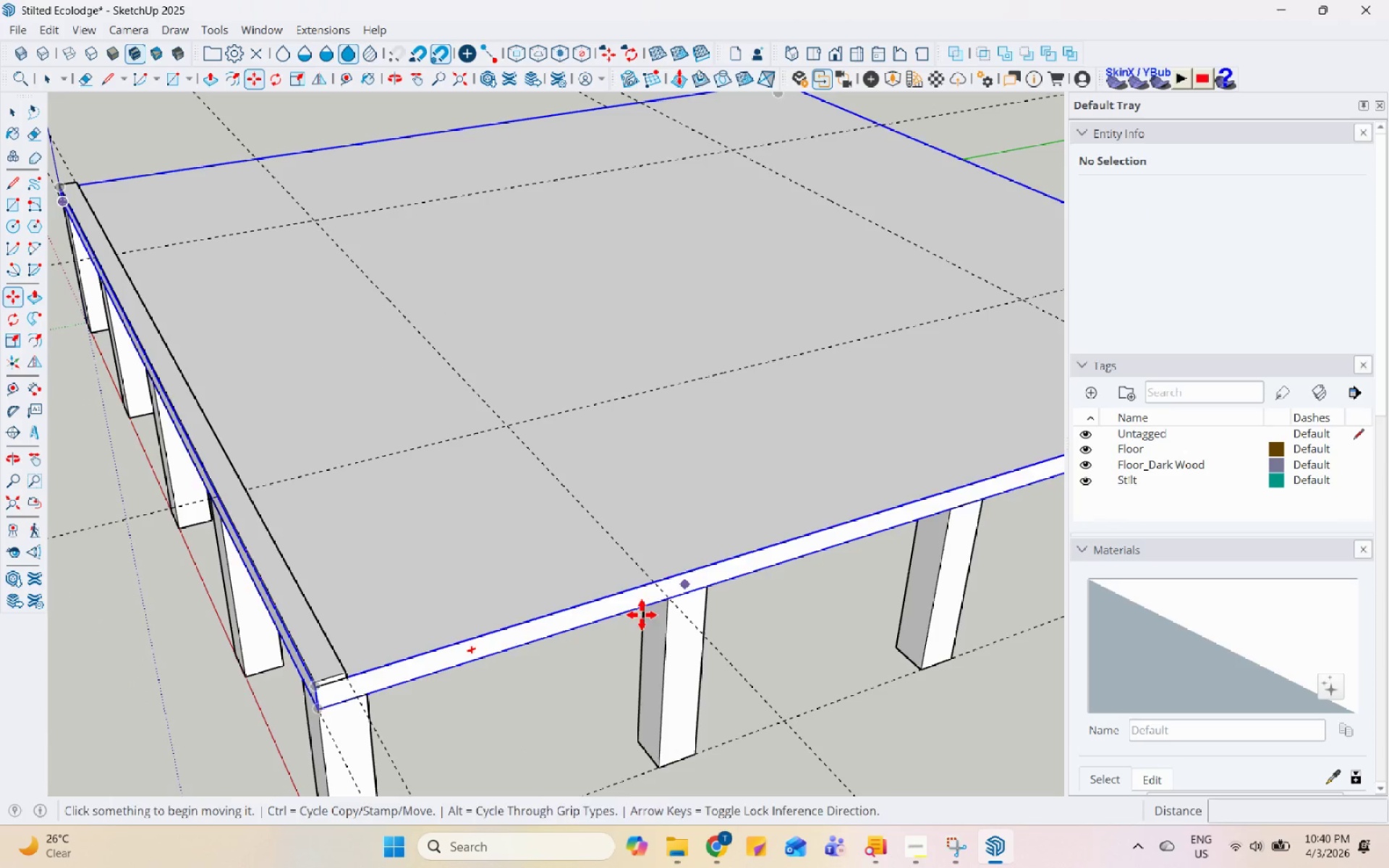 
key(Space)
 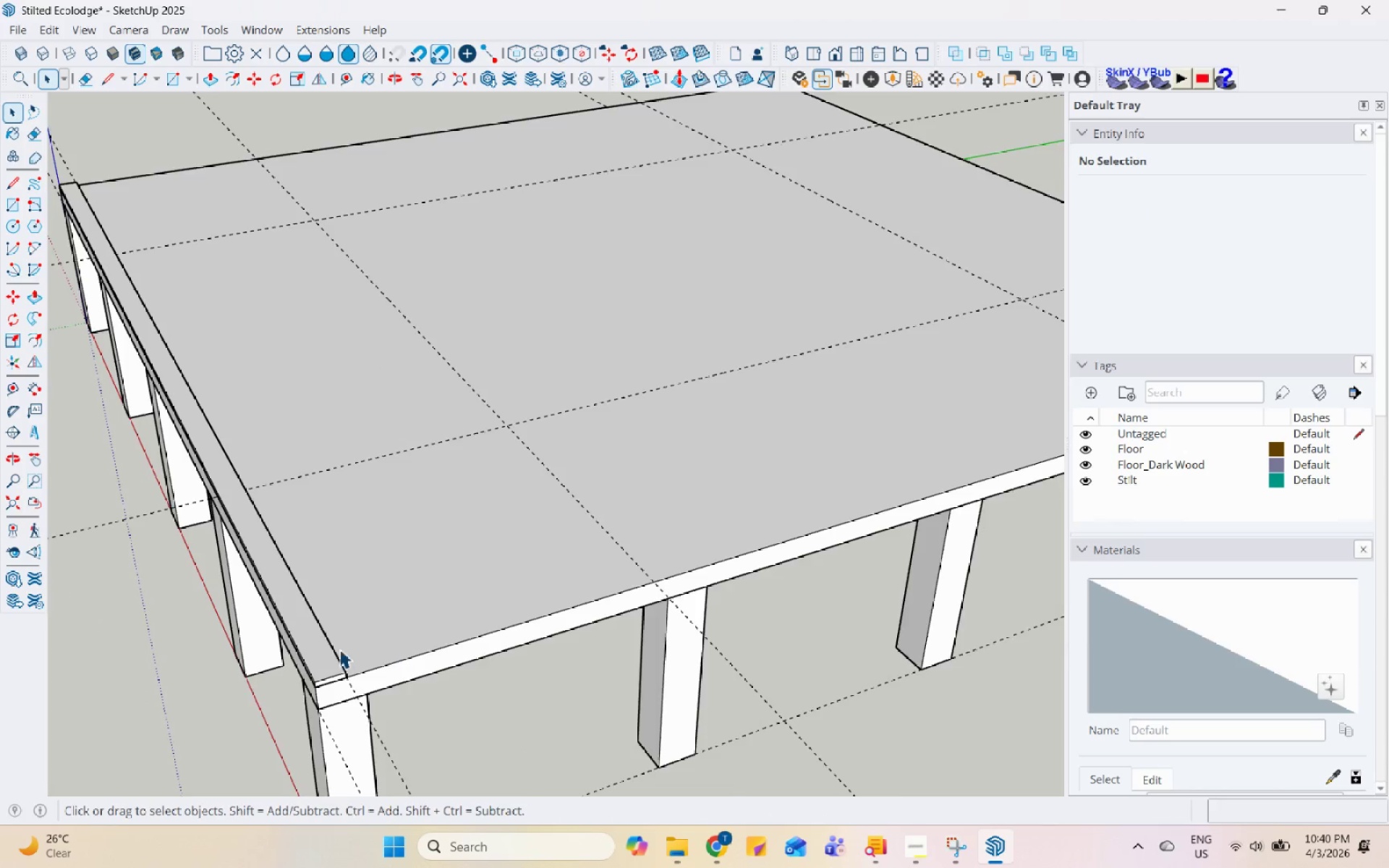 
left_click([332, 651])
 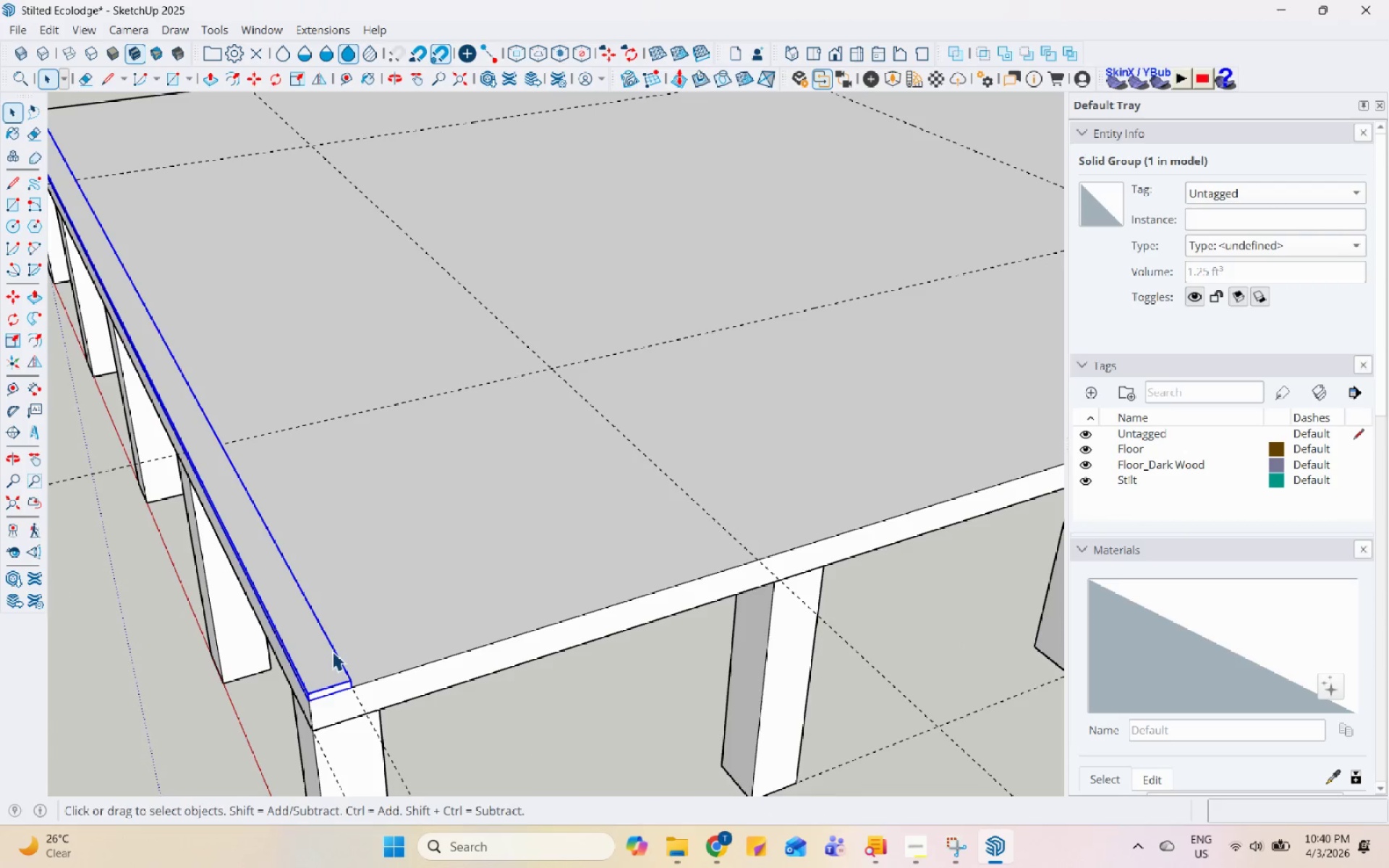 
scroll: coordinate [332, 651], scroll_direction: up, amount: 3.0
 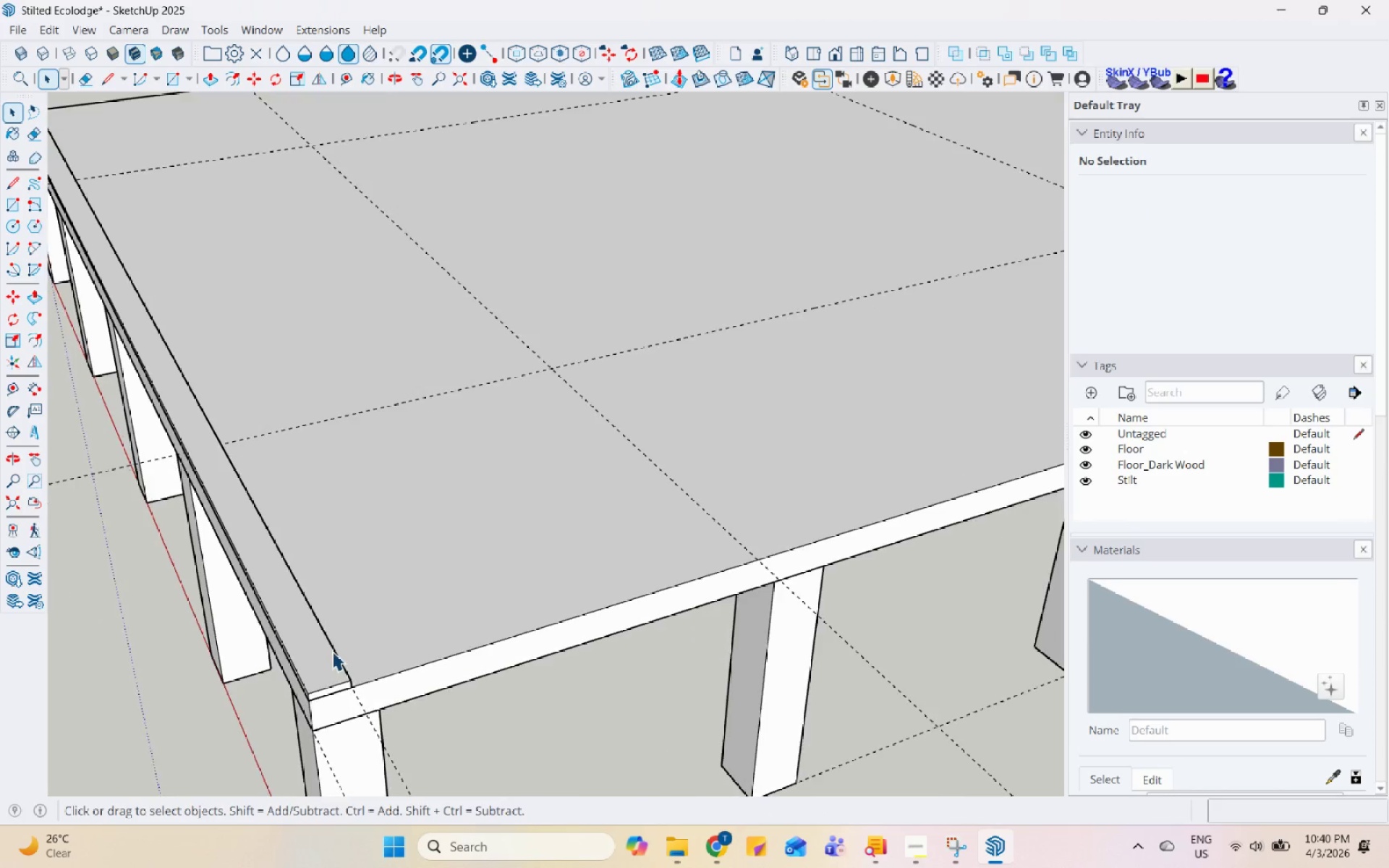 
key(M)
 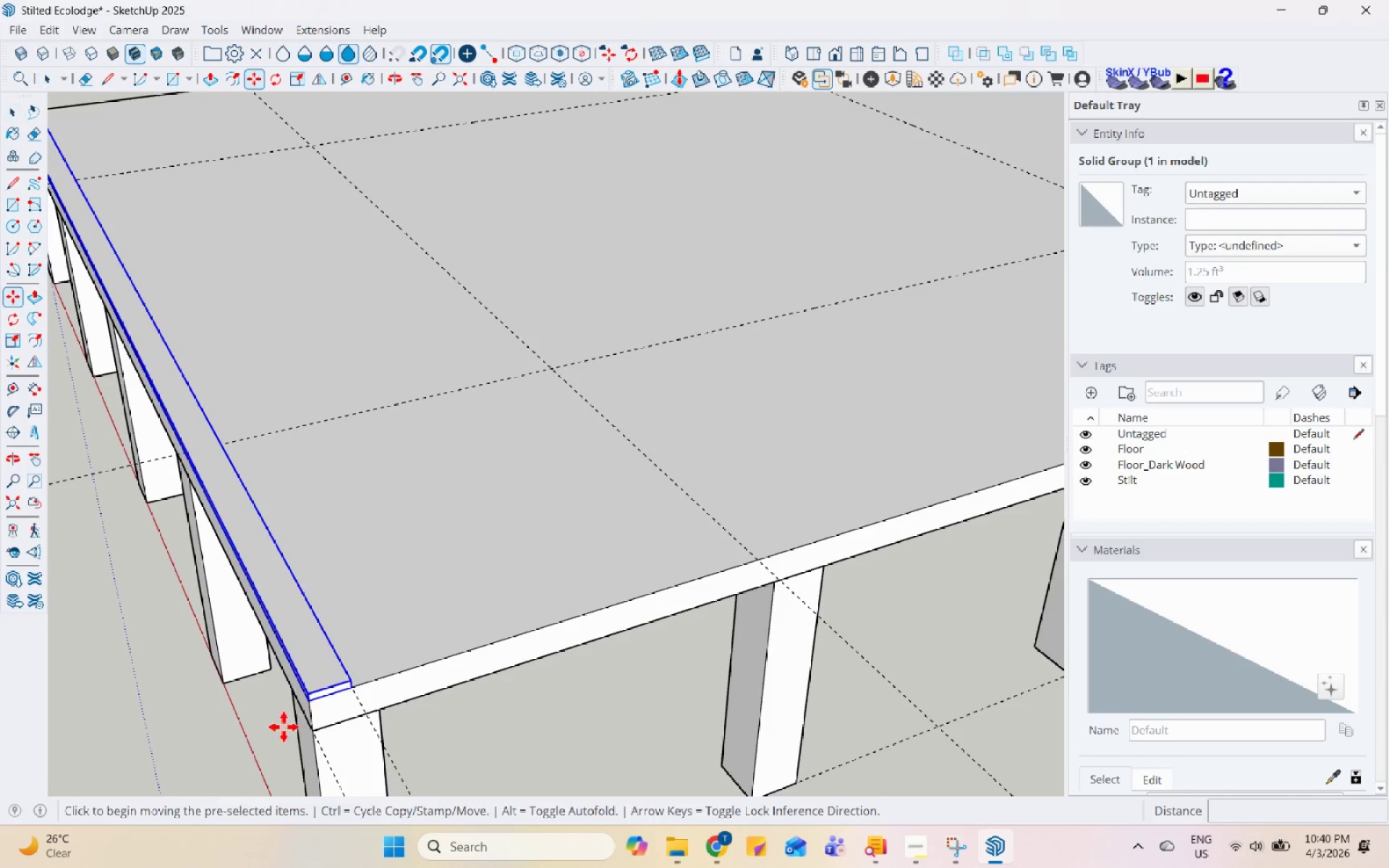 
key(Space)
 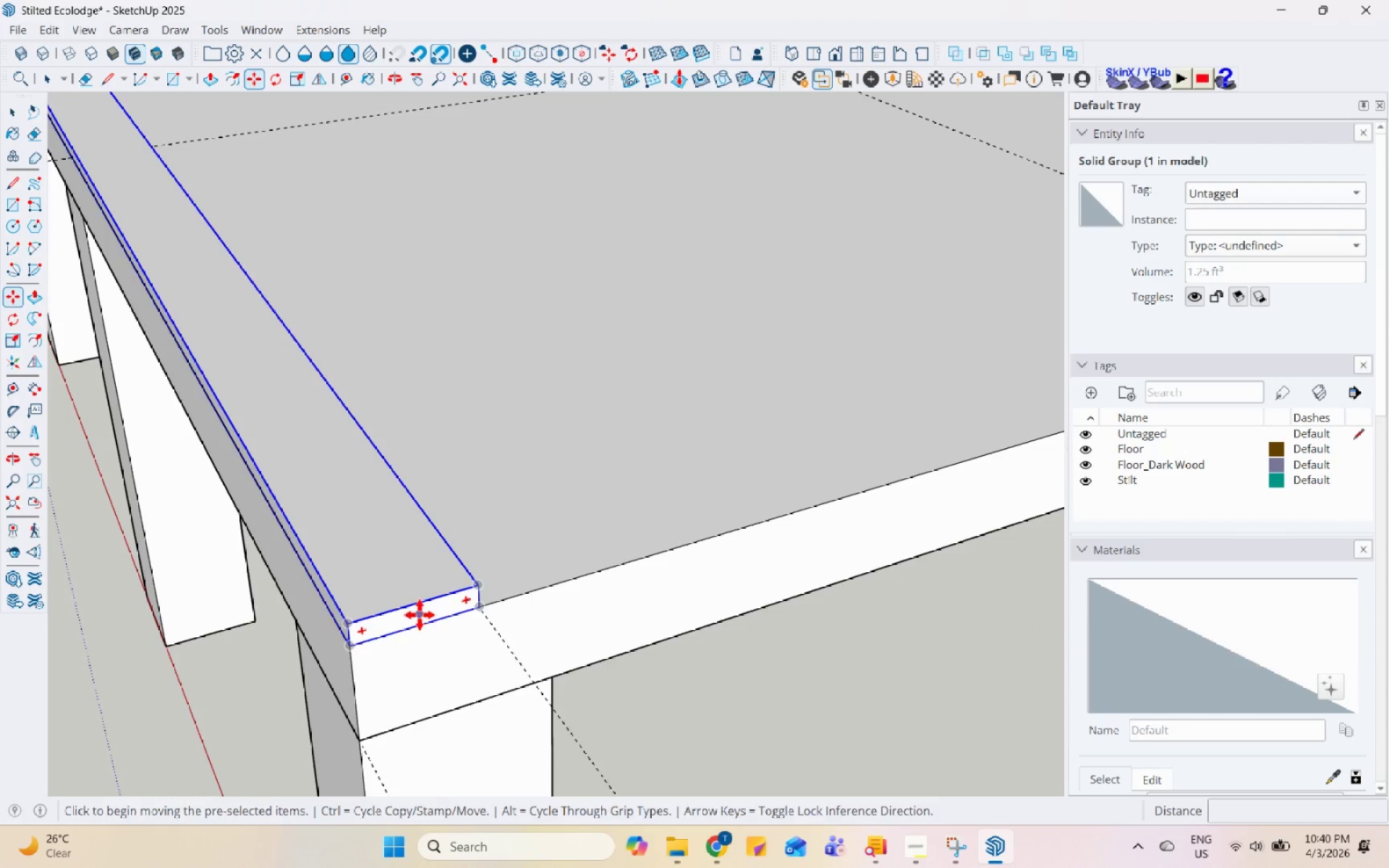 
scroll: coordinate [309, 715], scroll_direction: up, amount: 6.0
 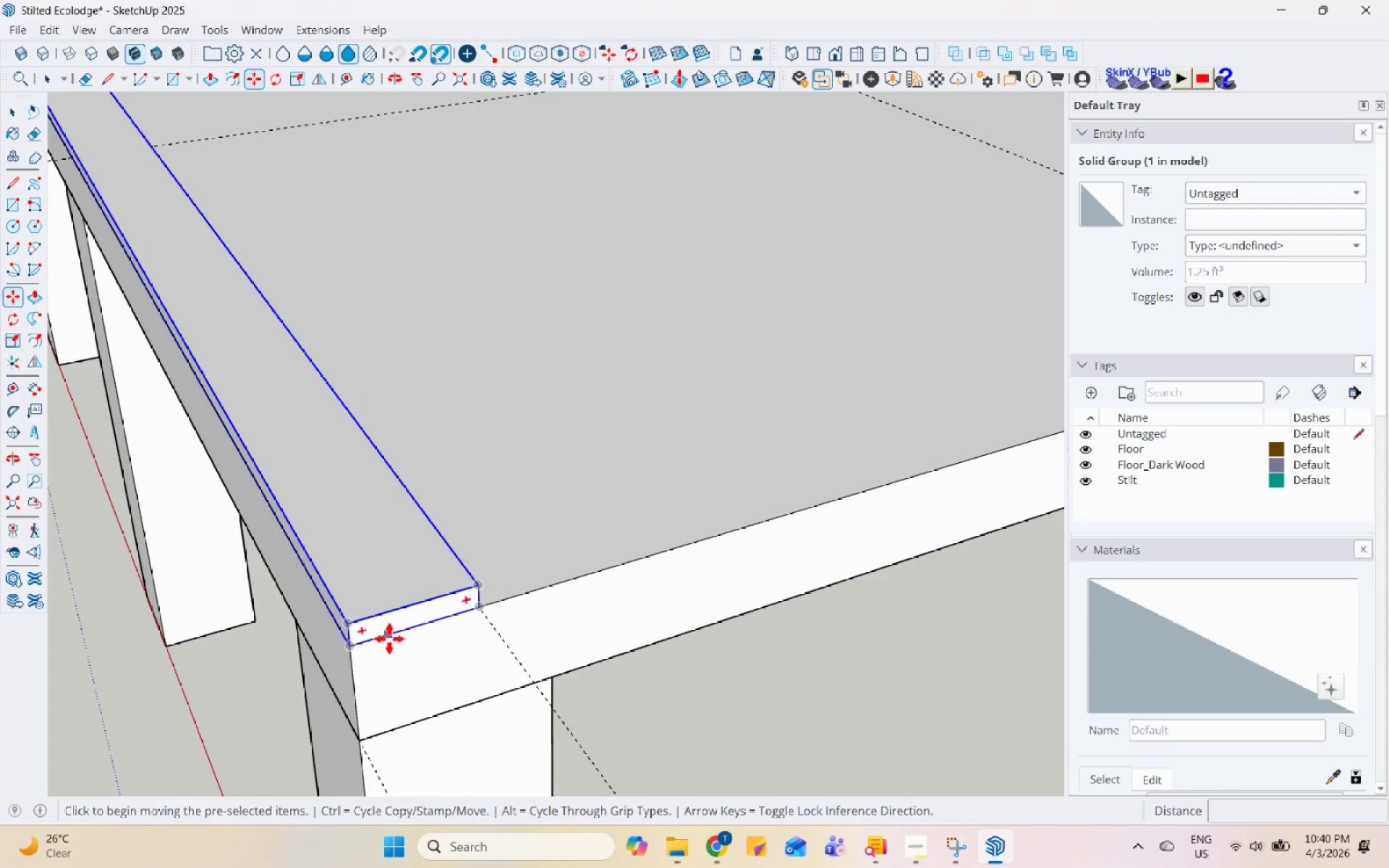 
scroll: coordinate [712, 649], scroll_direction: down, amount: 3.0
 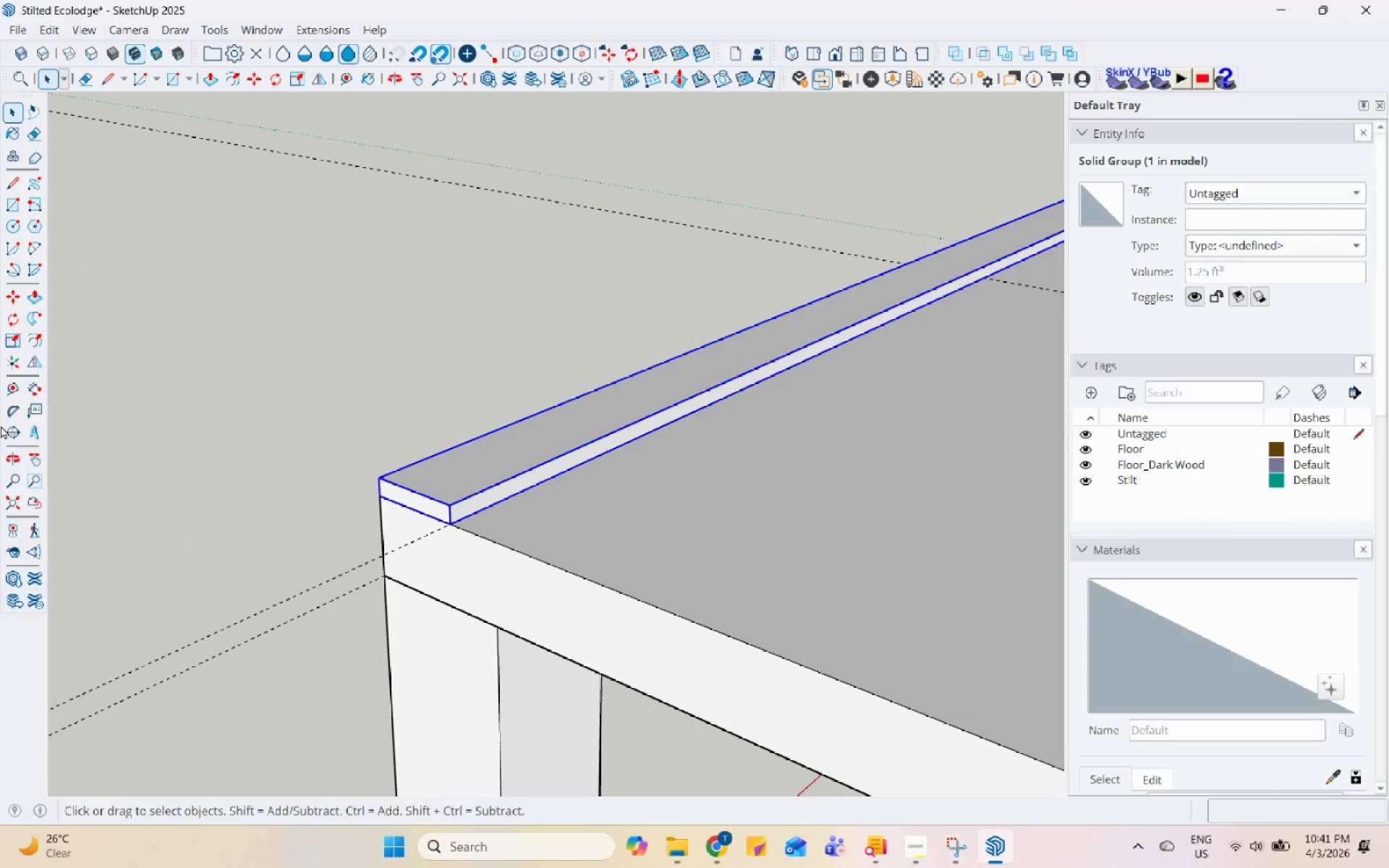 
left_click([11, 399])
 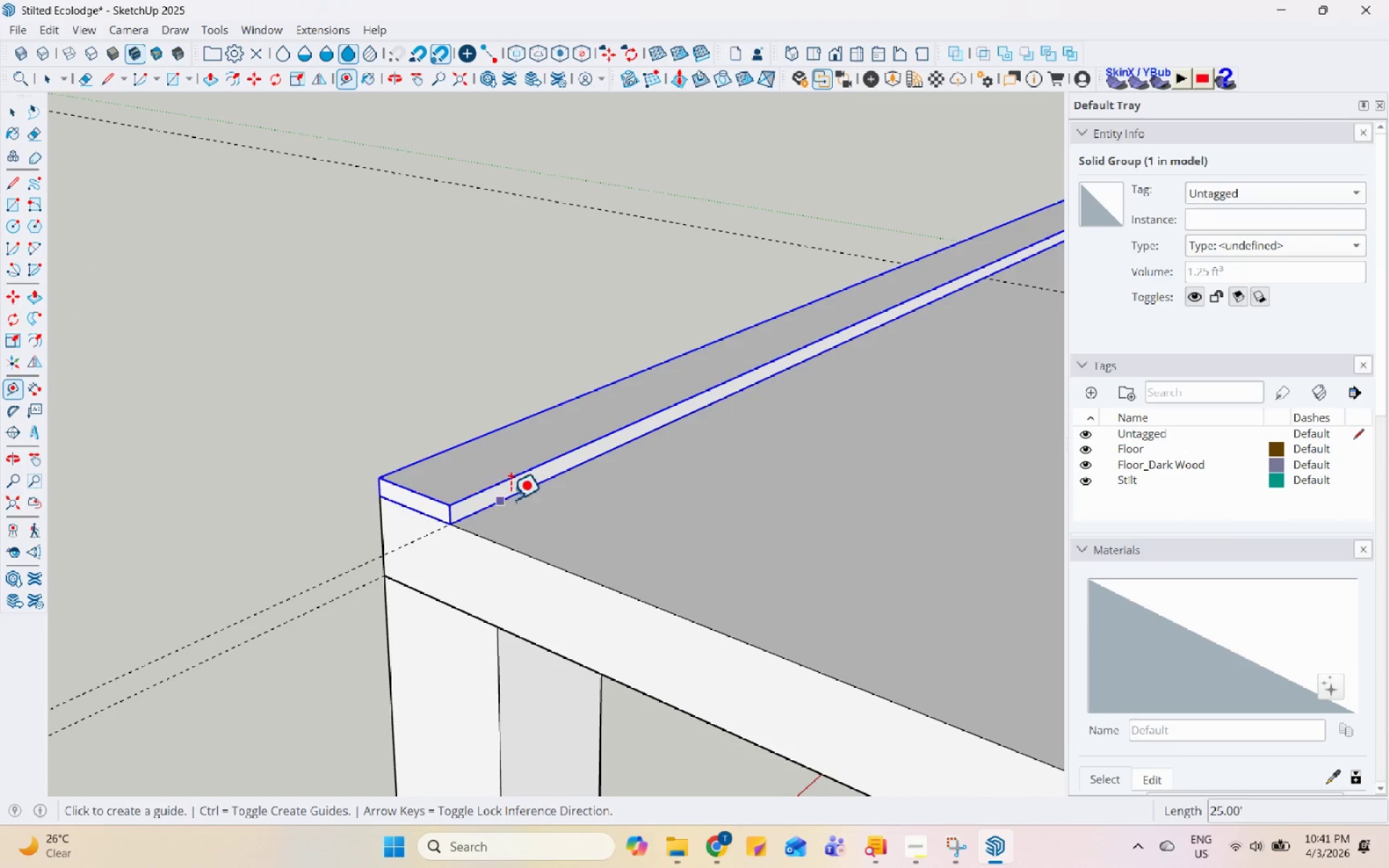 
scroll: coordinate [553, 506], scroll_direction: up, amount: 3.0
 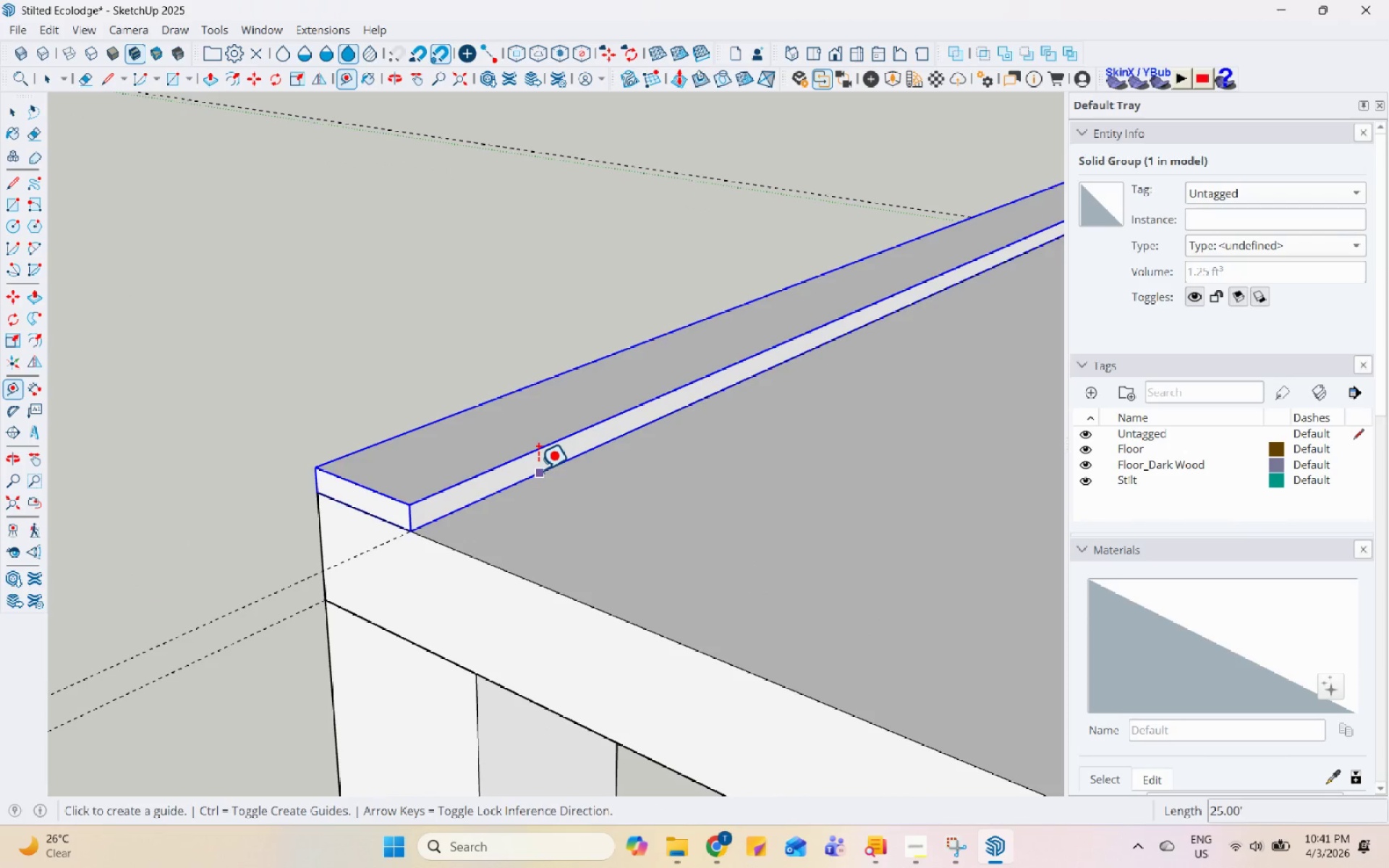 
left_click([538, 469])
 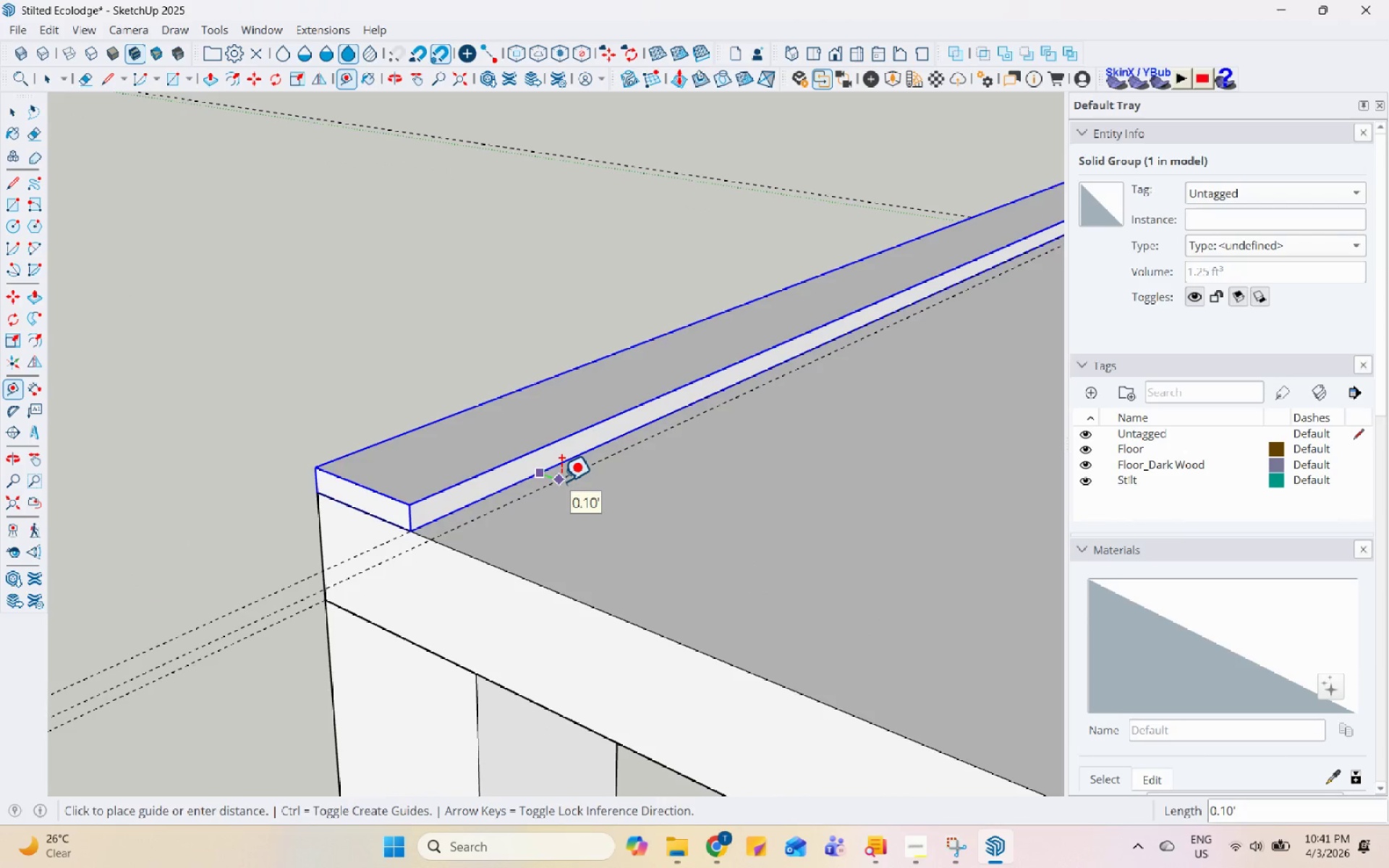 
left_click([561, 481])
 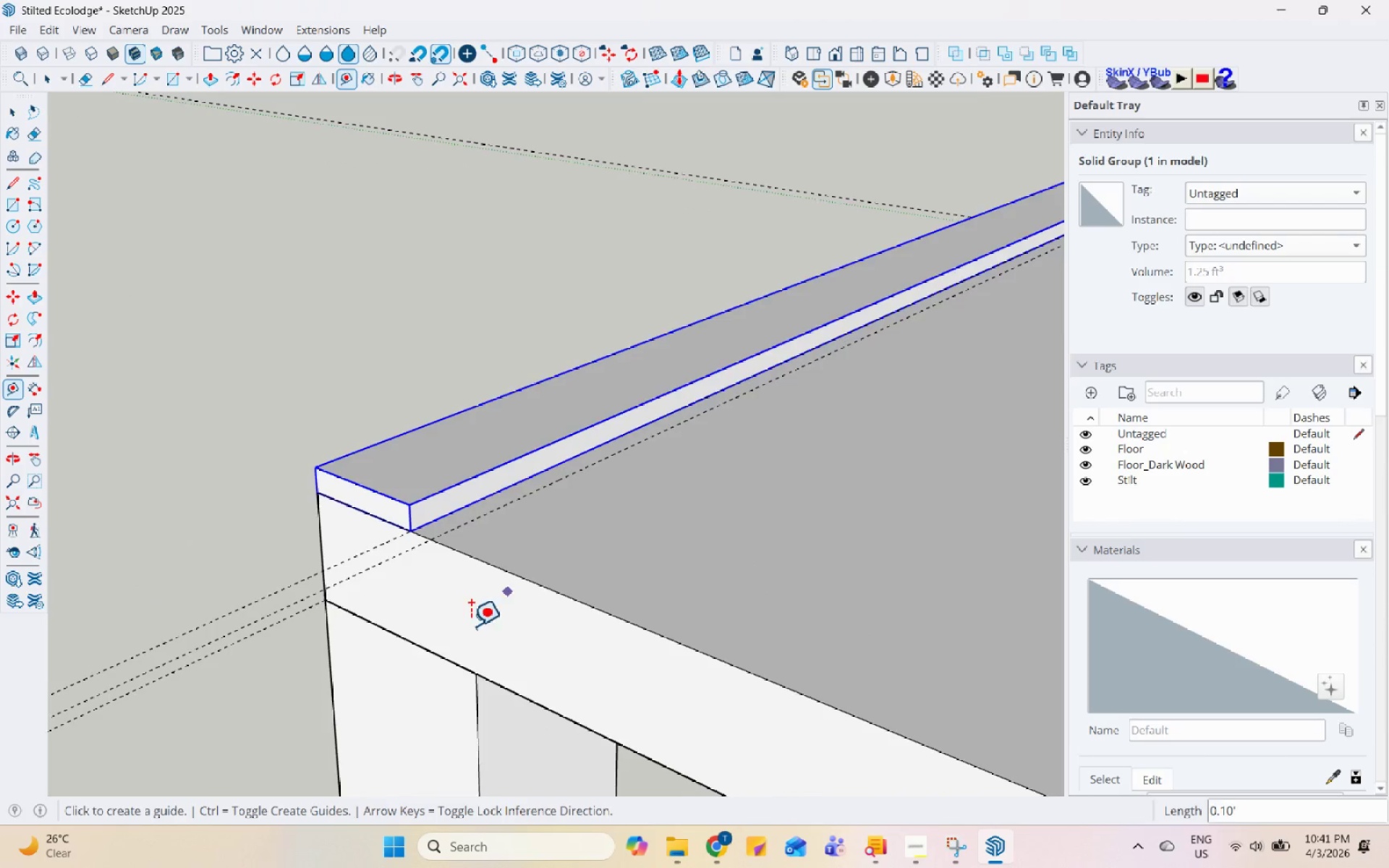 
scroll: coordinate [446, 650], scroll_direction: down, amount: 4.0
 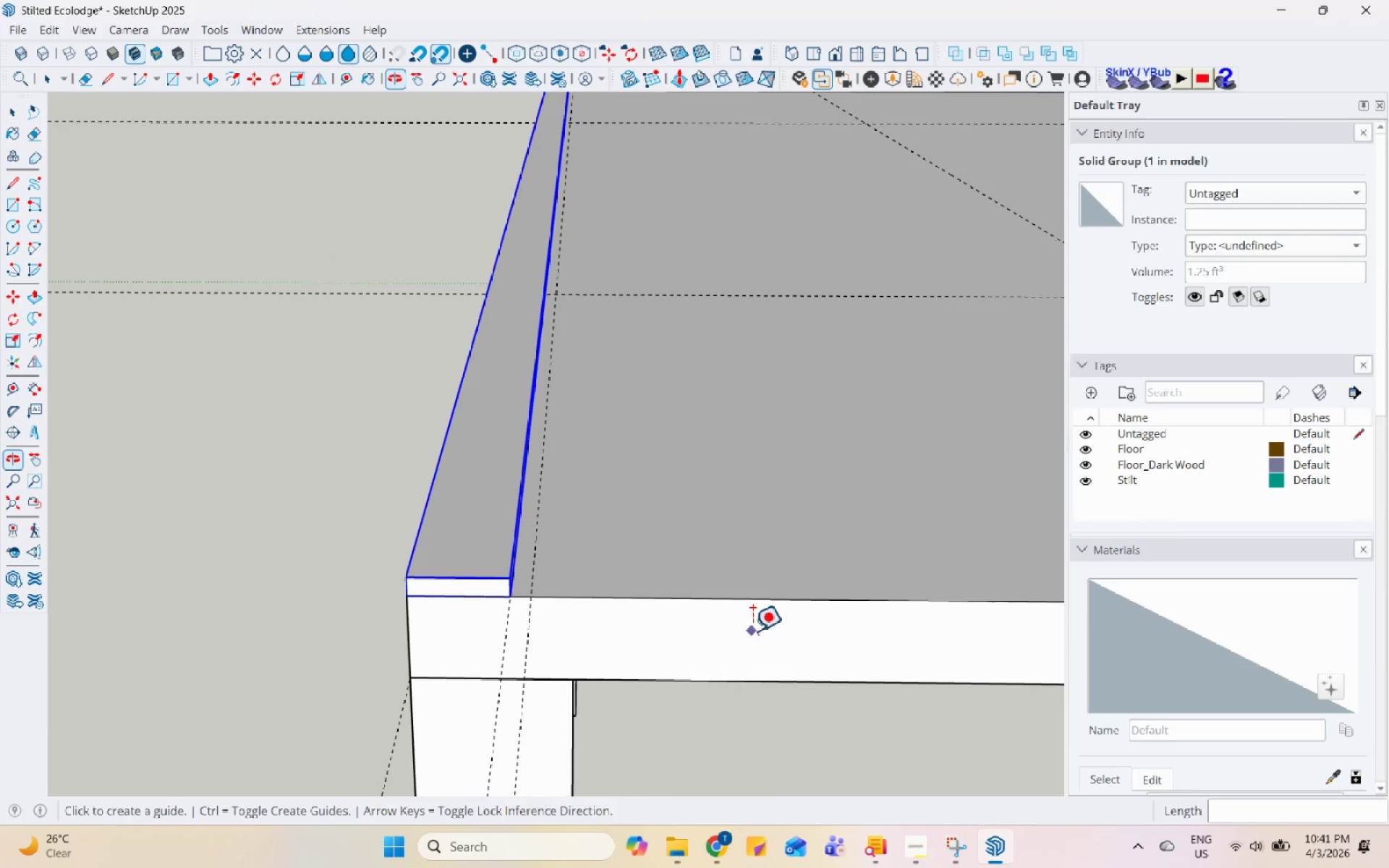 
key(Space)
 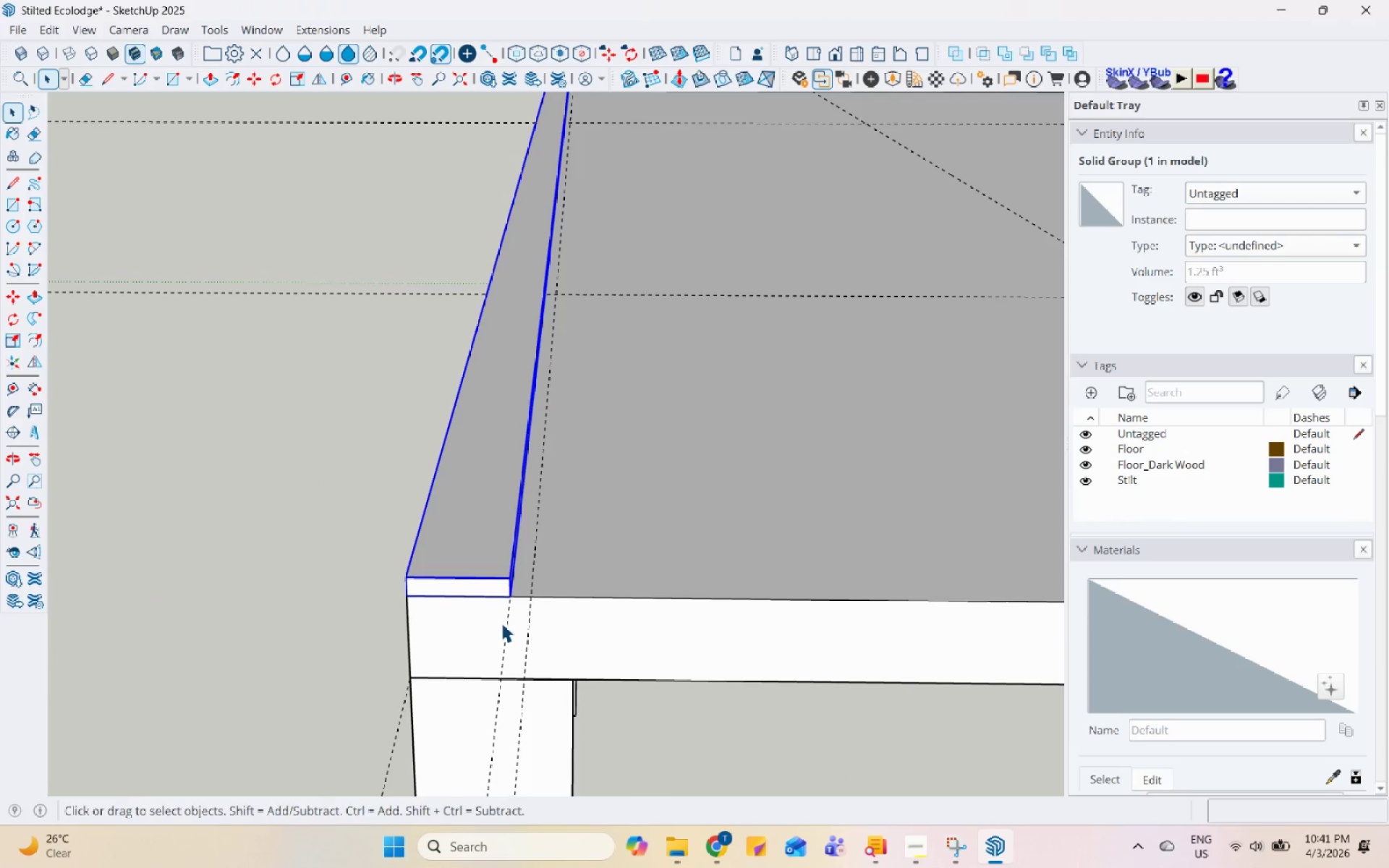 
key(M)
 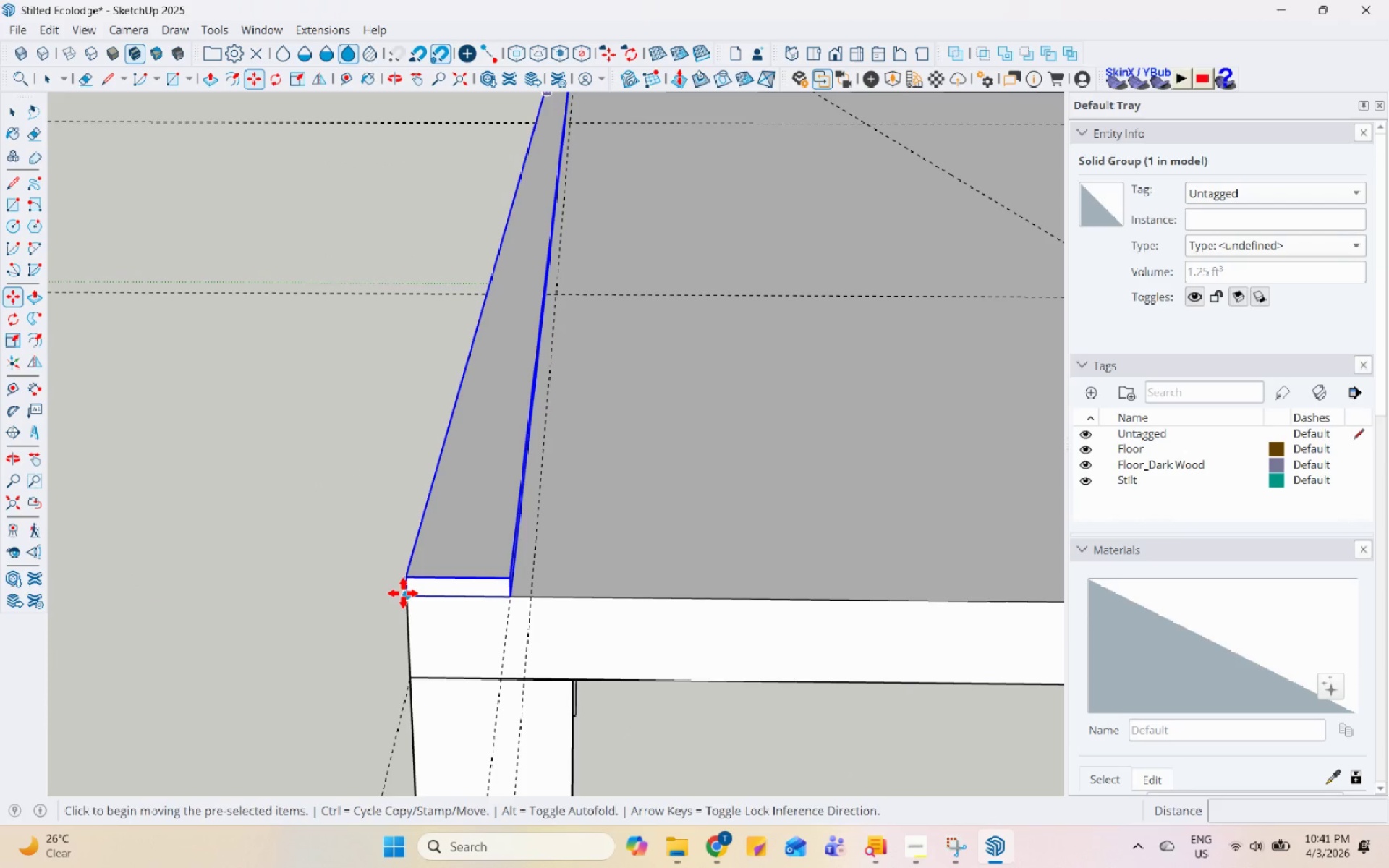 
left_click([403, 593])
 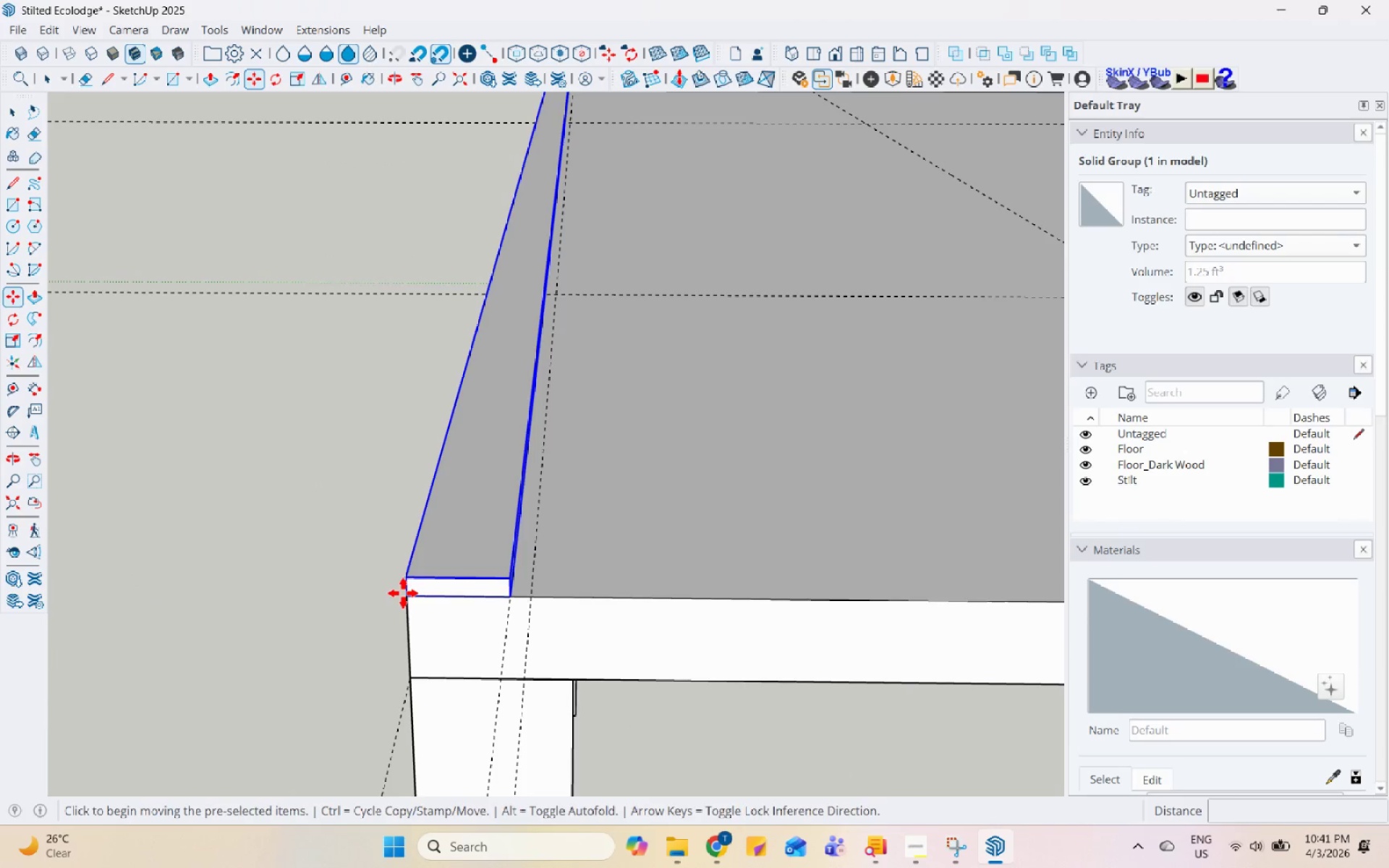 
key(Control+ControlLeft)
 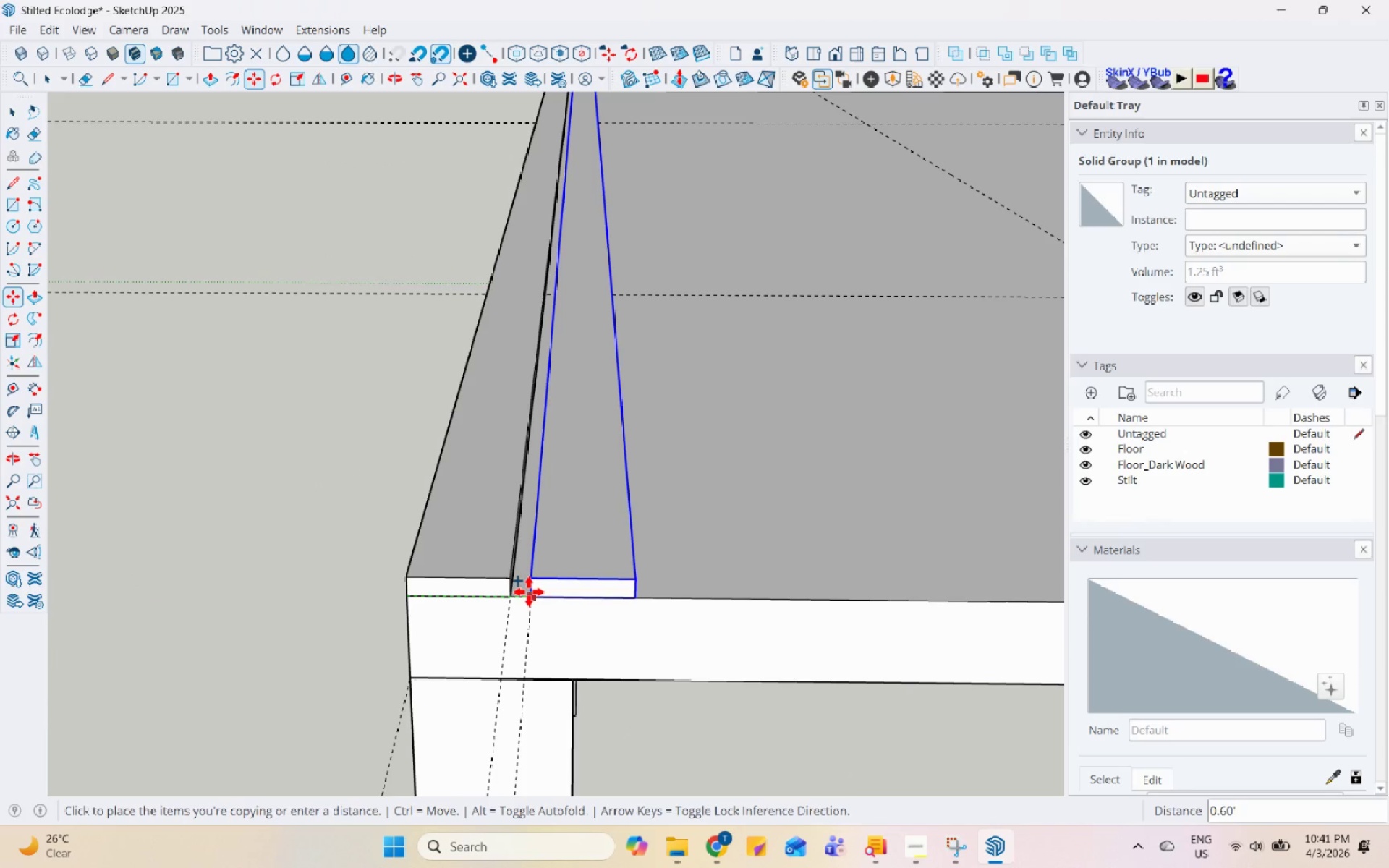 
left_click([533, 592])
 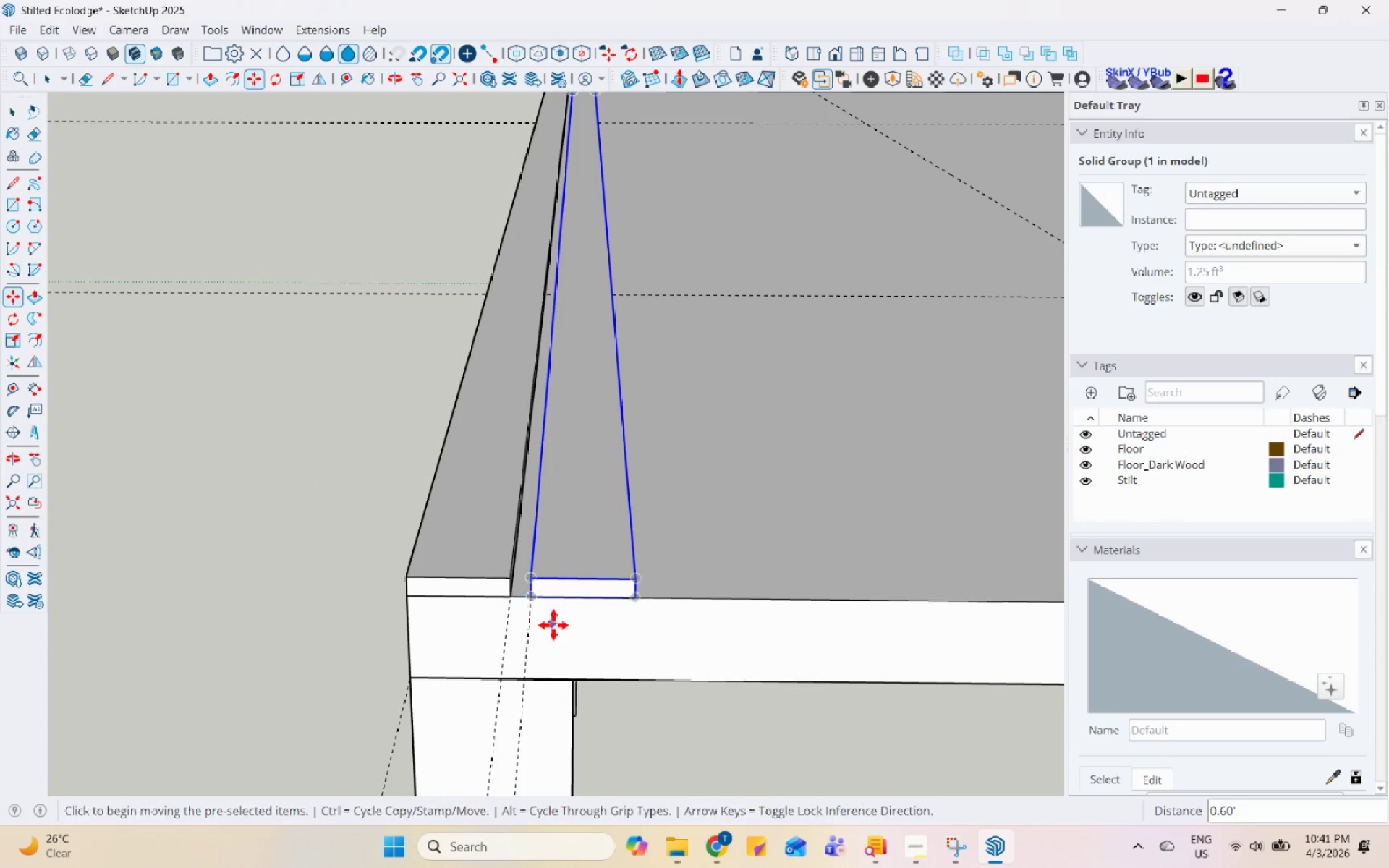 
scroll: coordinate [559, 656], scroll_direction: down, amount: 10.0
 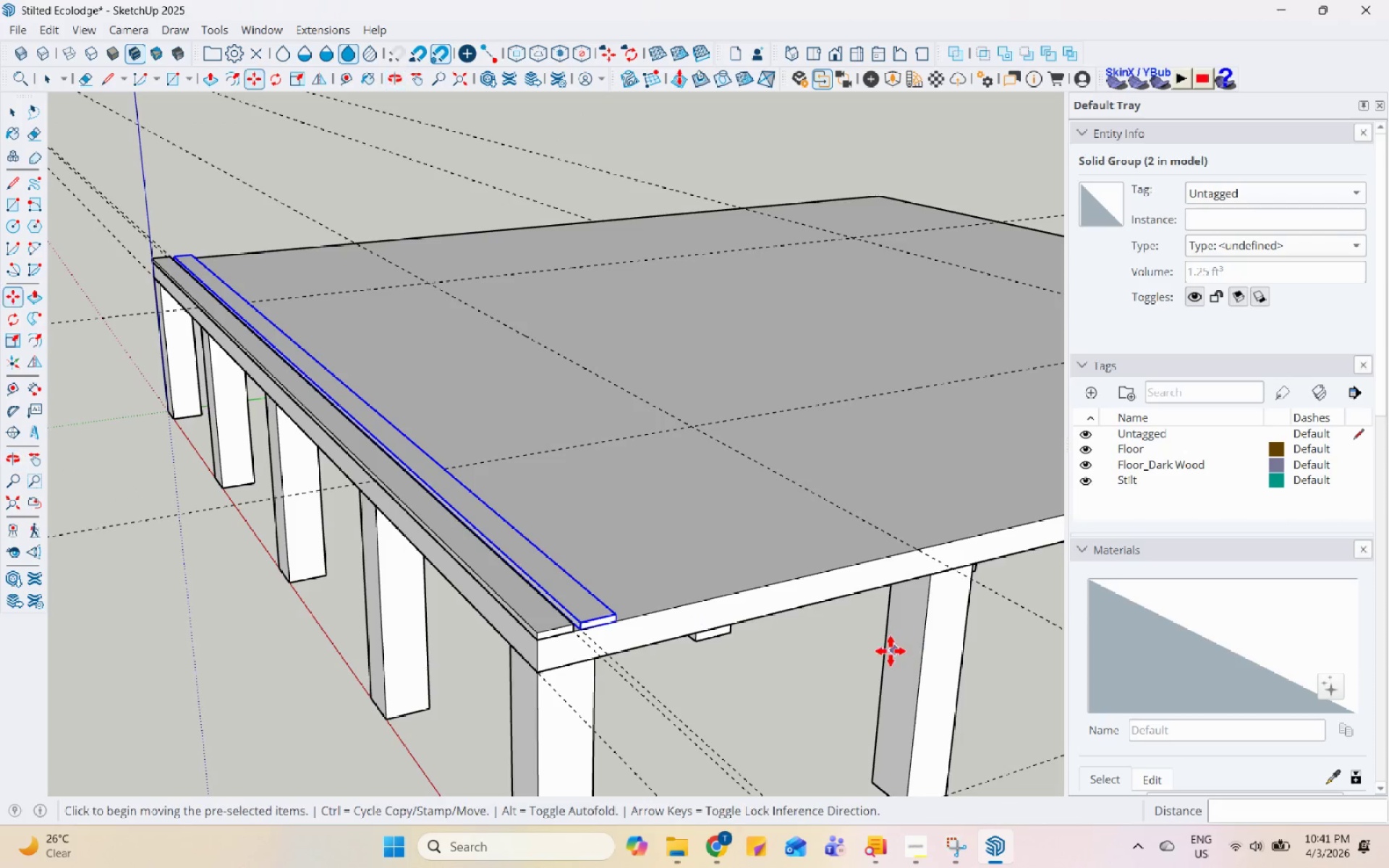 
scroll: coordinate [742, 682], scroll_direction: up, amount: 3.0
 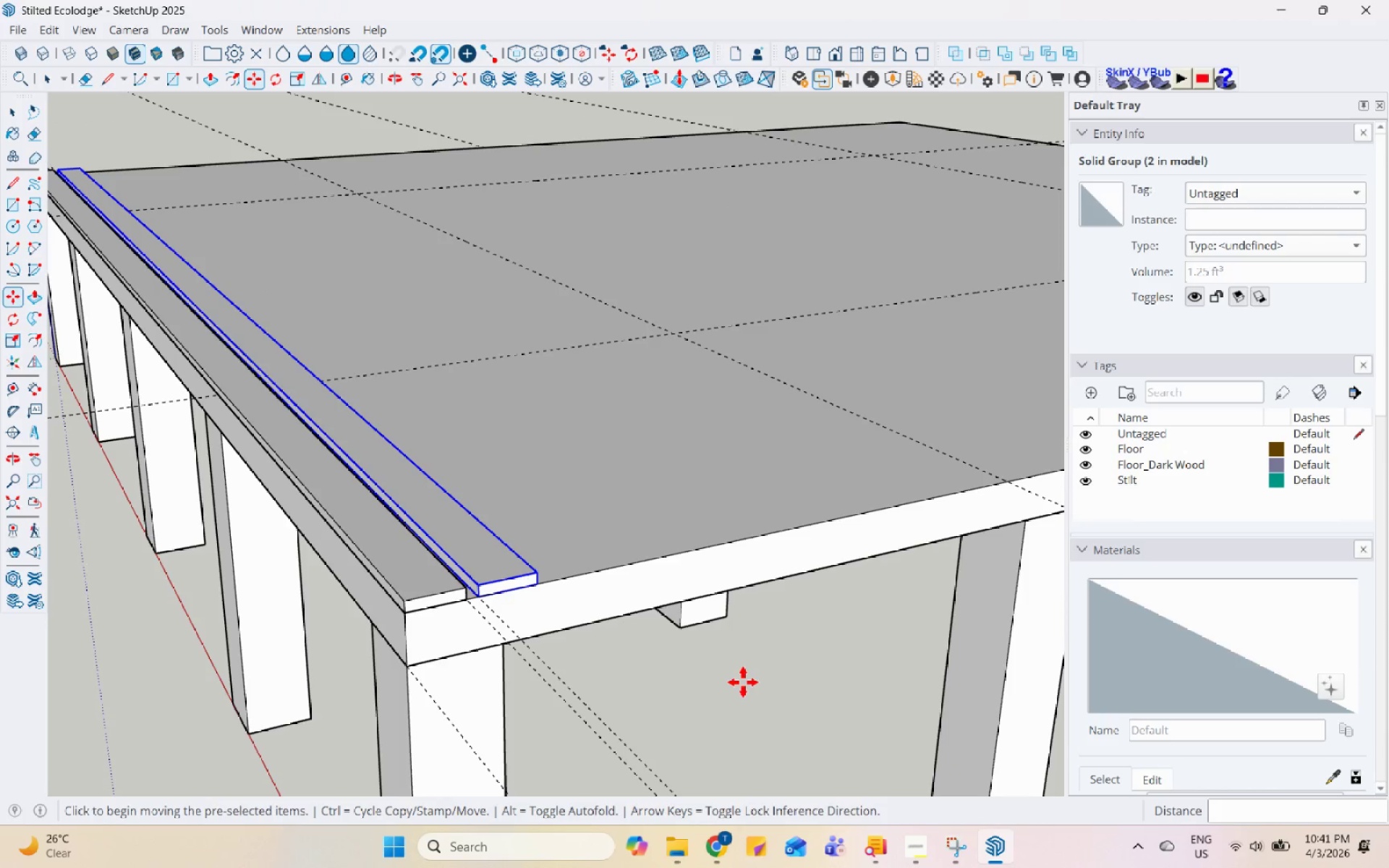 
key(NumpadDivide)
 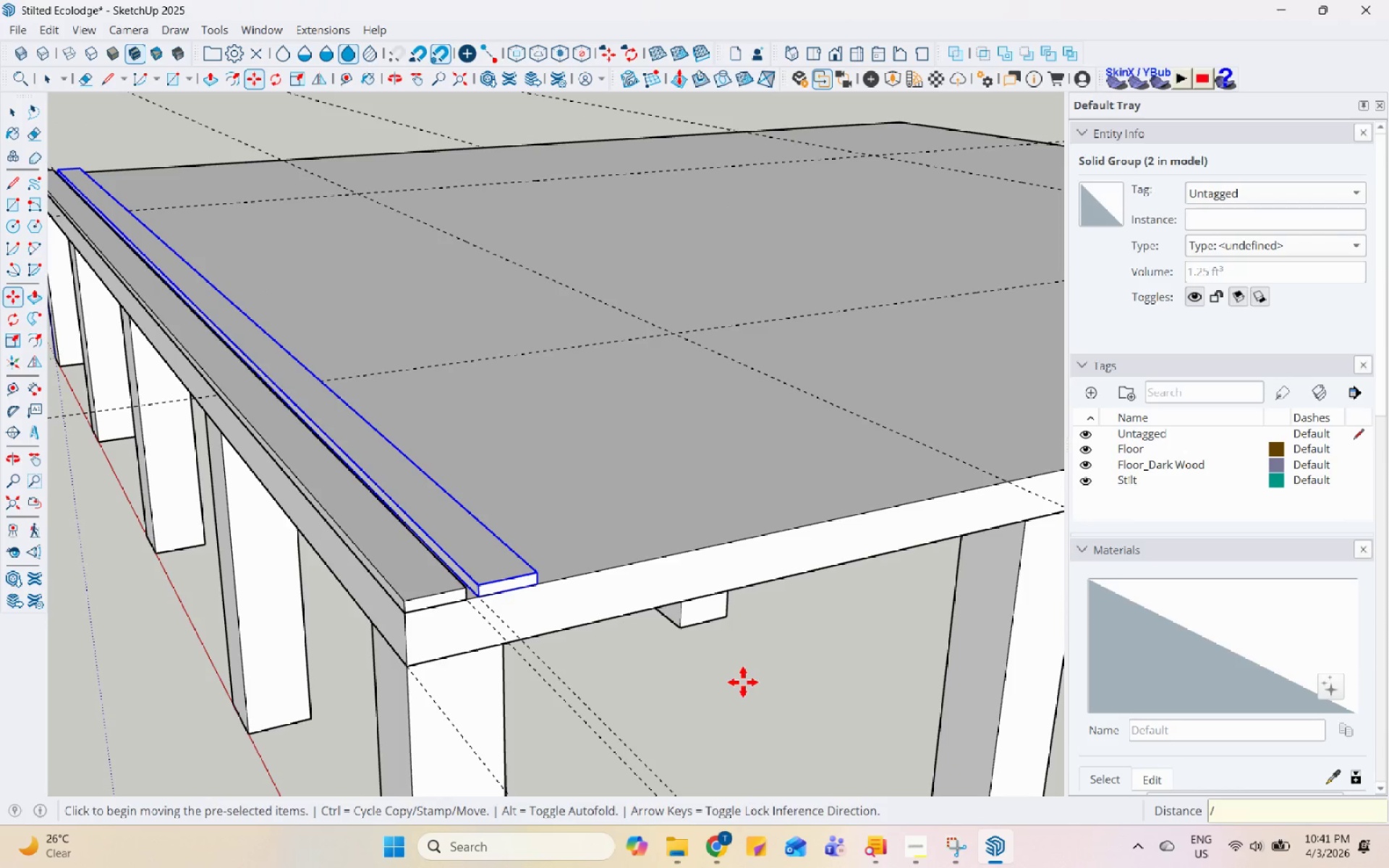 
key(Numpad1)
 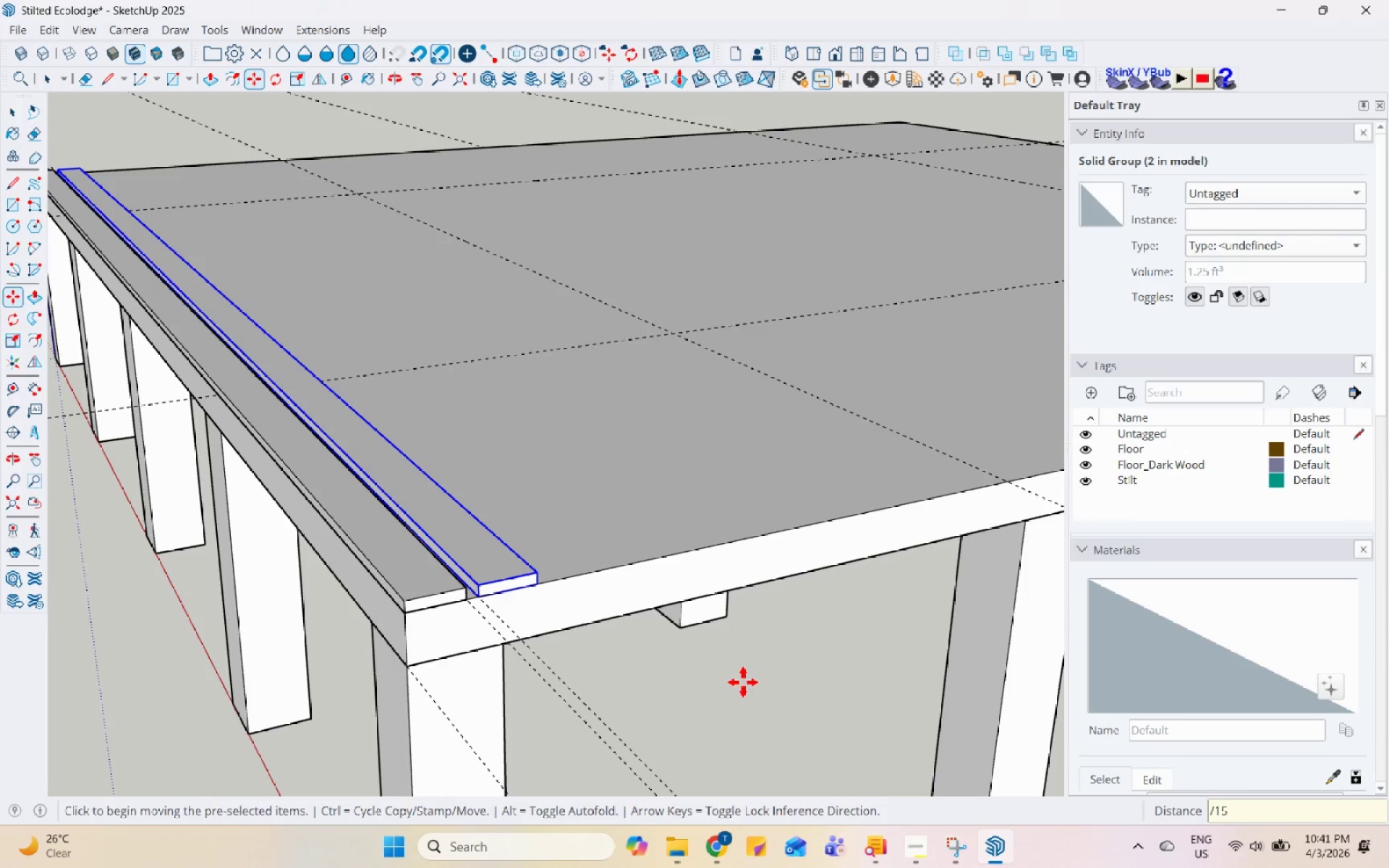 
key(Numpad5)
 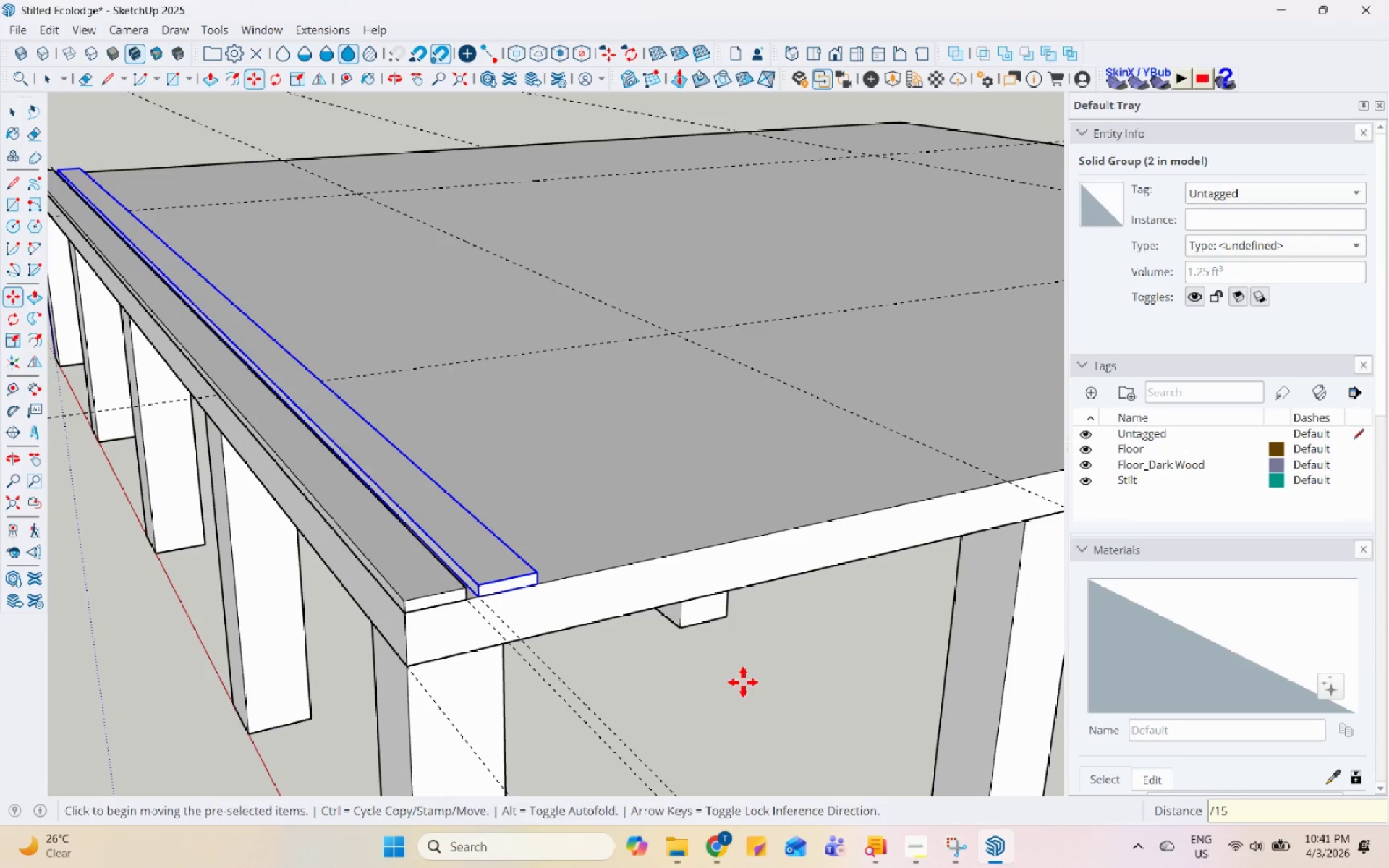 
key(Enter)
 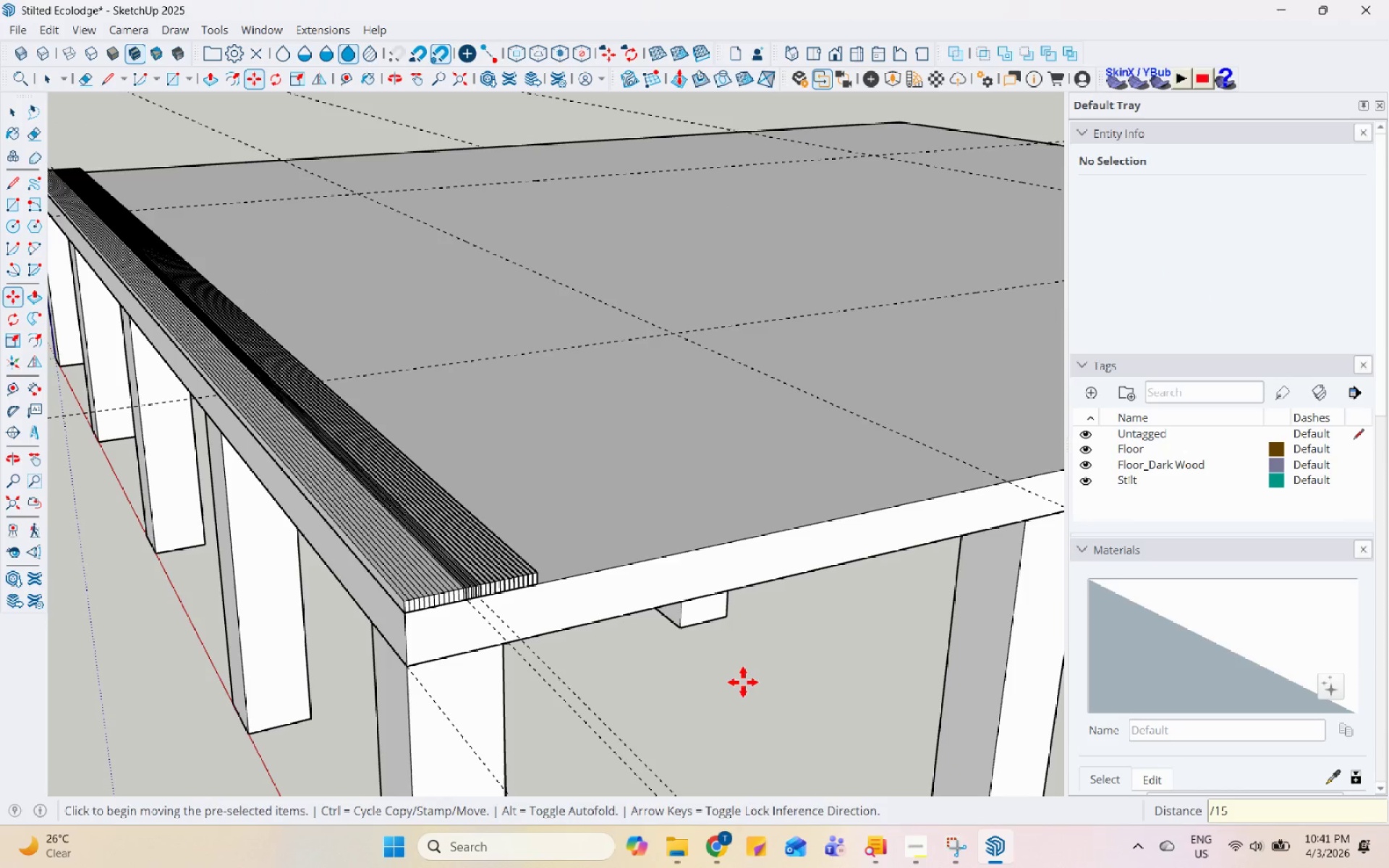 
key(Control+Z)
 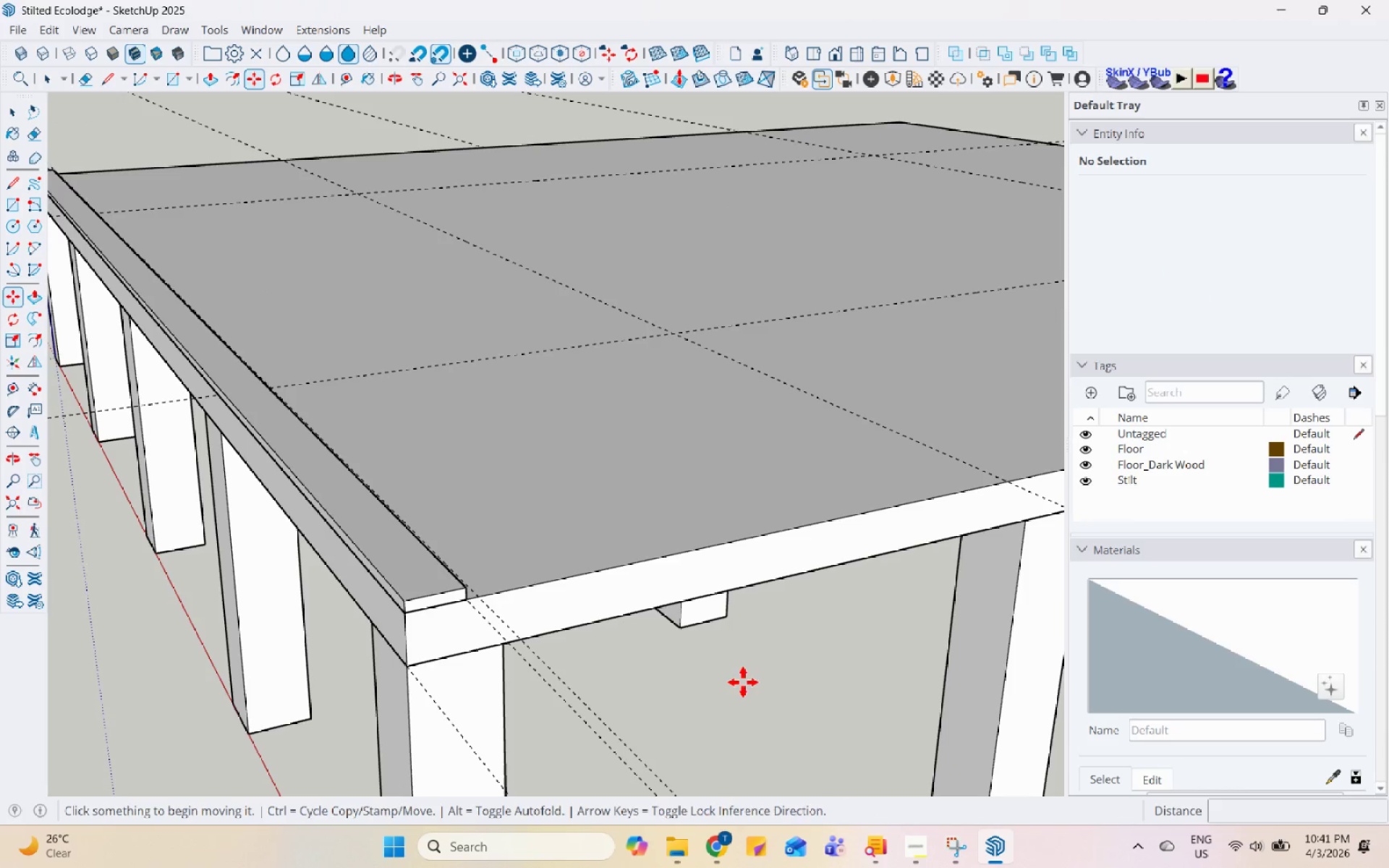 
key(Space)
 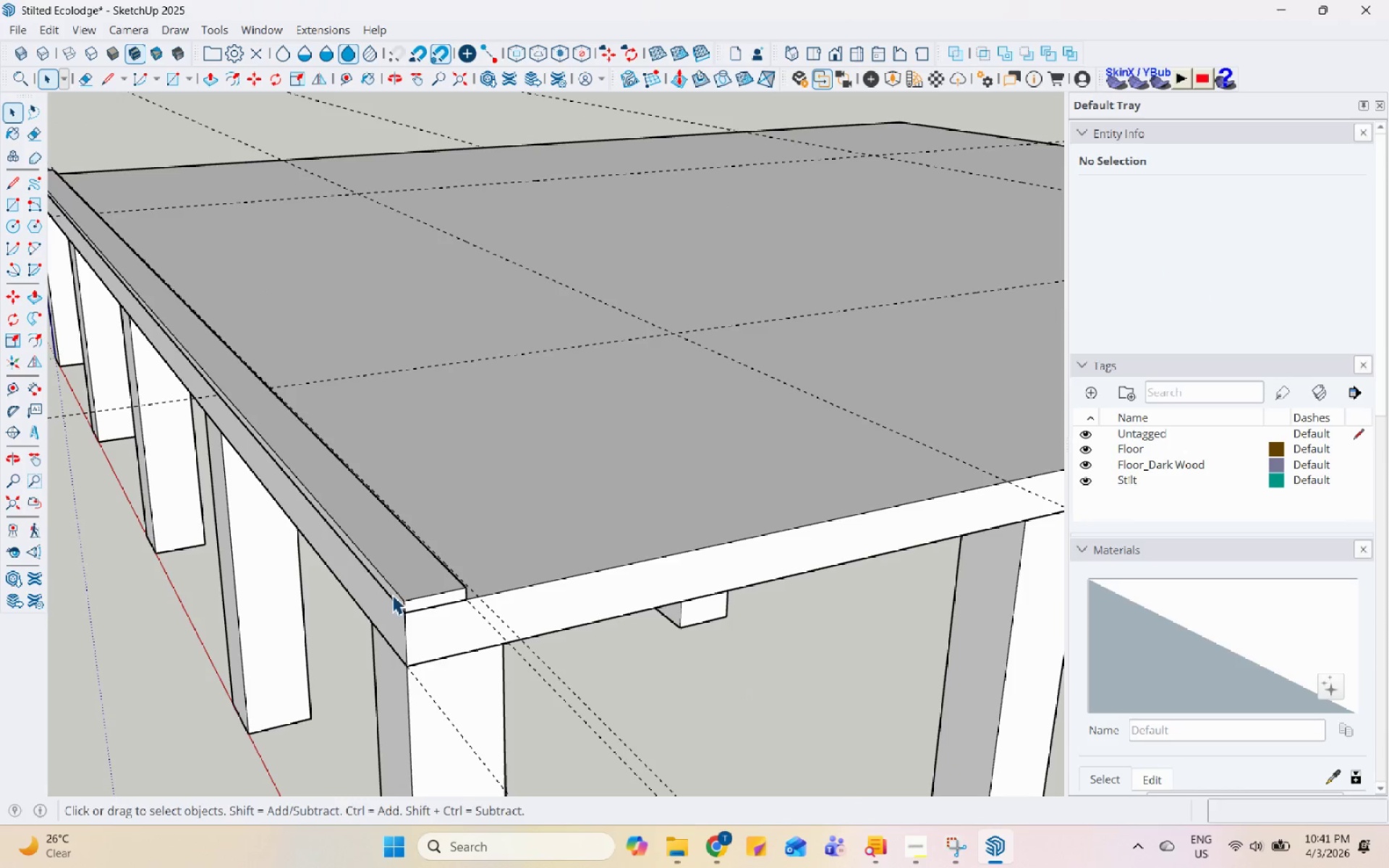 
scroll: coordinate [410, 600], scroll_direction: up, amount: 9.0
 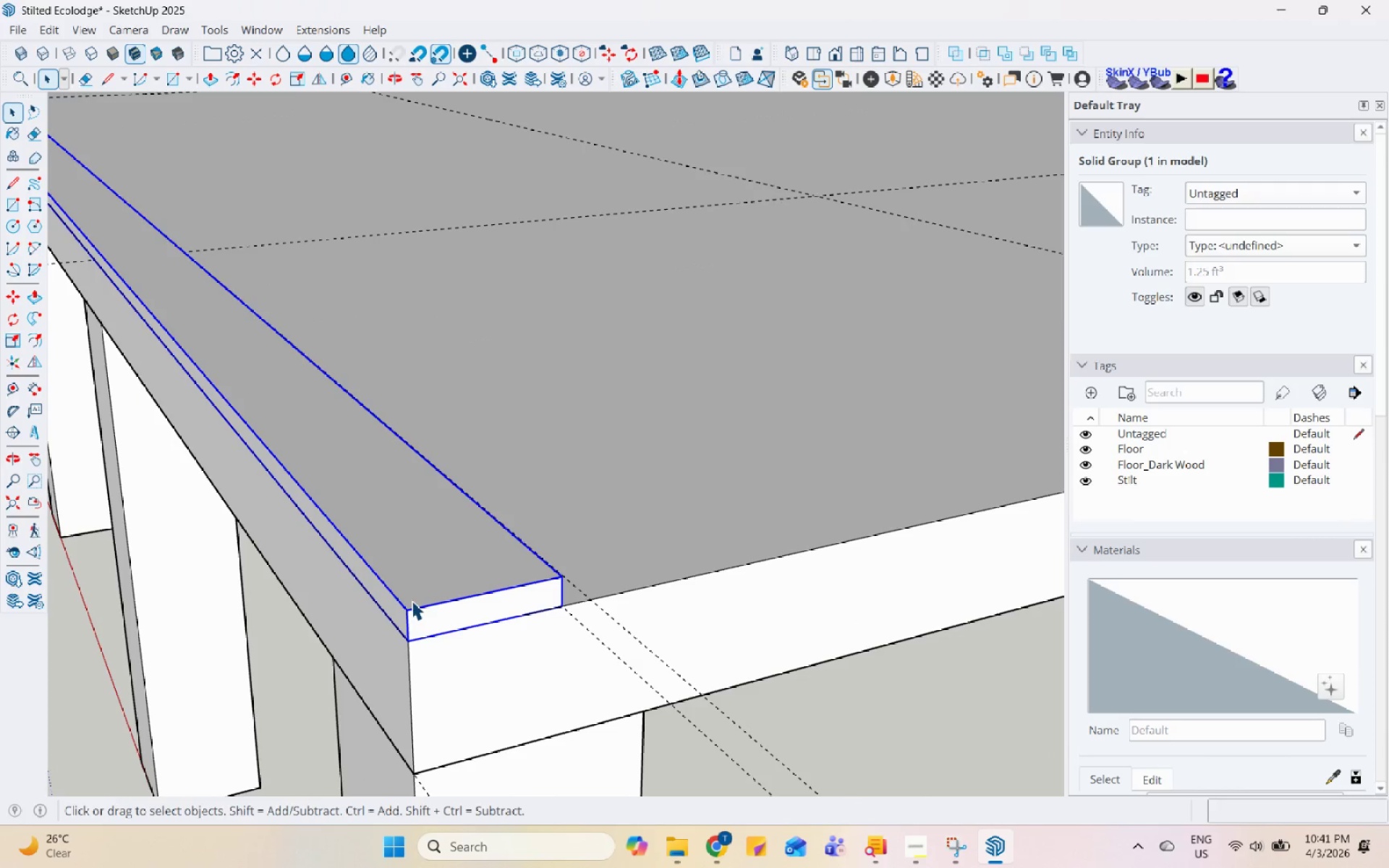 
key(M)
 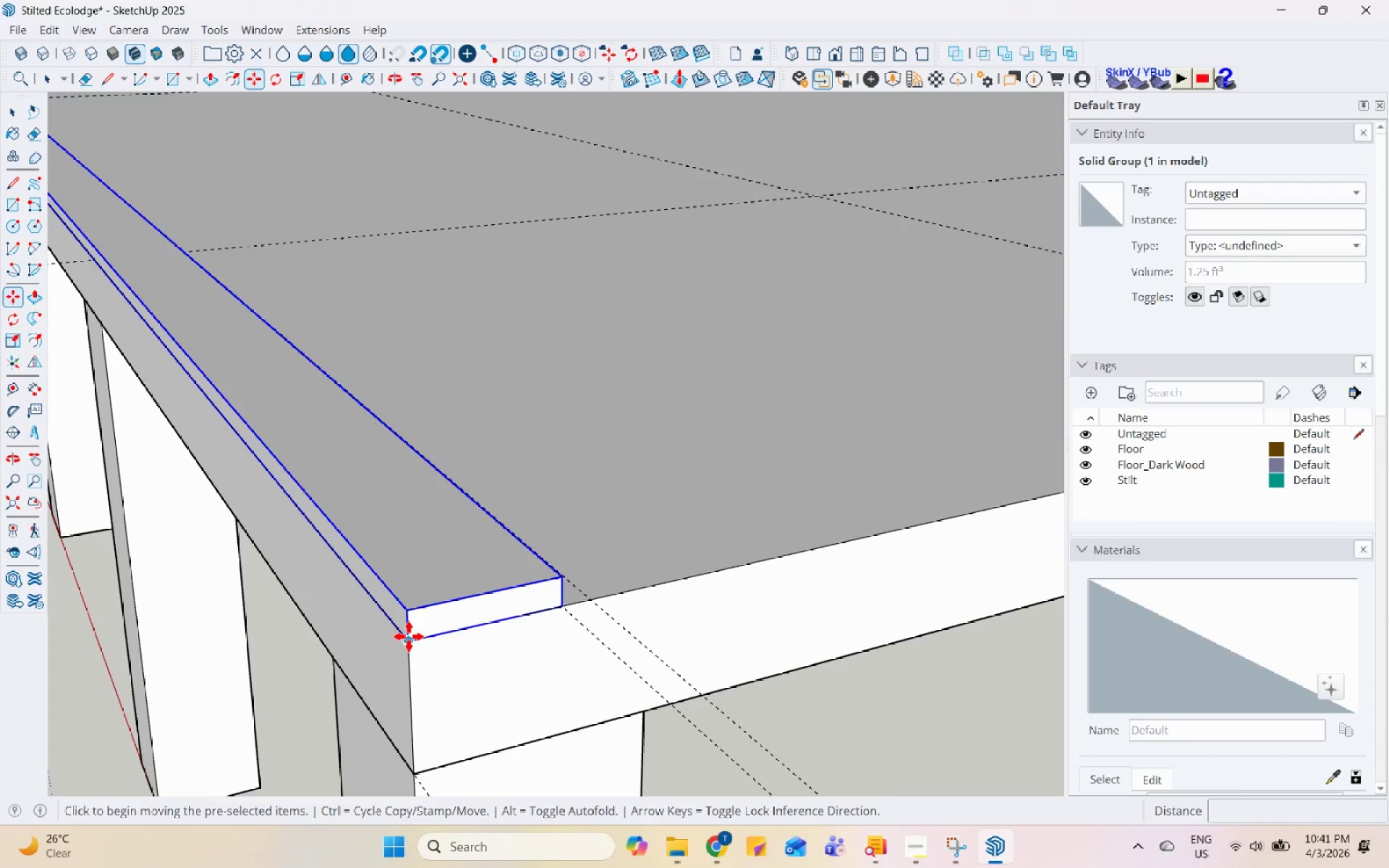 
key(Control+ControlLeft)
 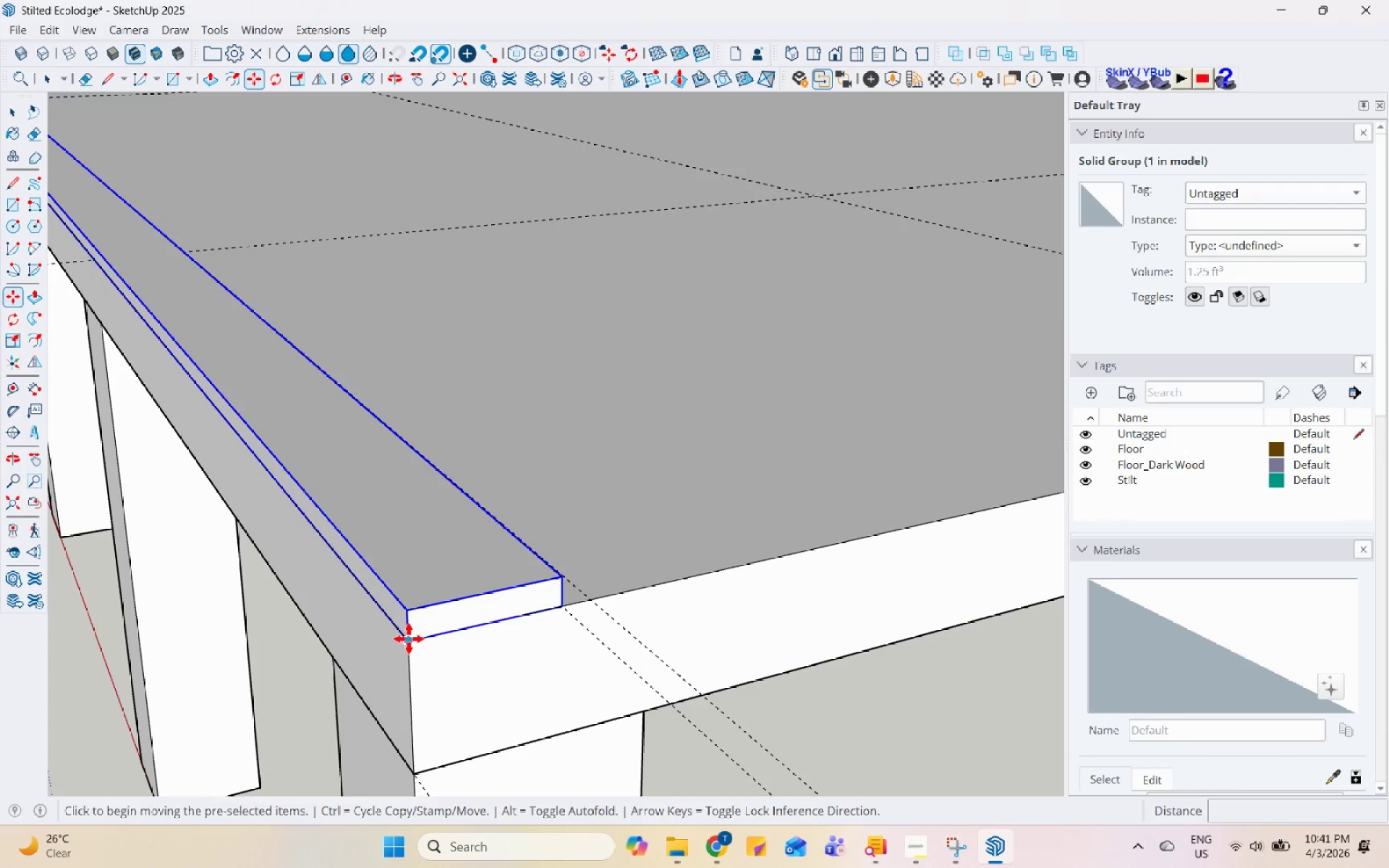 
left_click([409, 639])
 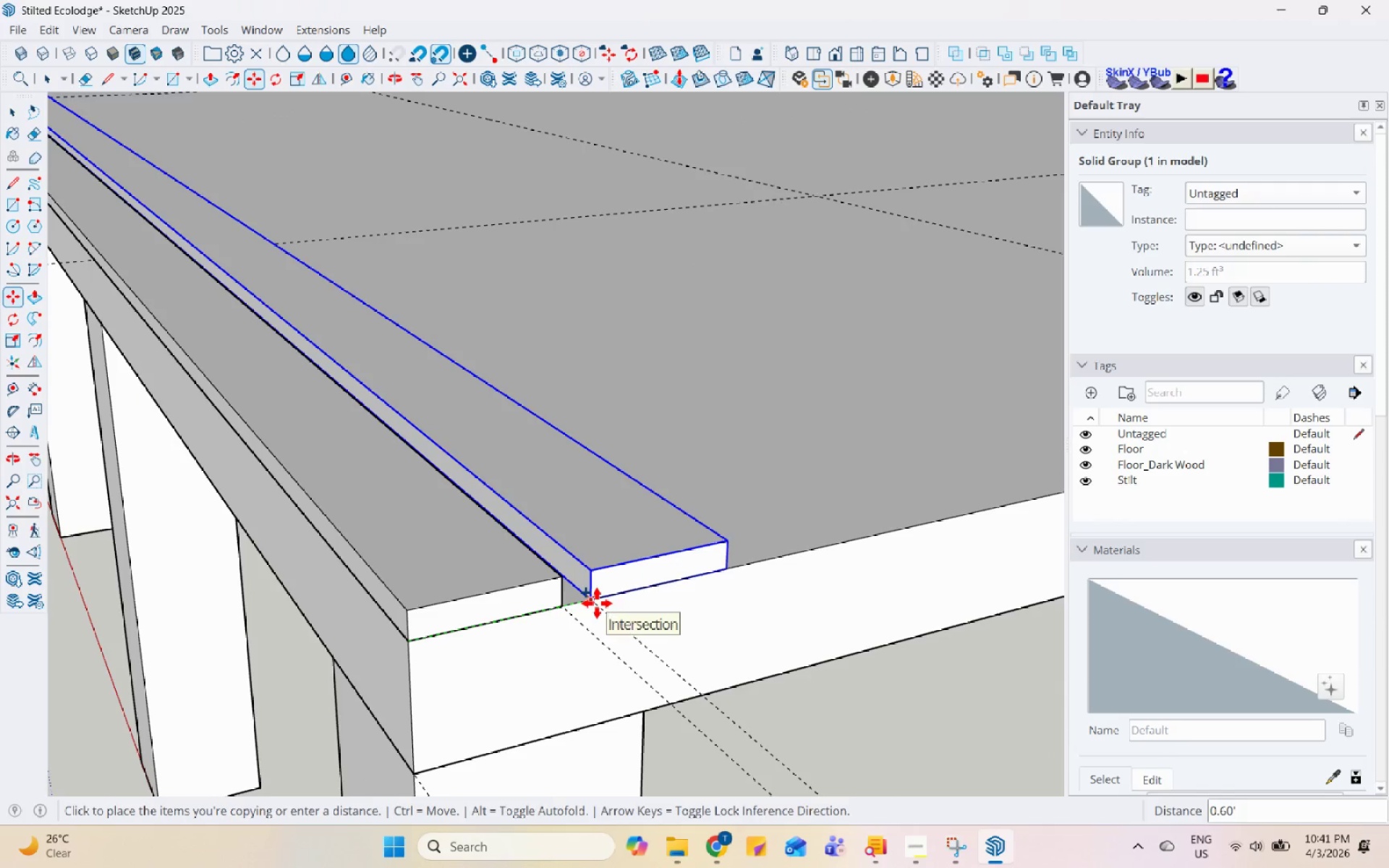 
key(Space)
 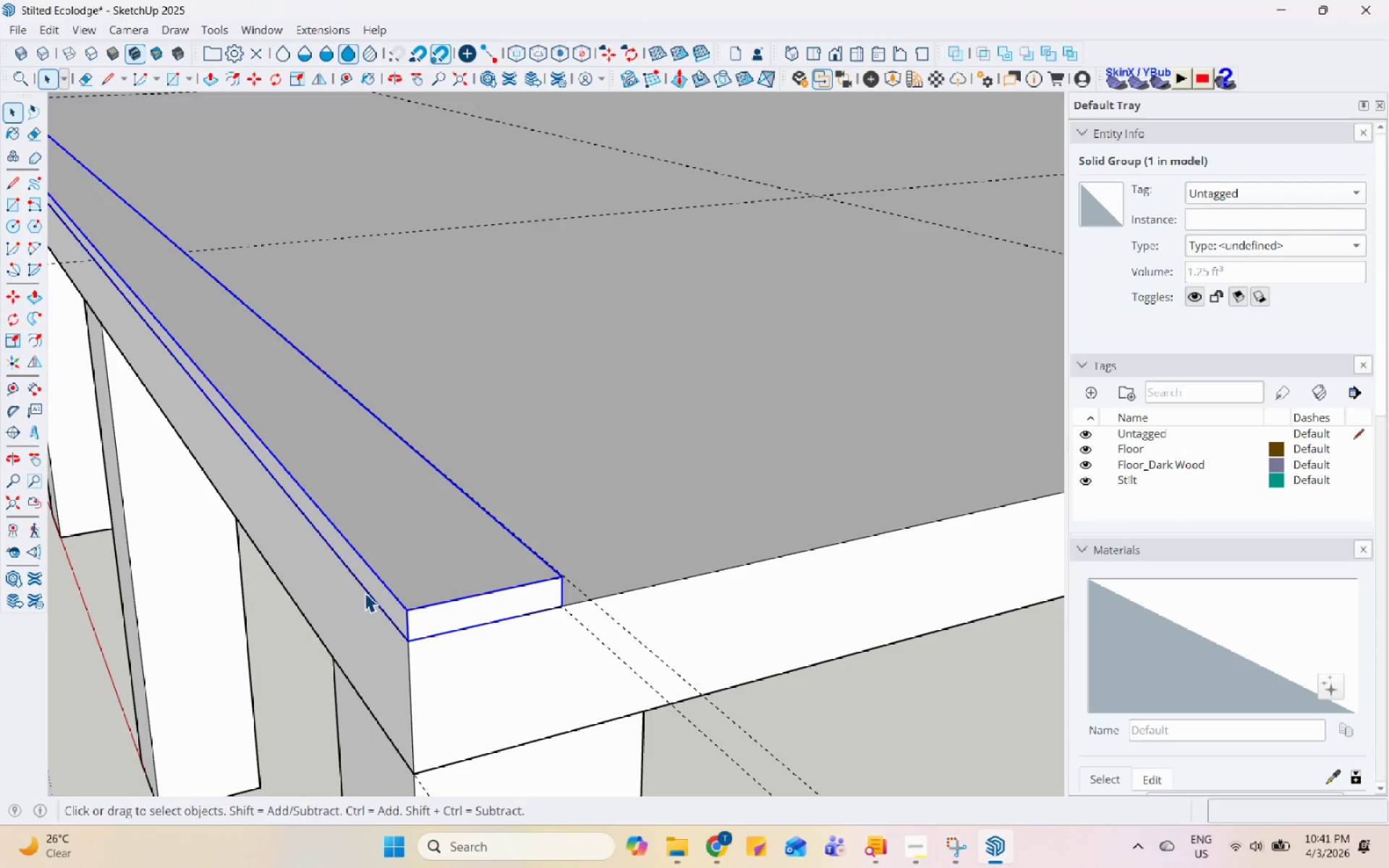 
right_click([388, 592])
 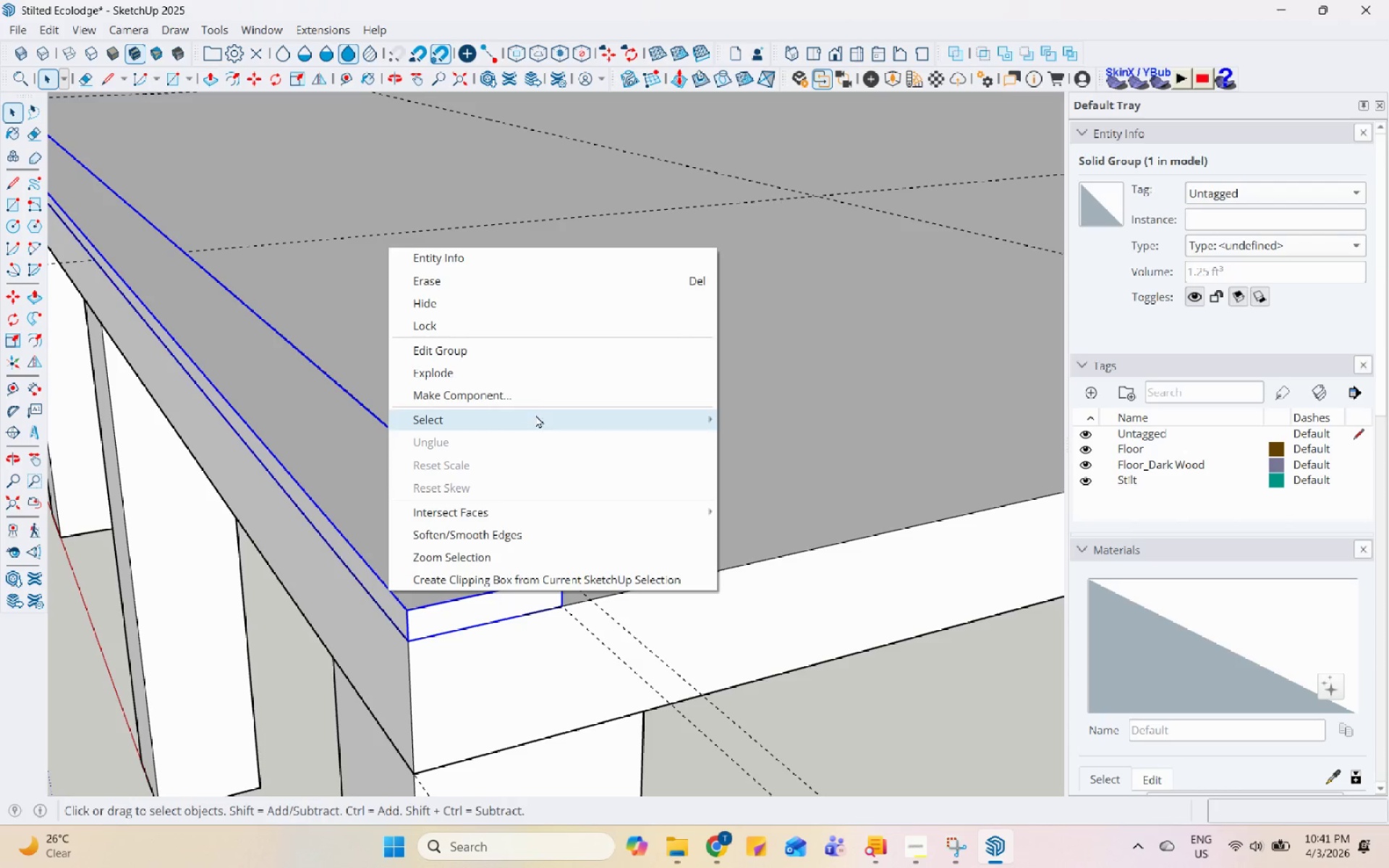 
left_click([545, 401])
 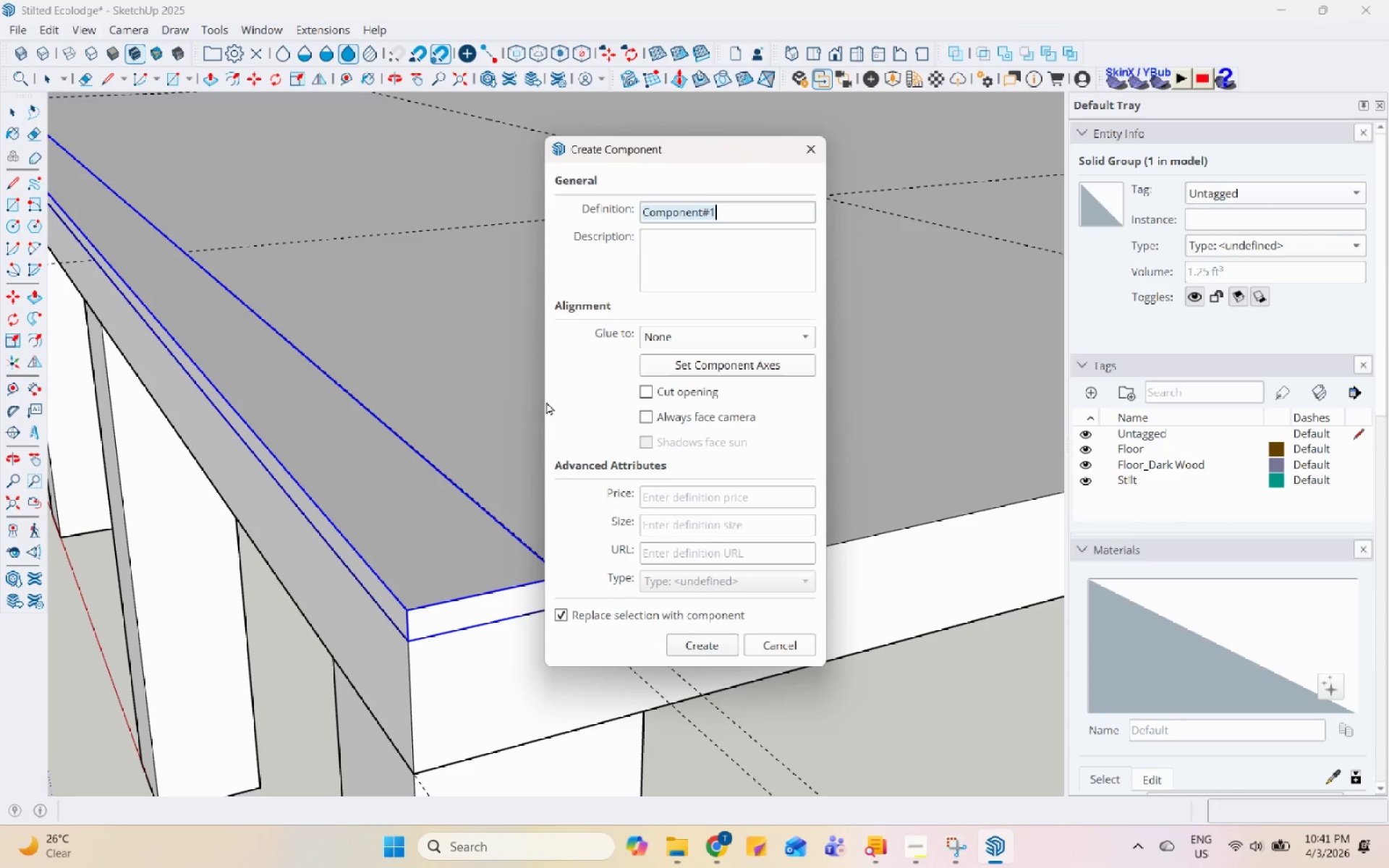 
type(Floor_Dark Wood)
 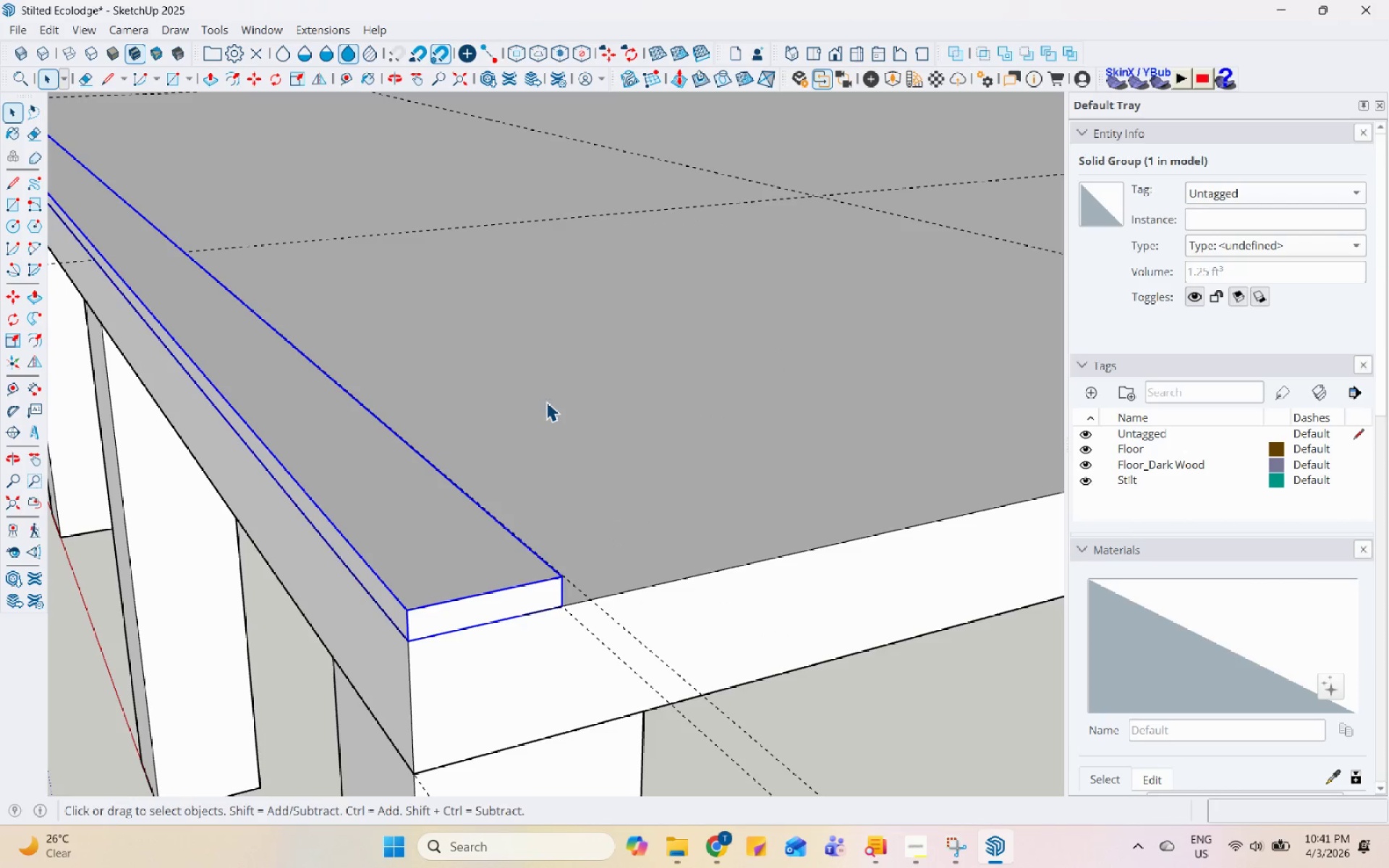 
 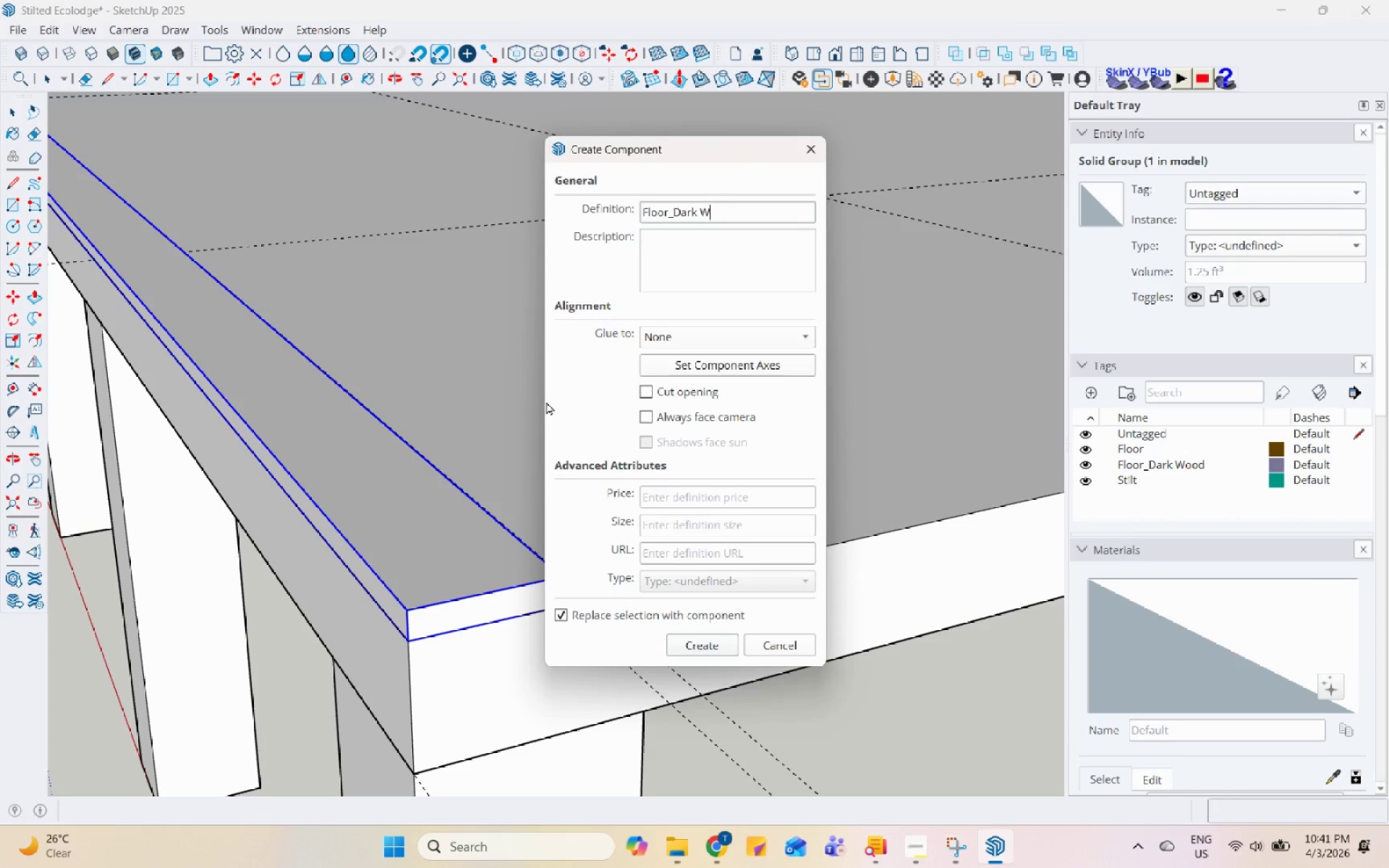 
key(Enter)
 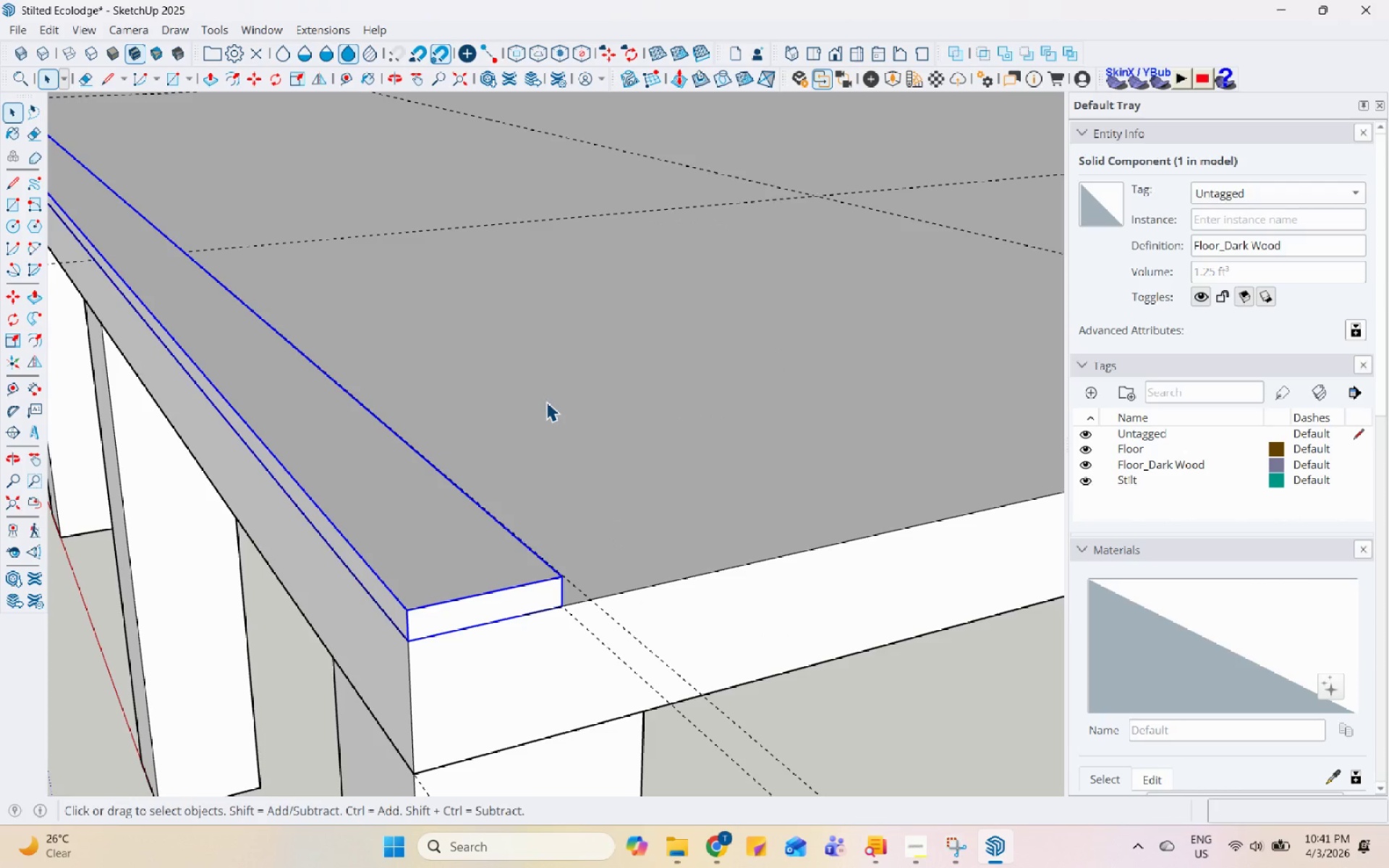 
key(M)
 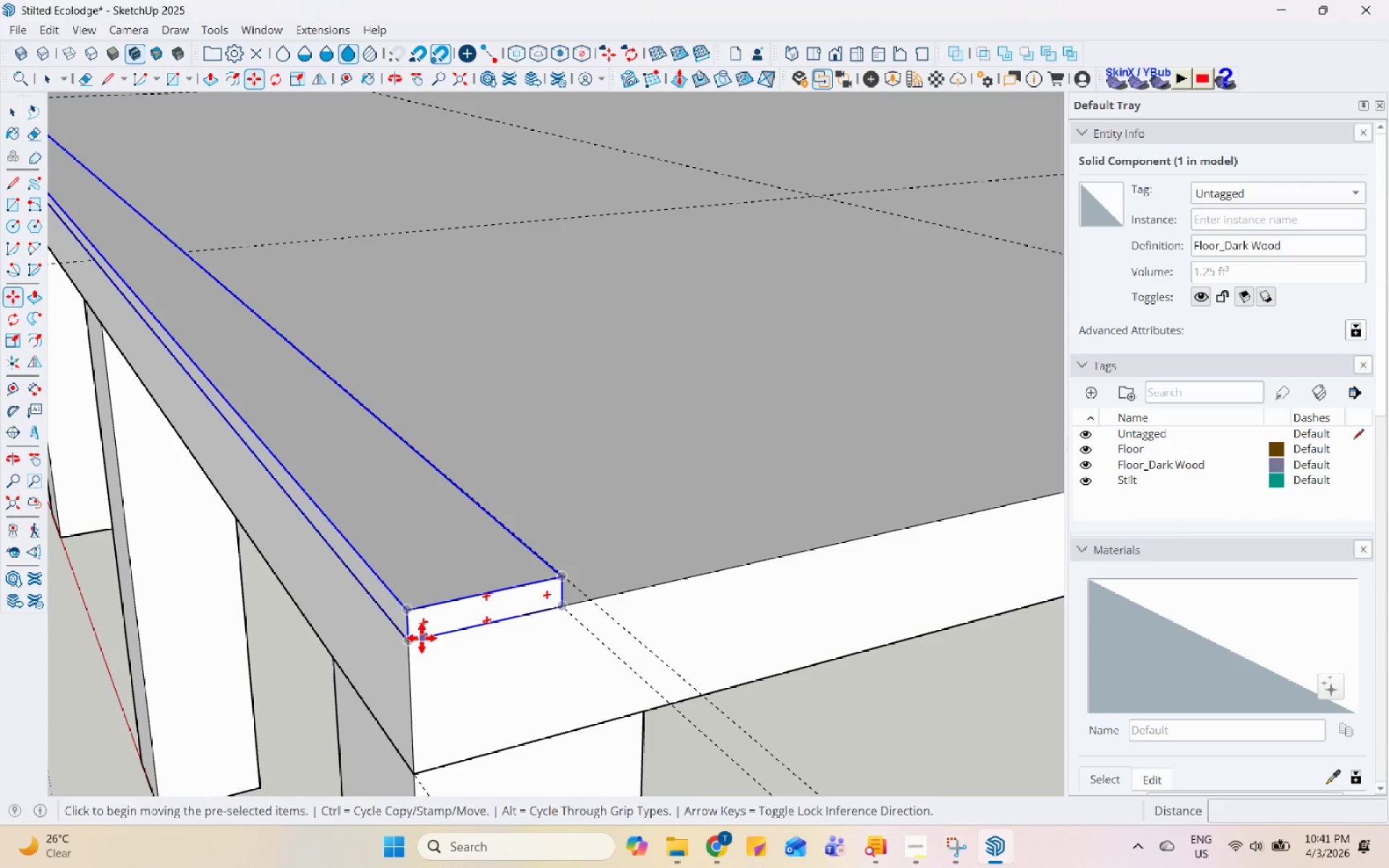 
key(Control+ControlLeft)
 